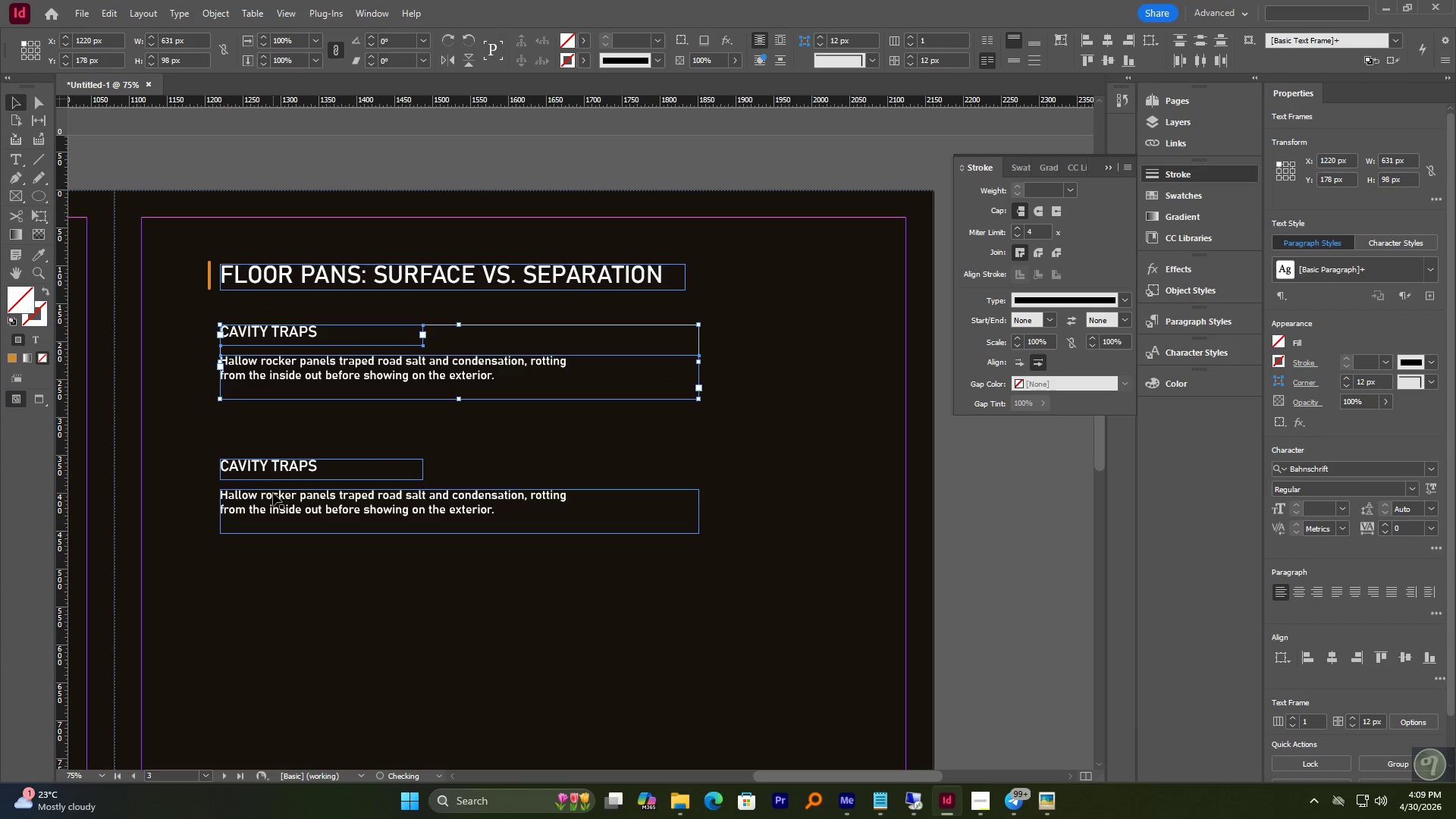 
hold_key(key=ShiftLeft, duration=1.16)
 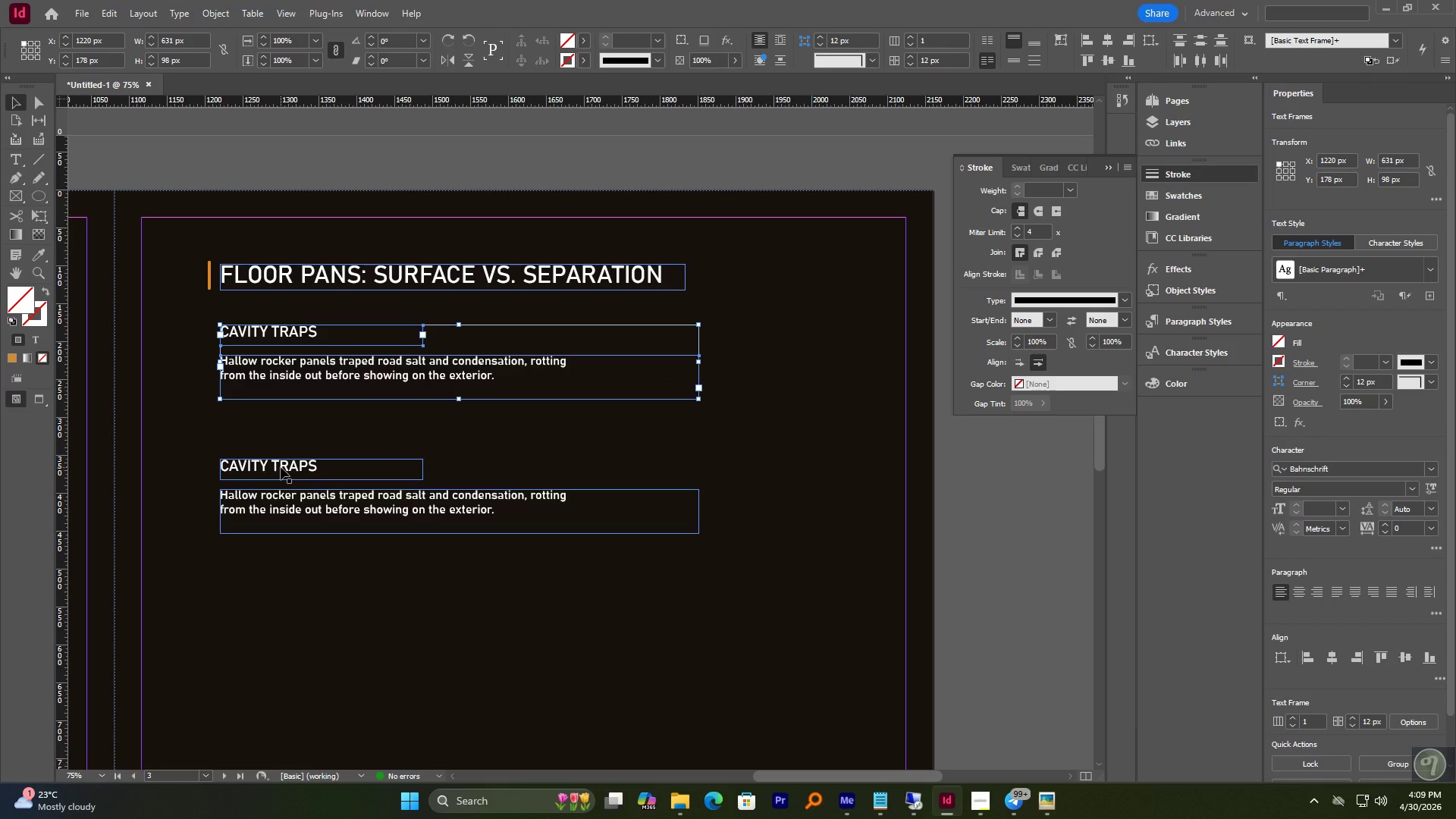 
left_click([281, 467])
 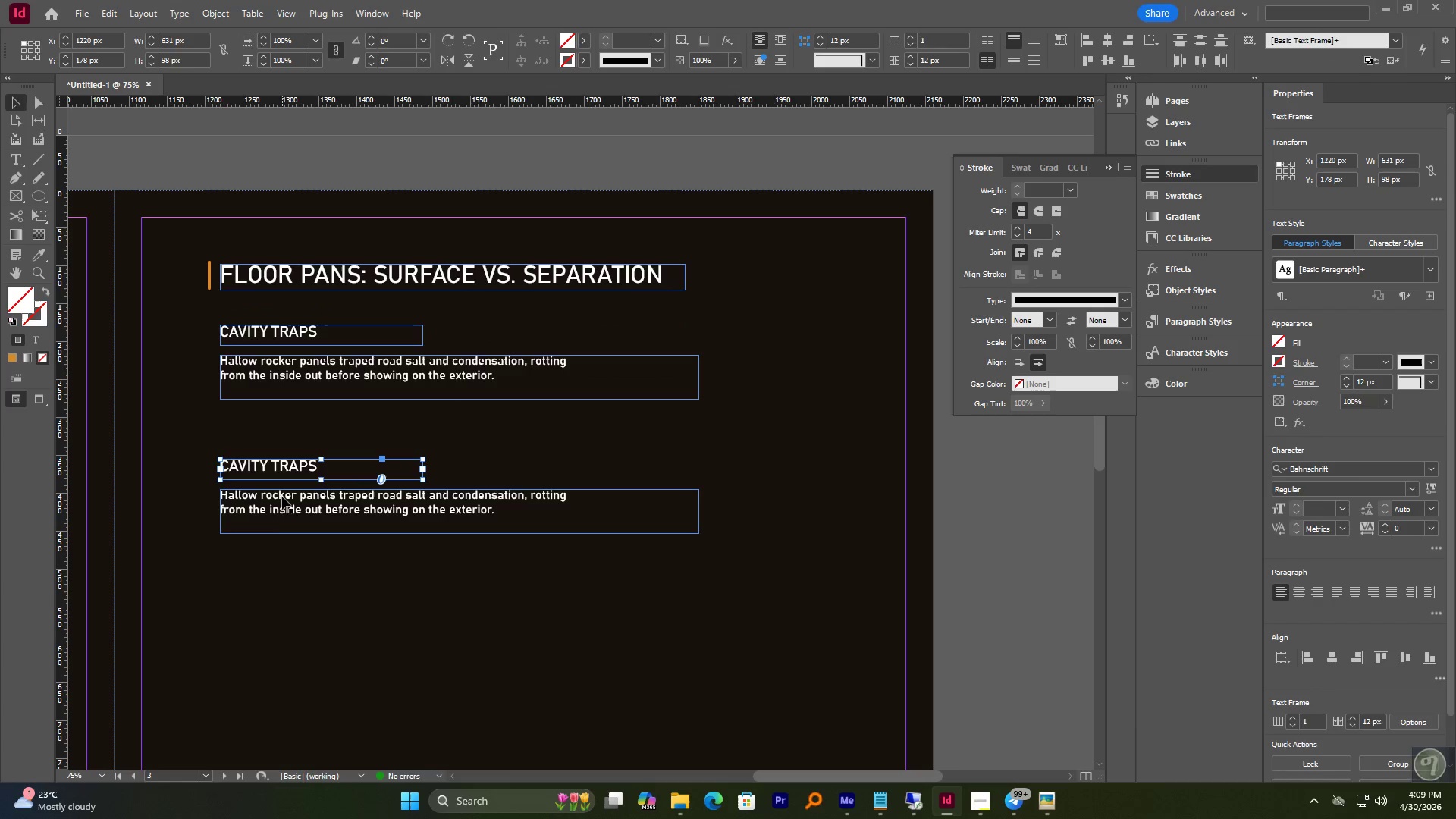 
hold_key(key=ShiftLeft, duration=0.55)
left_click([281, 499])
 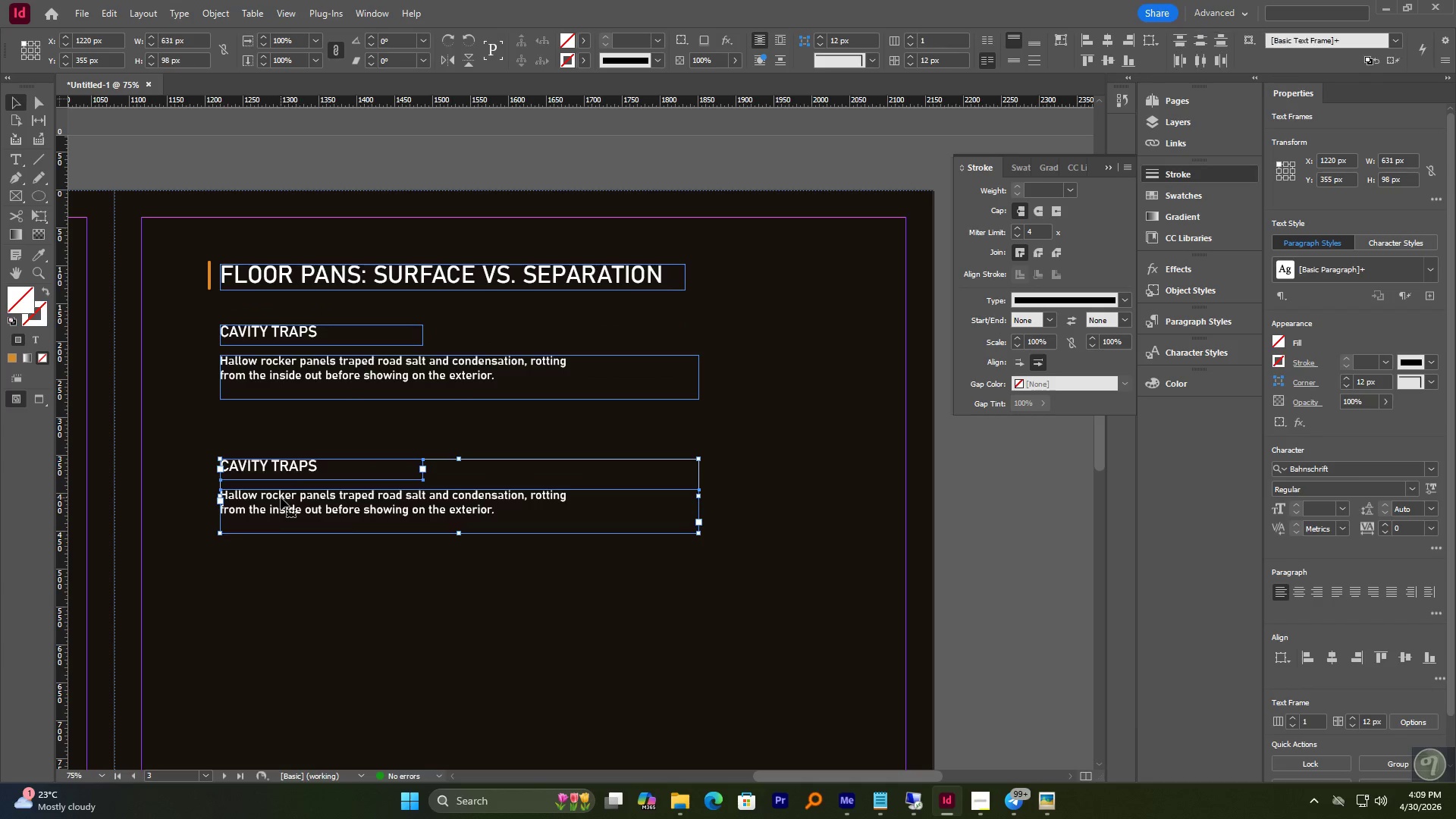 
left_click_drag(start_coordinate=[282, 500], to_coordinate=[283, 510])
 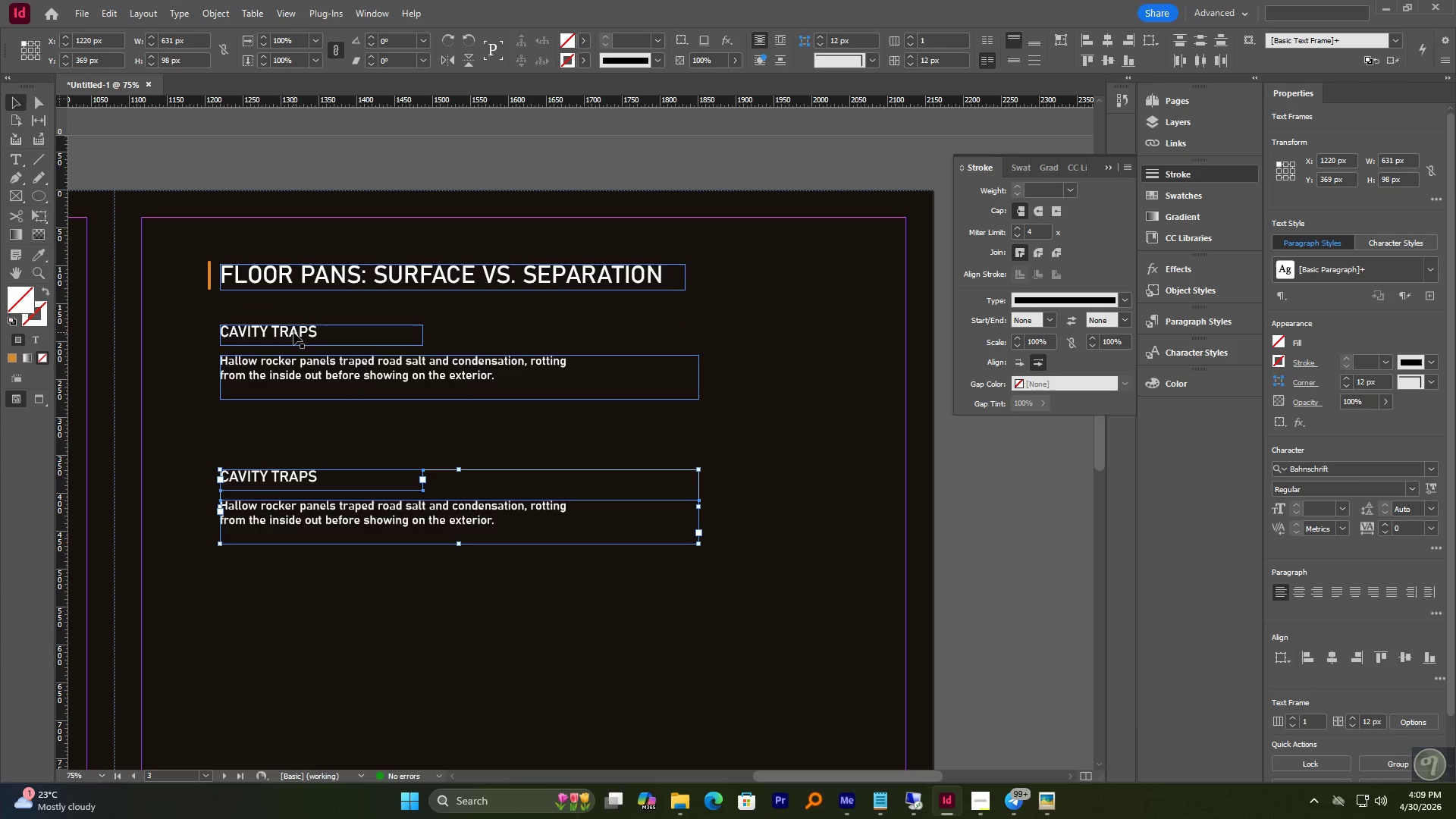 
hold_key(key=ShiftLeft, duration=0.91)
 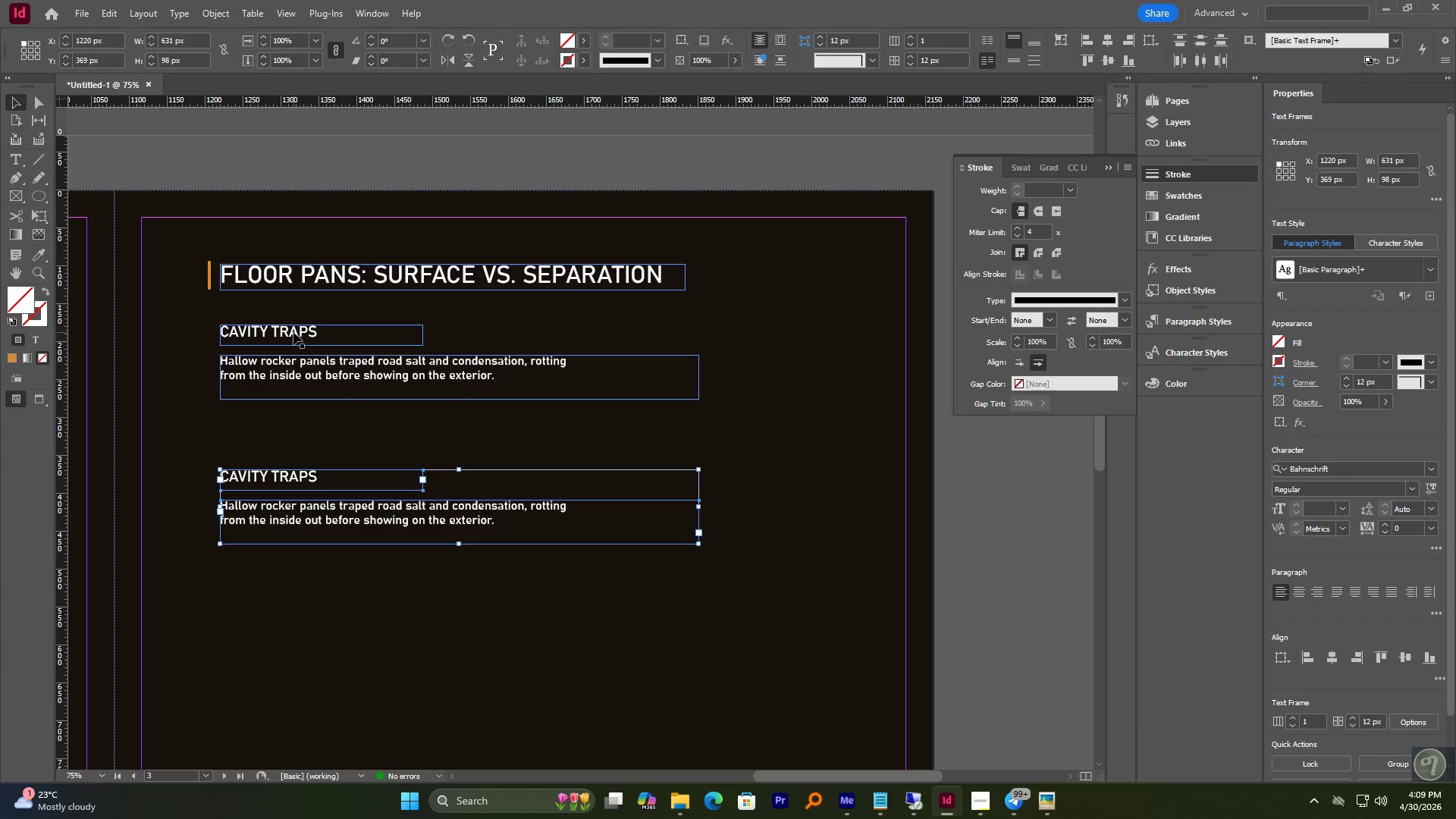 
left_click([293, 332])
 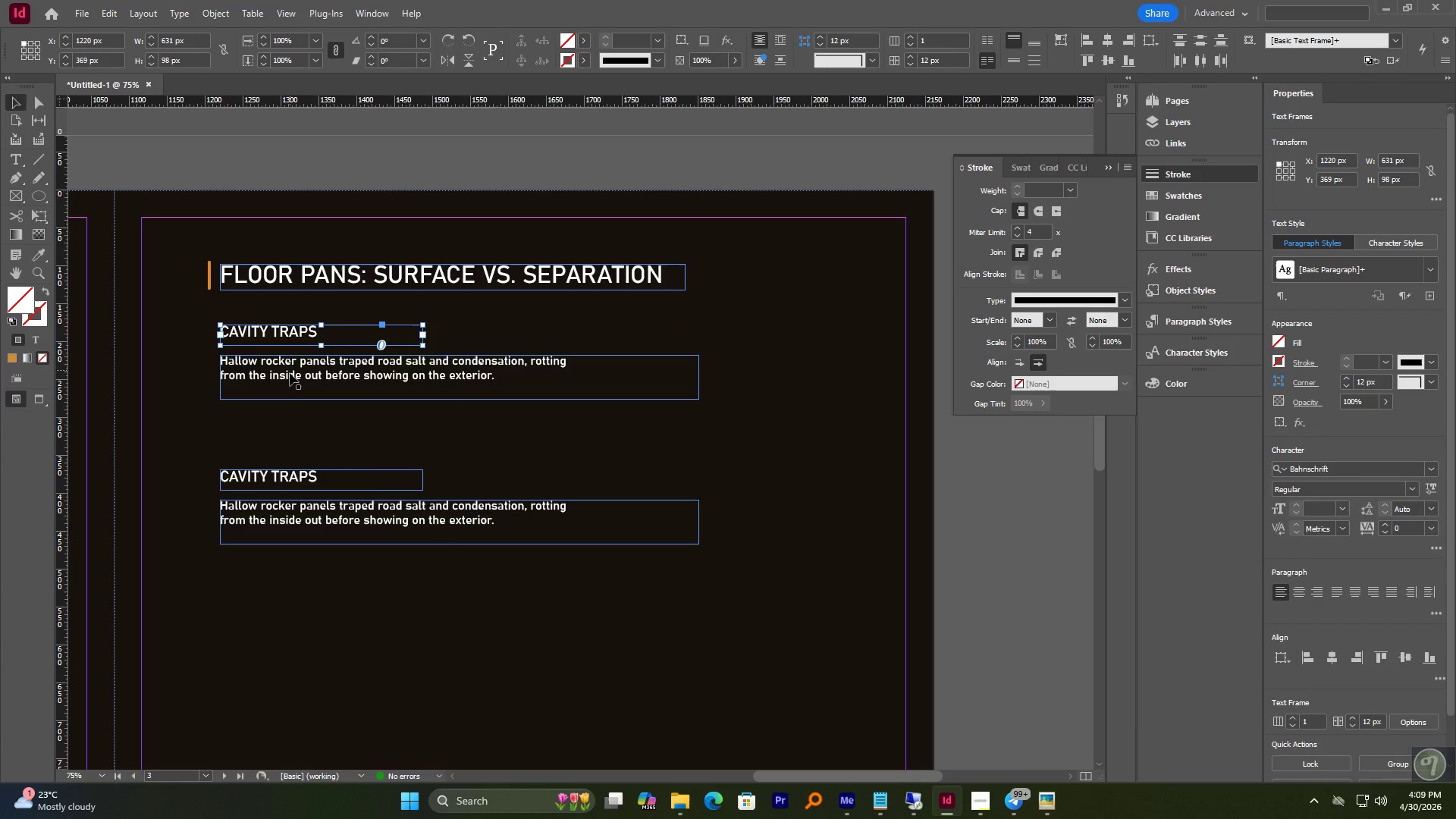 
hold_key(key=ShiftLeft, duration=0.61)
double_click([290, 374])
 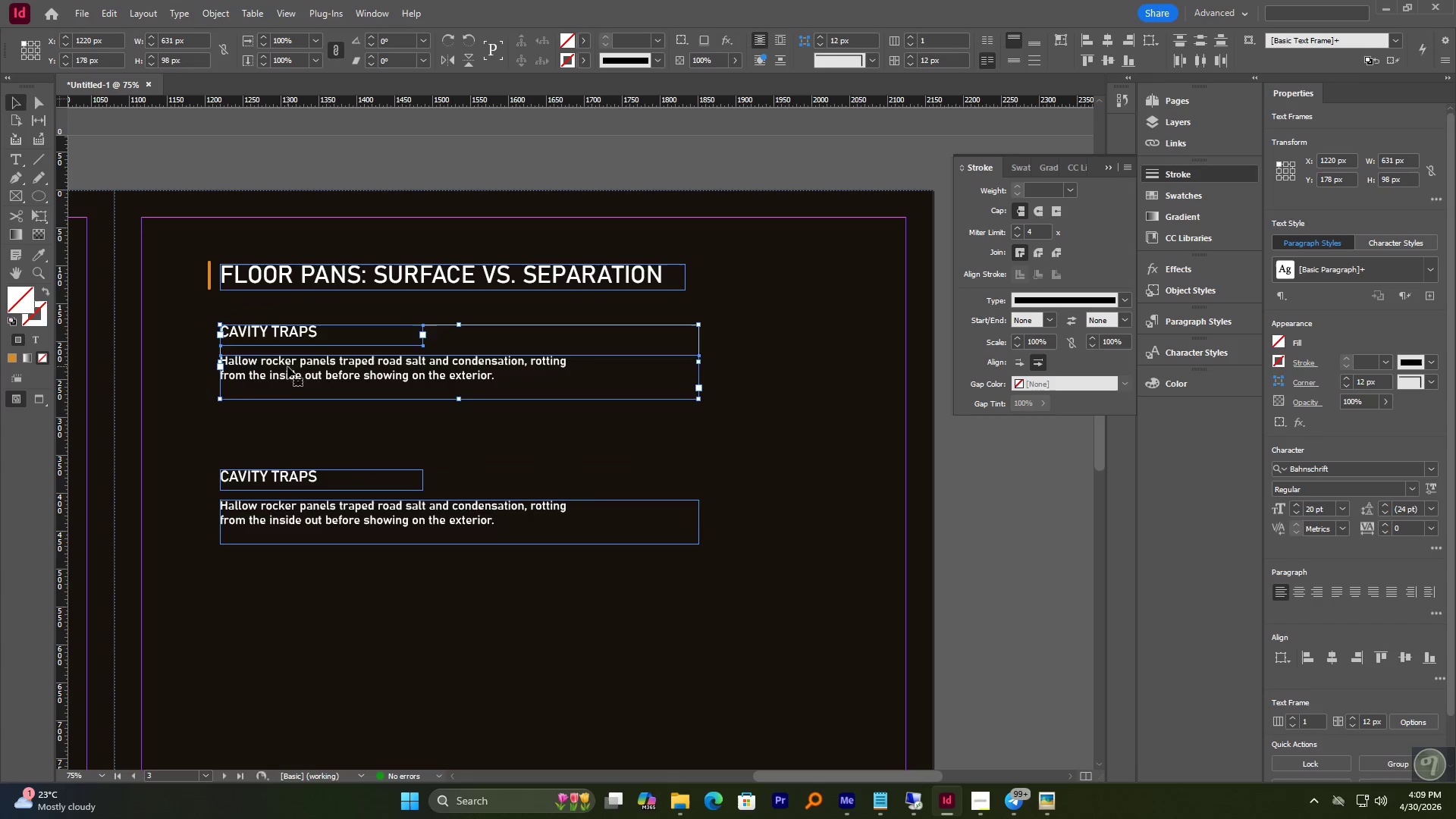 
left_click_drag(start_coordinate=[288, 366], to_coordinate=[287, 400])
 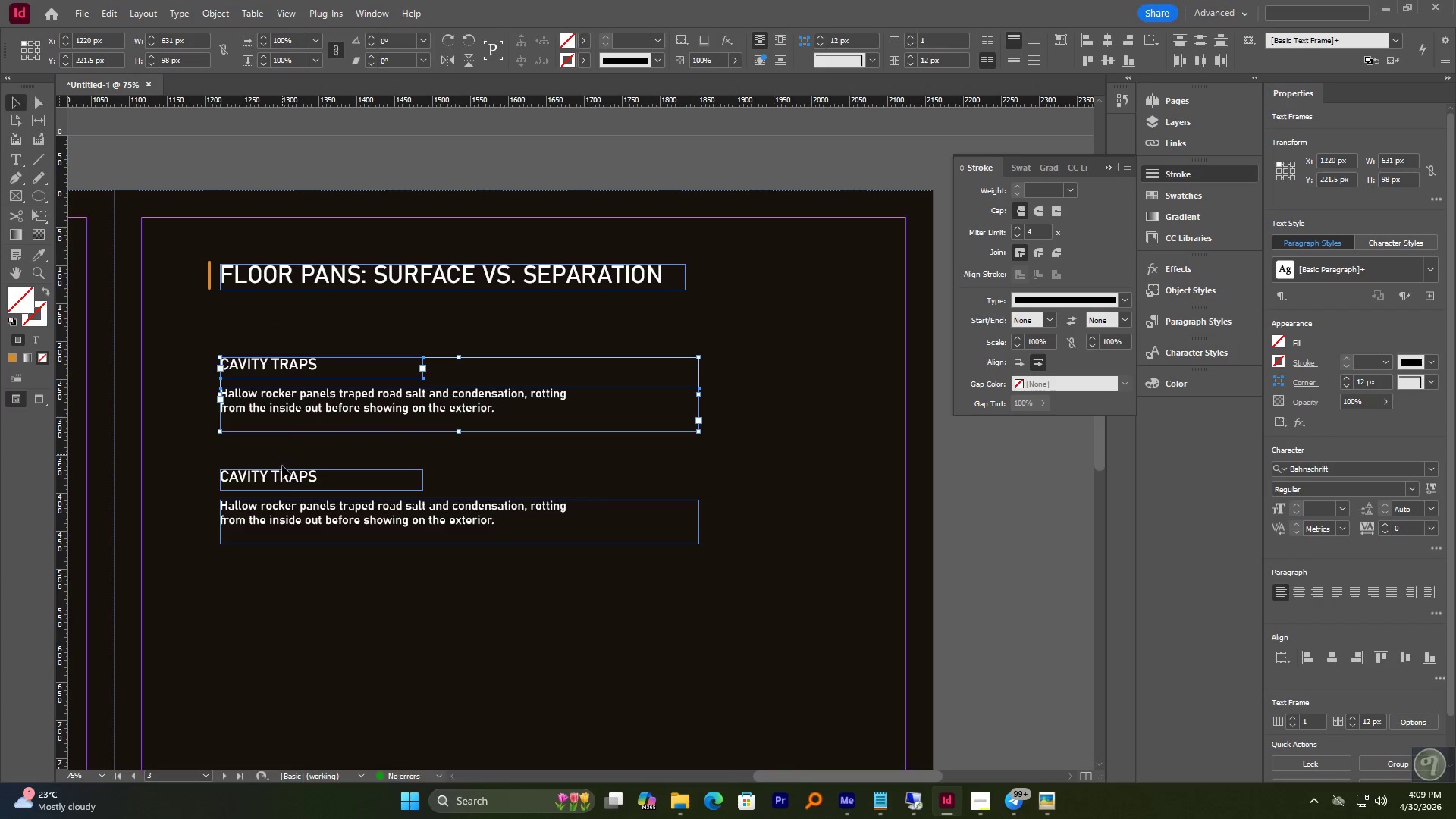 
hold_key(key=ShiftLeft, duration=0.83)
 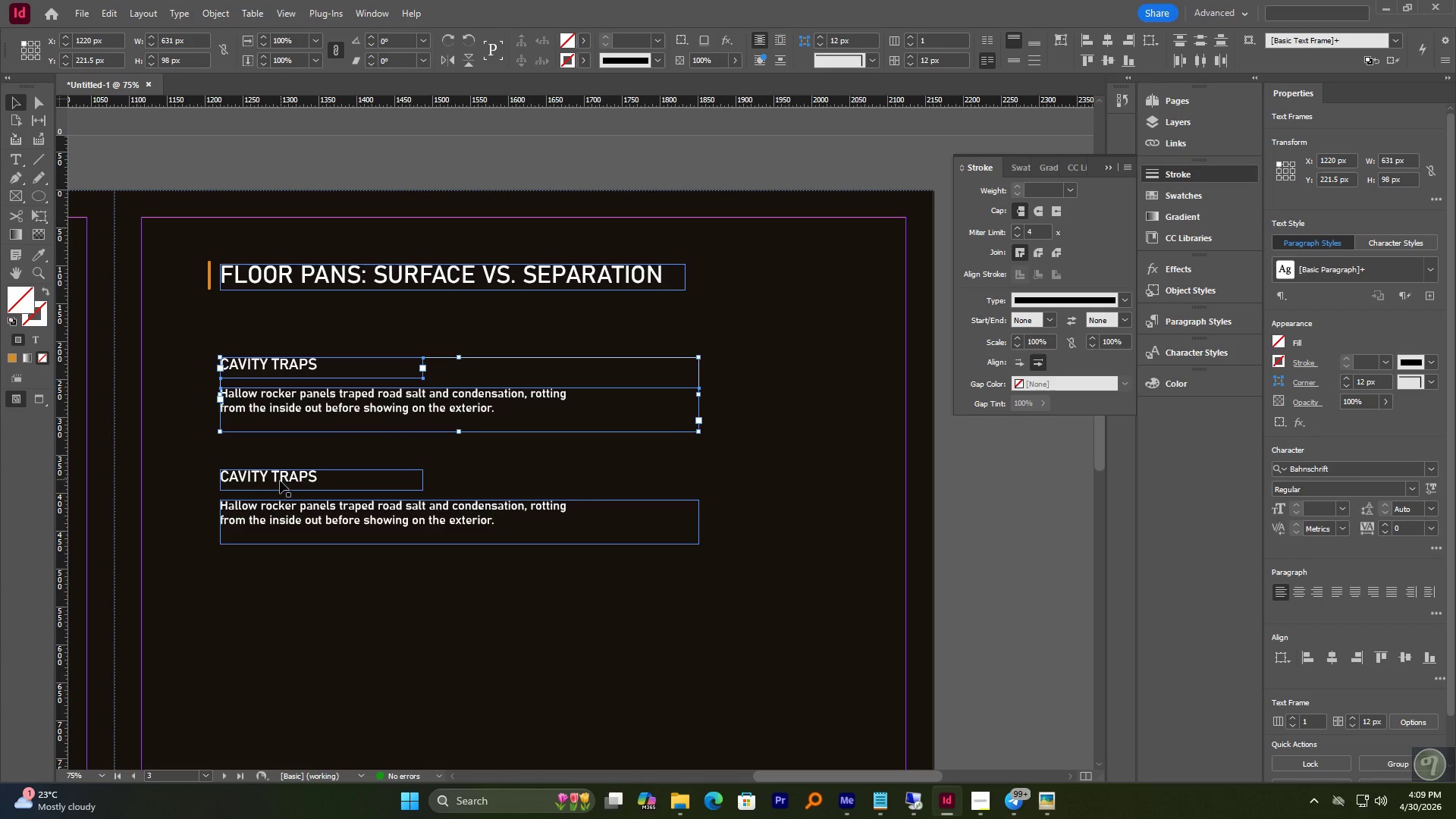 
left_click([280, 481])
 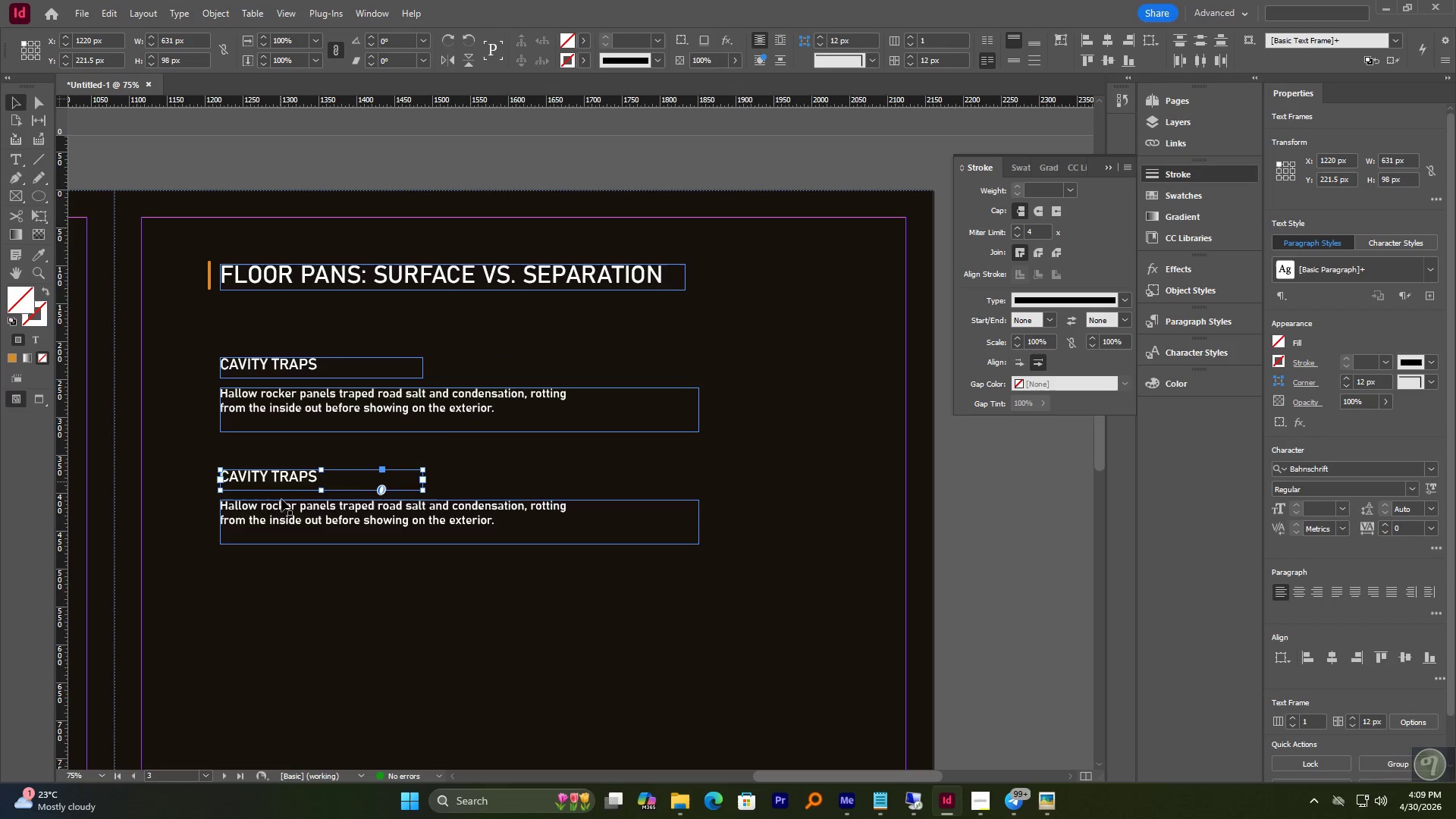 
hold_key(key=ShiftLeft, duration=0.56)
double_click([283, 510])
 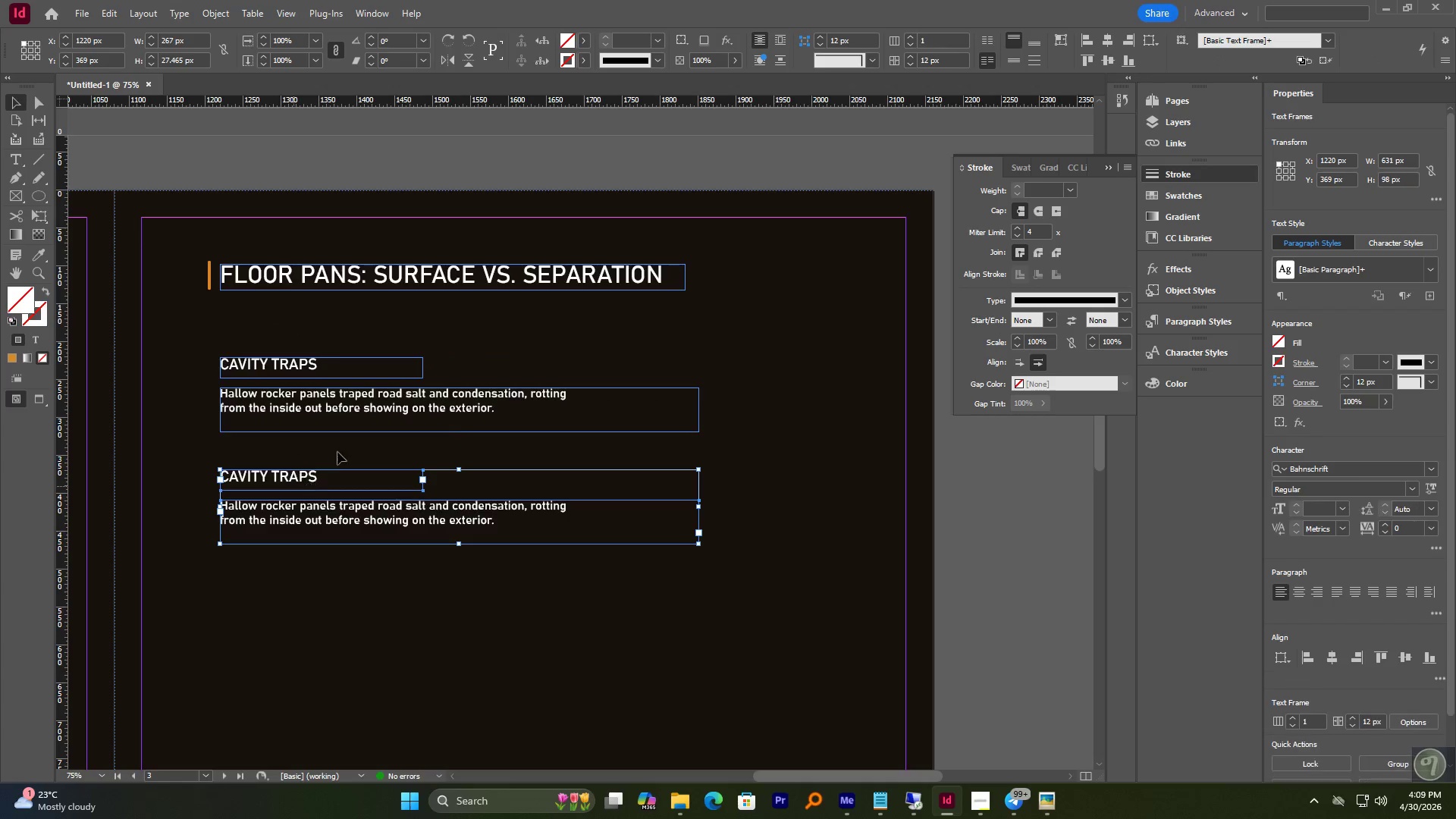 
scroll: coordinate [340, 445], scroll_direction: down, amount: 4.0
 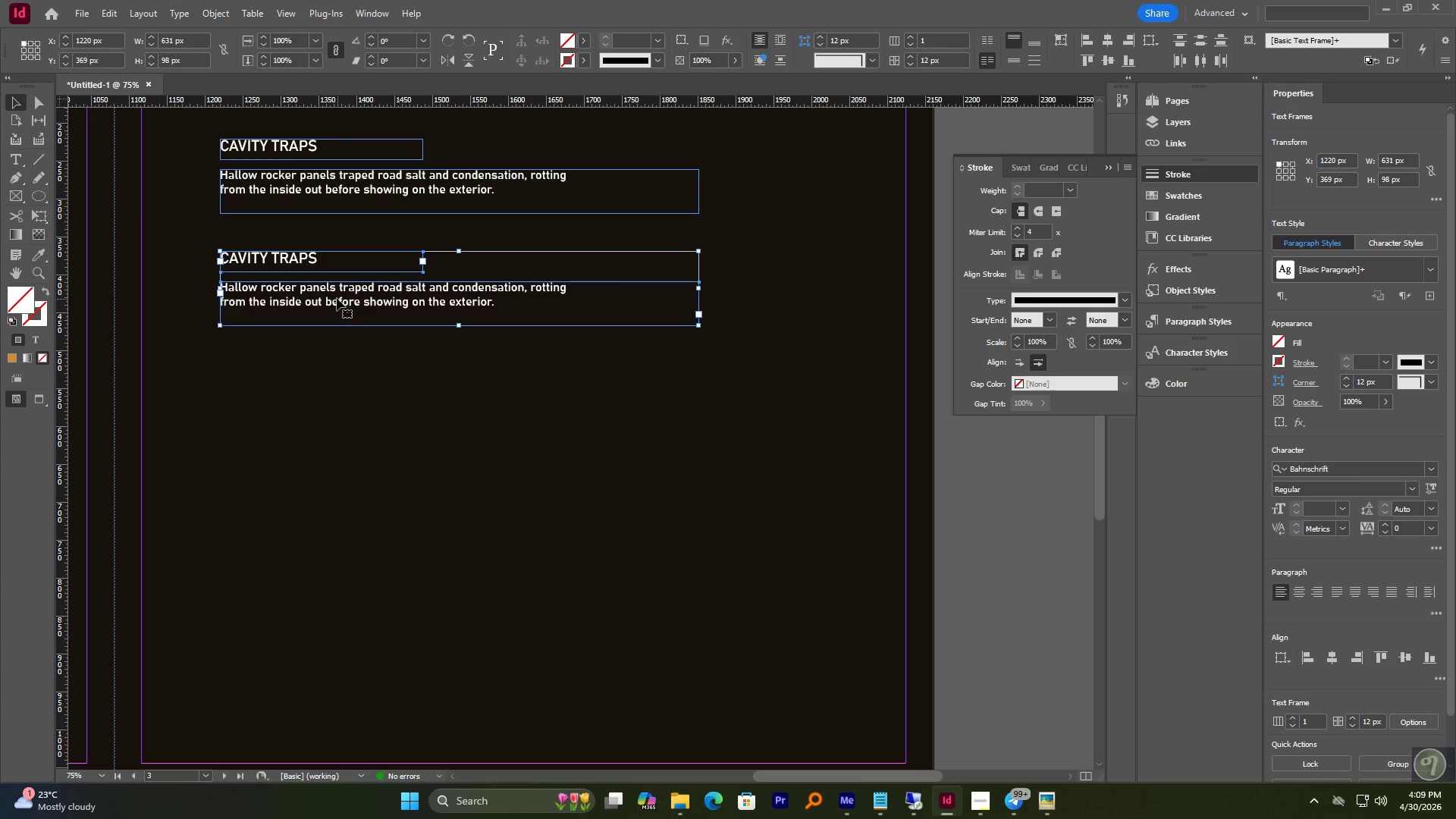 
left_click_drag(start_coordinate=[337, 298], to_coordinate=[334, 331])
 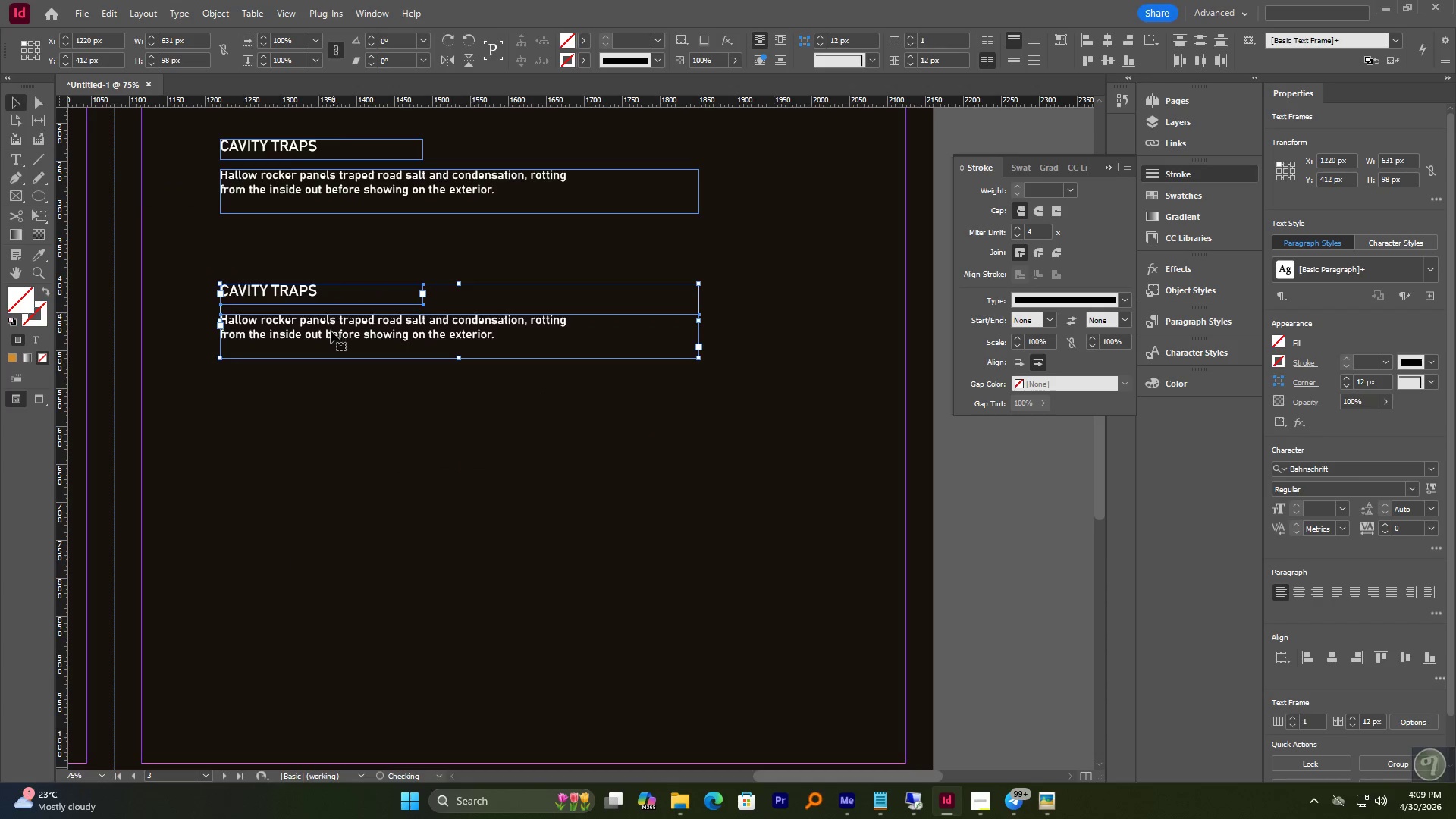 
hold_key(key=ShiftLeft, duration=1.24)
 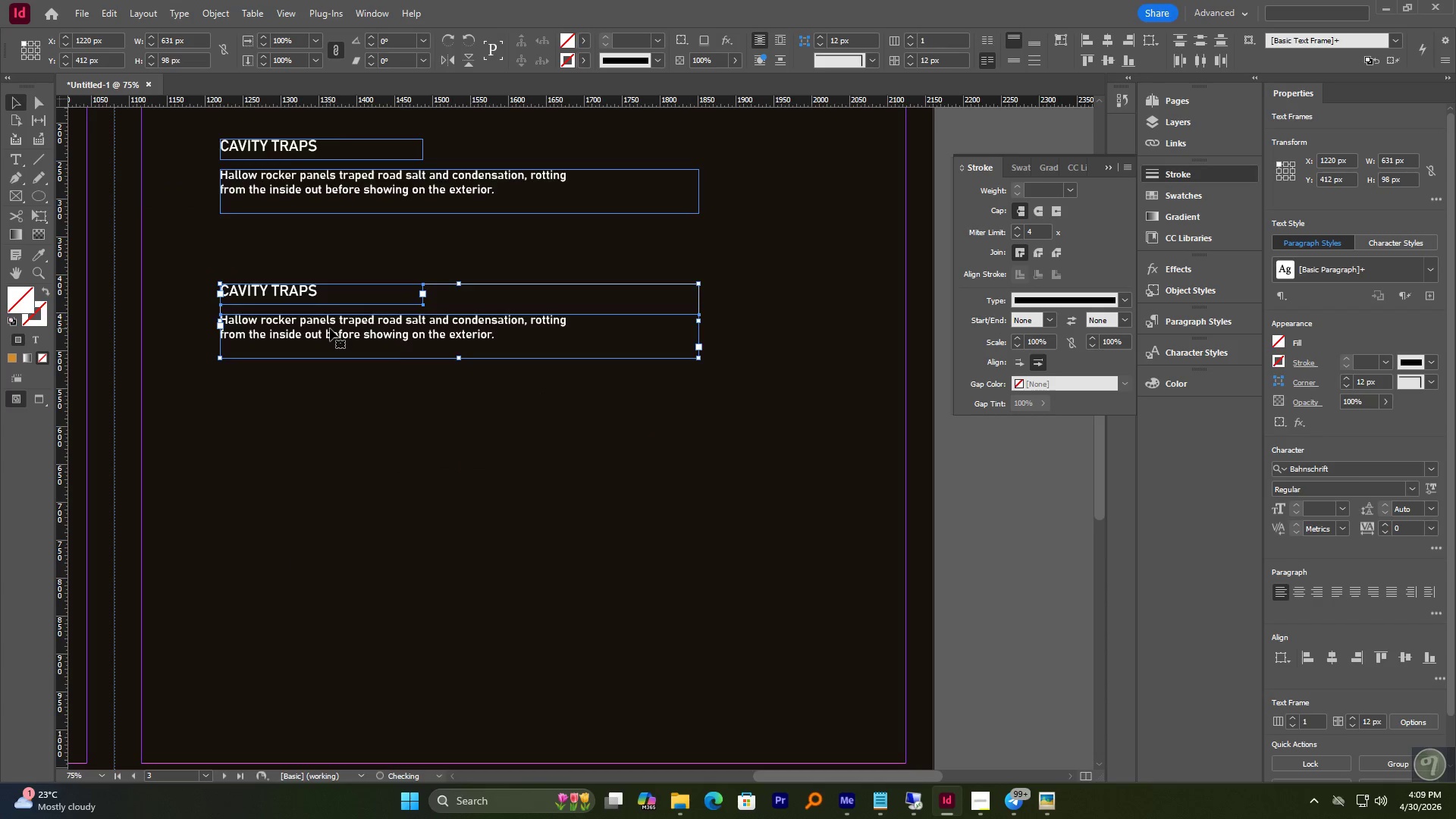 
left_click_drag(start_coordinate=[330, 328], to_coordinate=[332, 346])
 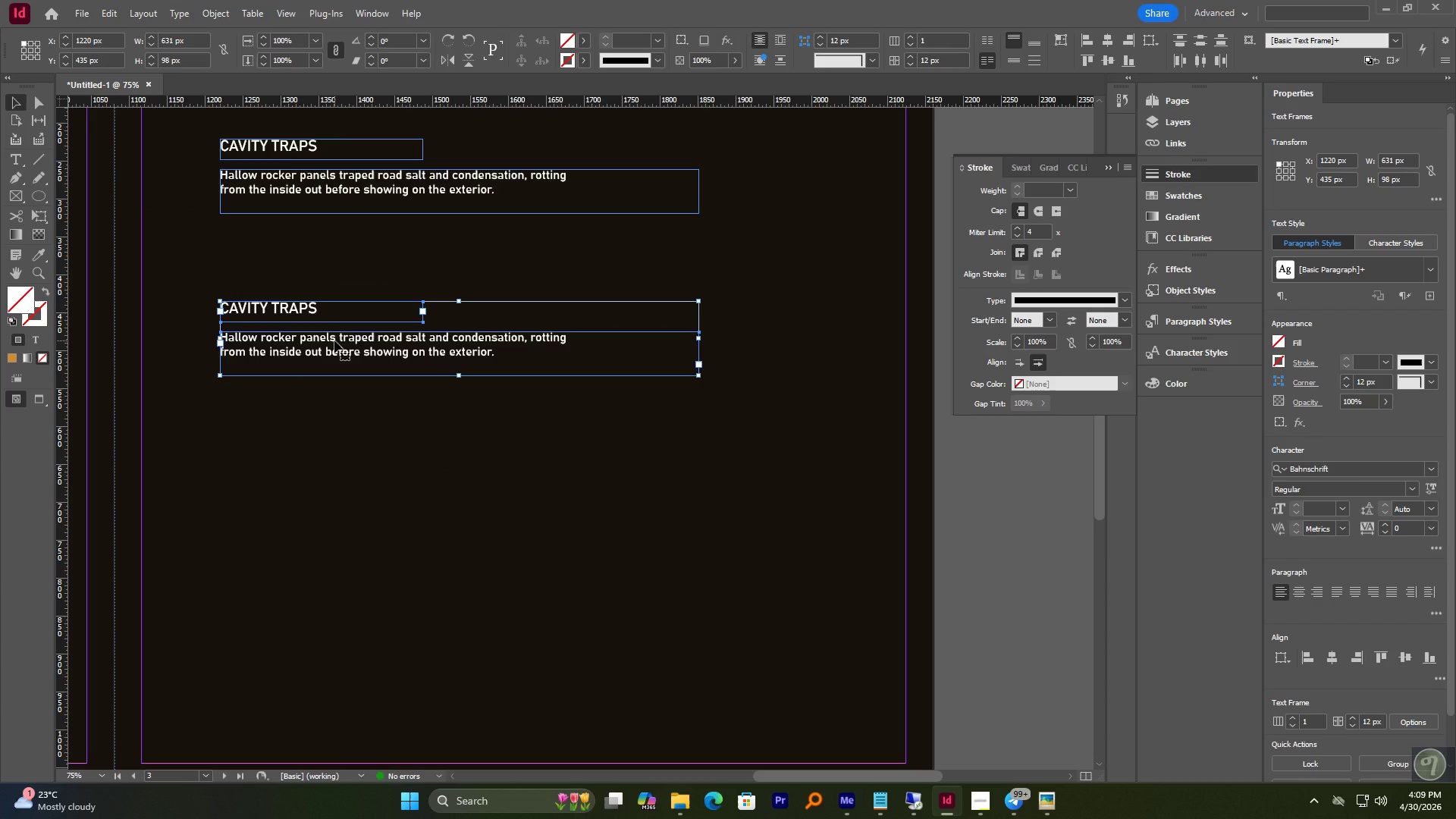 
wait(6.33)
 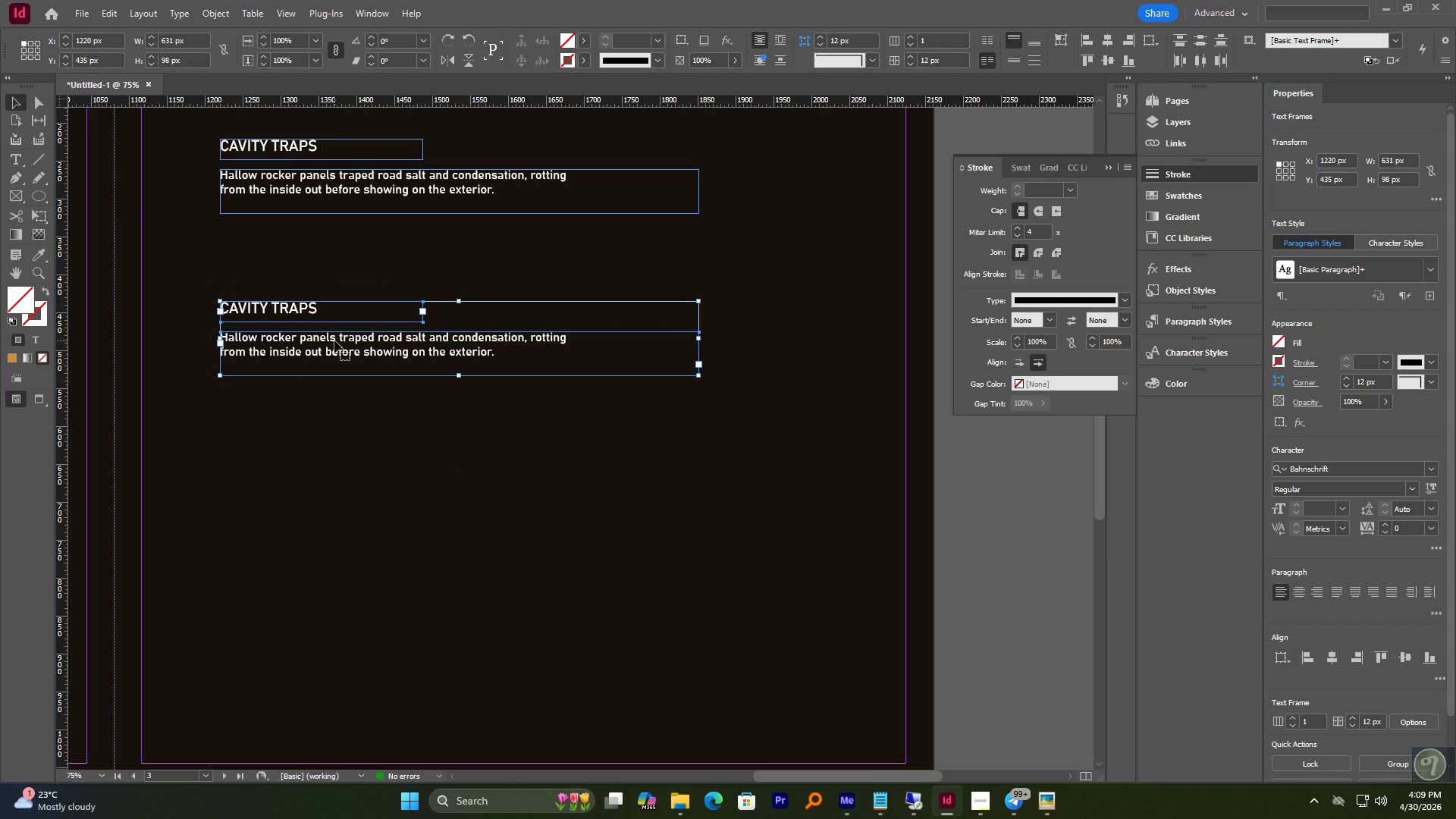 
double_click([253, 306])
 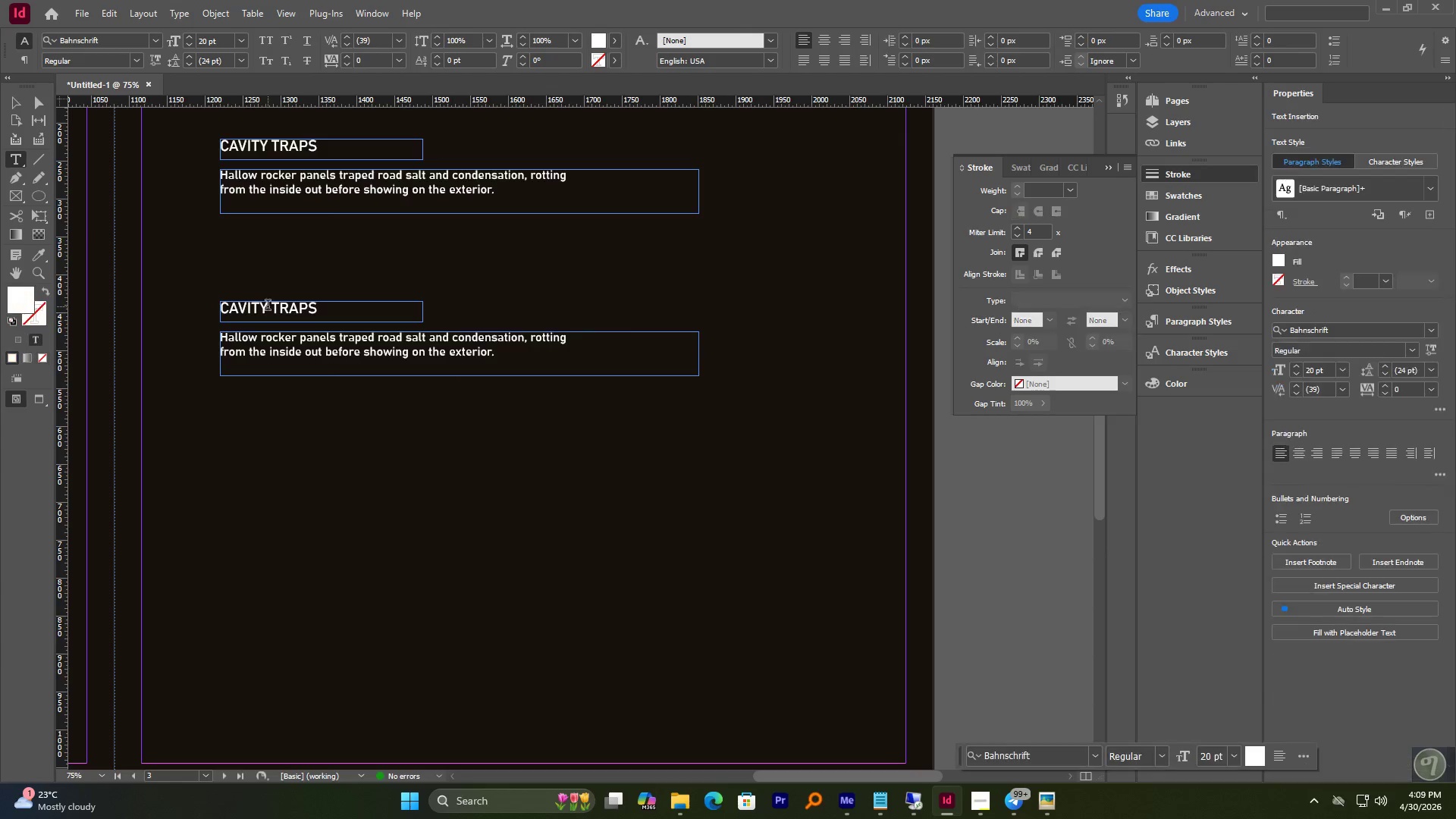 
key(Control+A)
 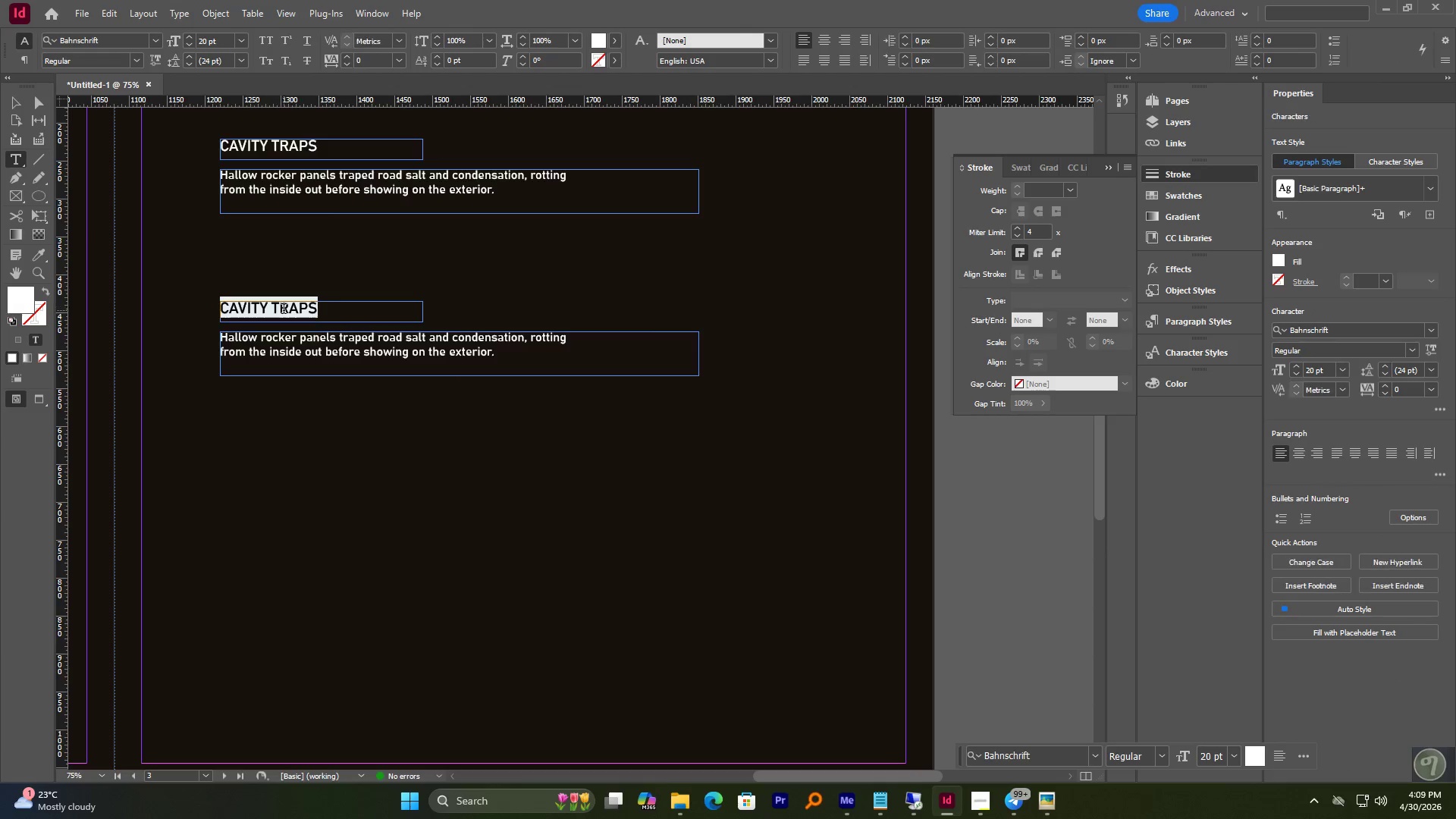 
type(Weld )
key(Backspace)
key(Backspace)
key(Backspace)
key(Backspace)
type(ELD VS.)
 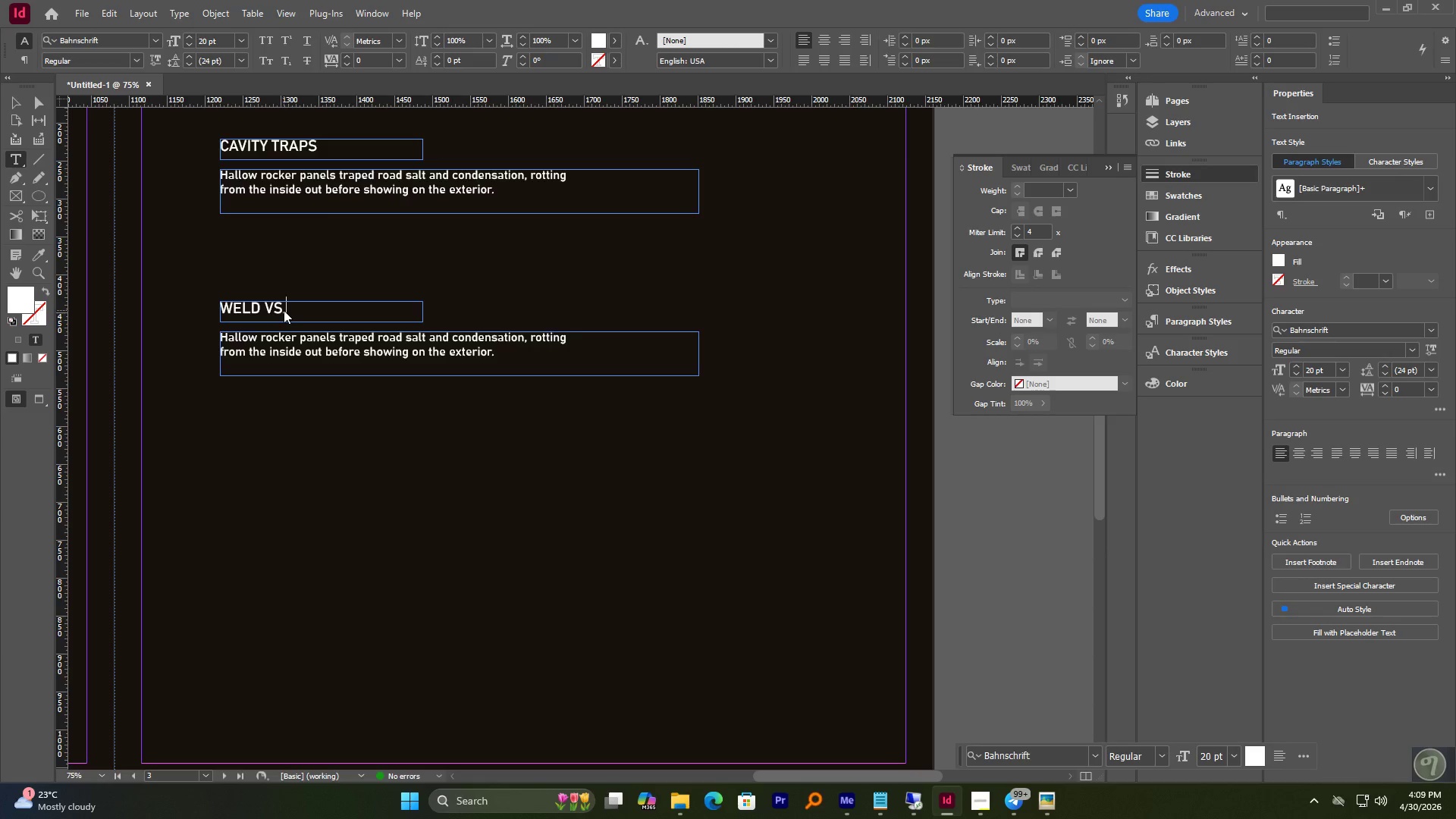 
wait(7.01)
 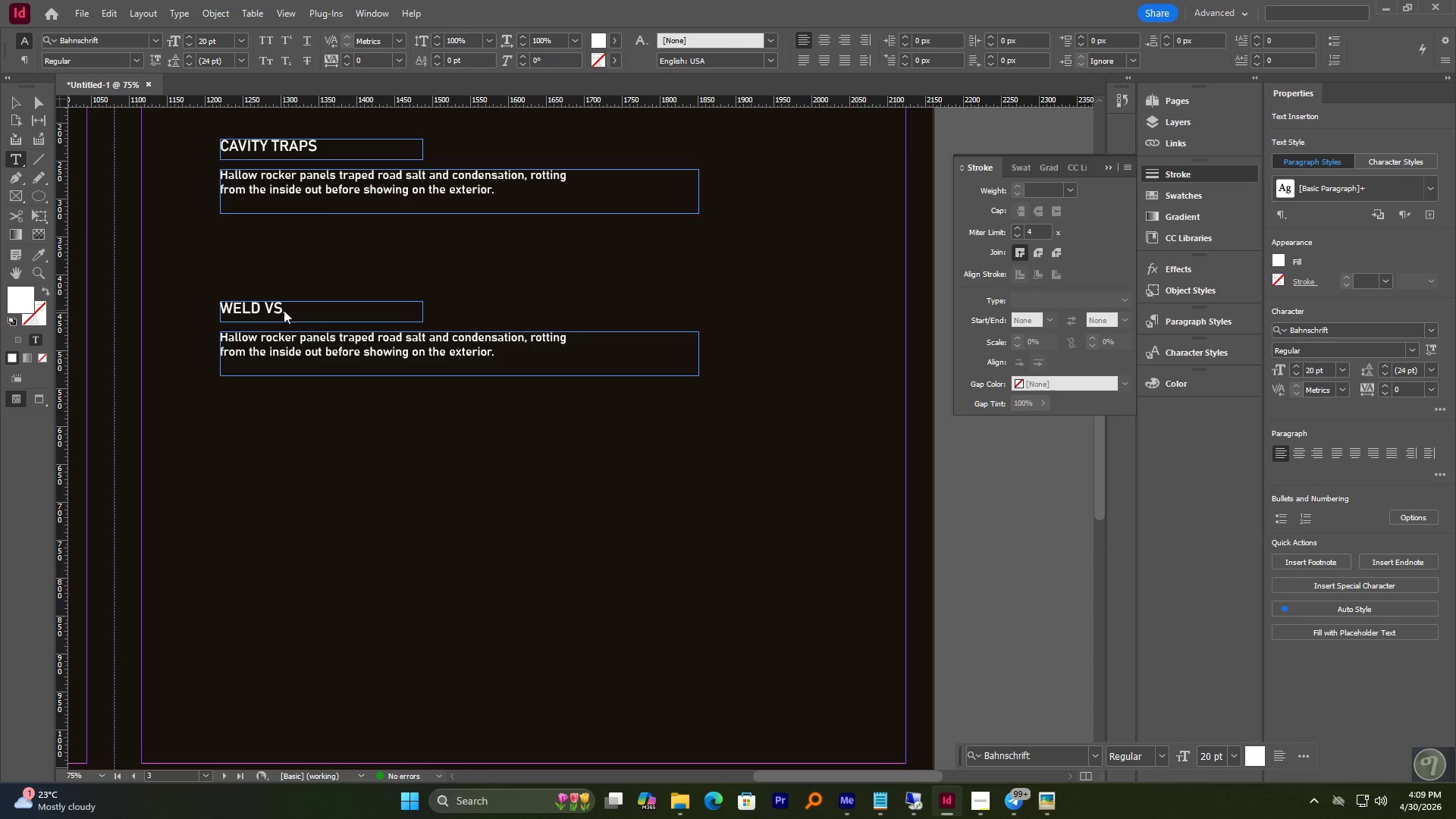 
type( SLIP)
 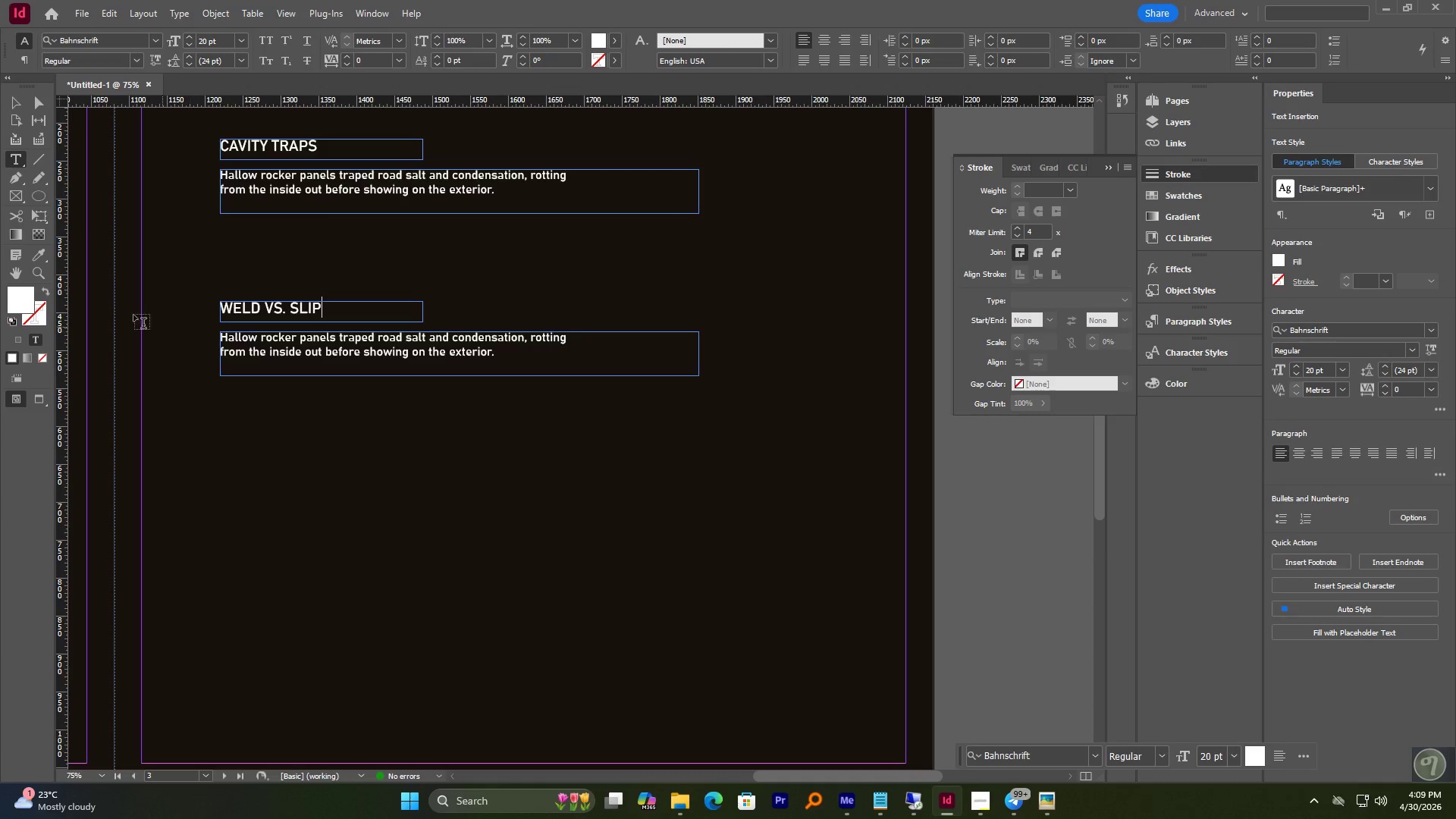 
double_click([244, 352])
 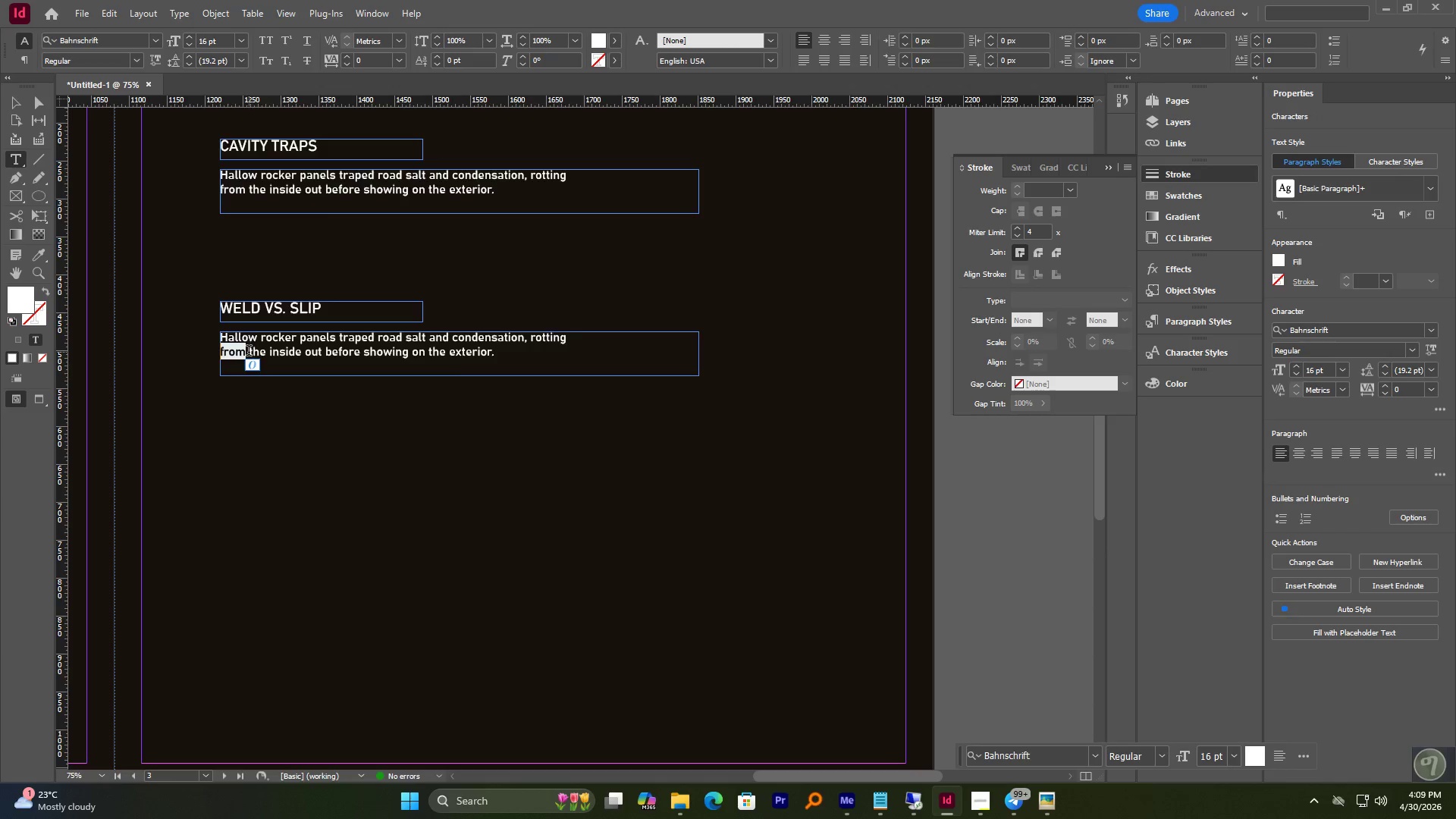 
key(Control+A)
 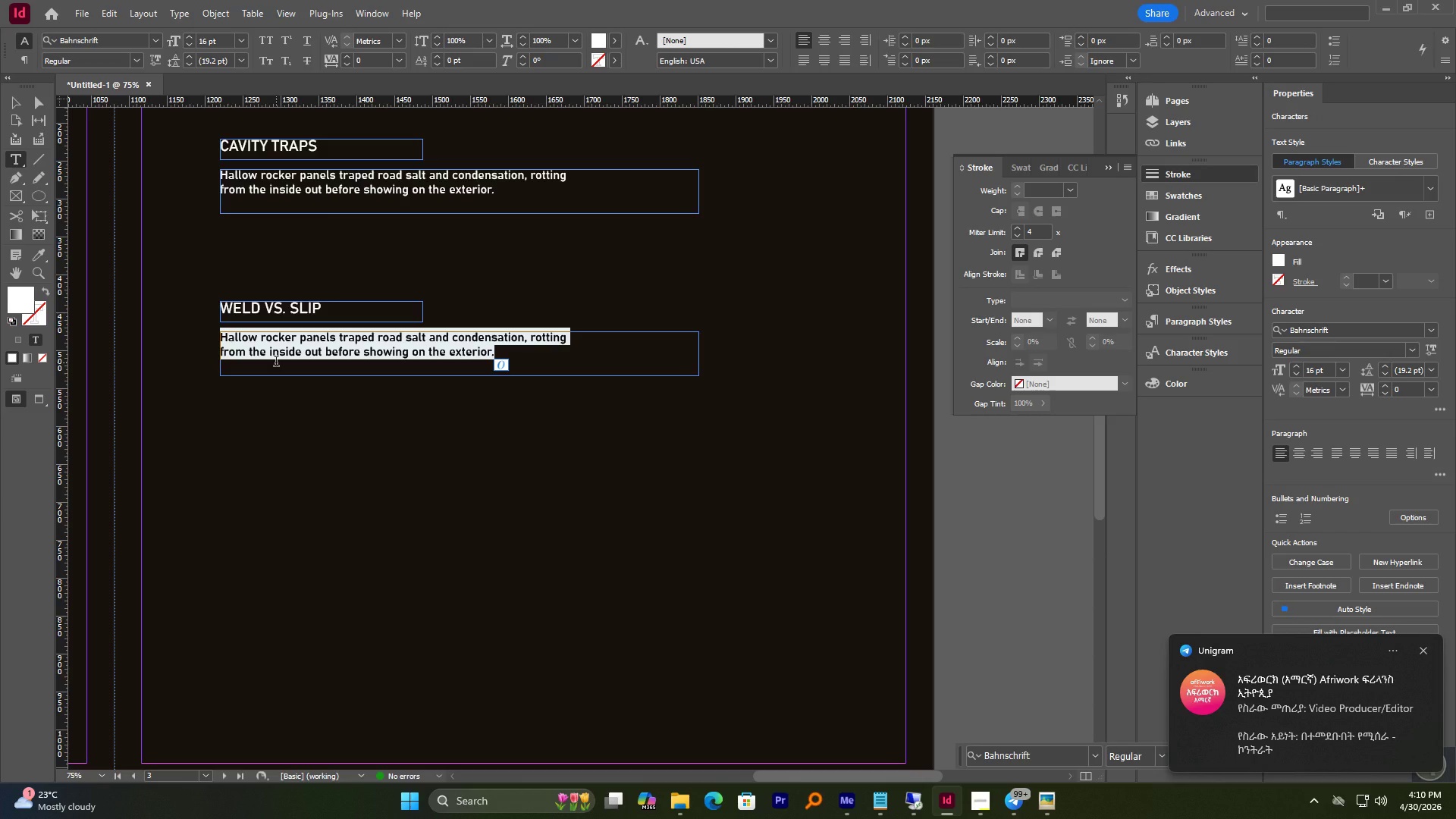 
wait(9.94)
 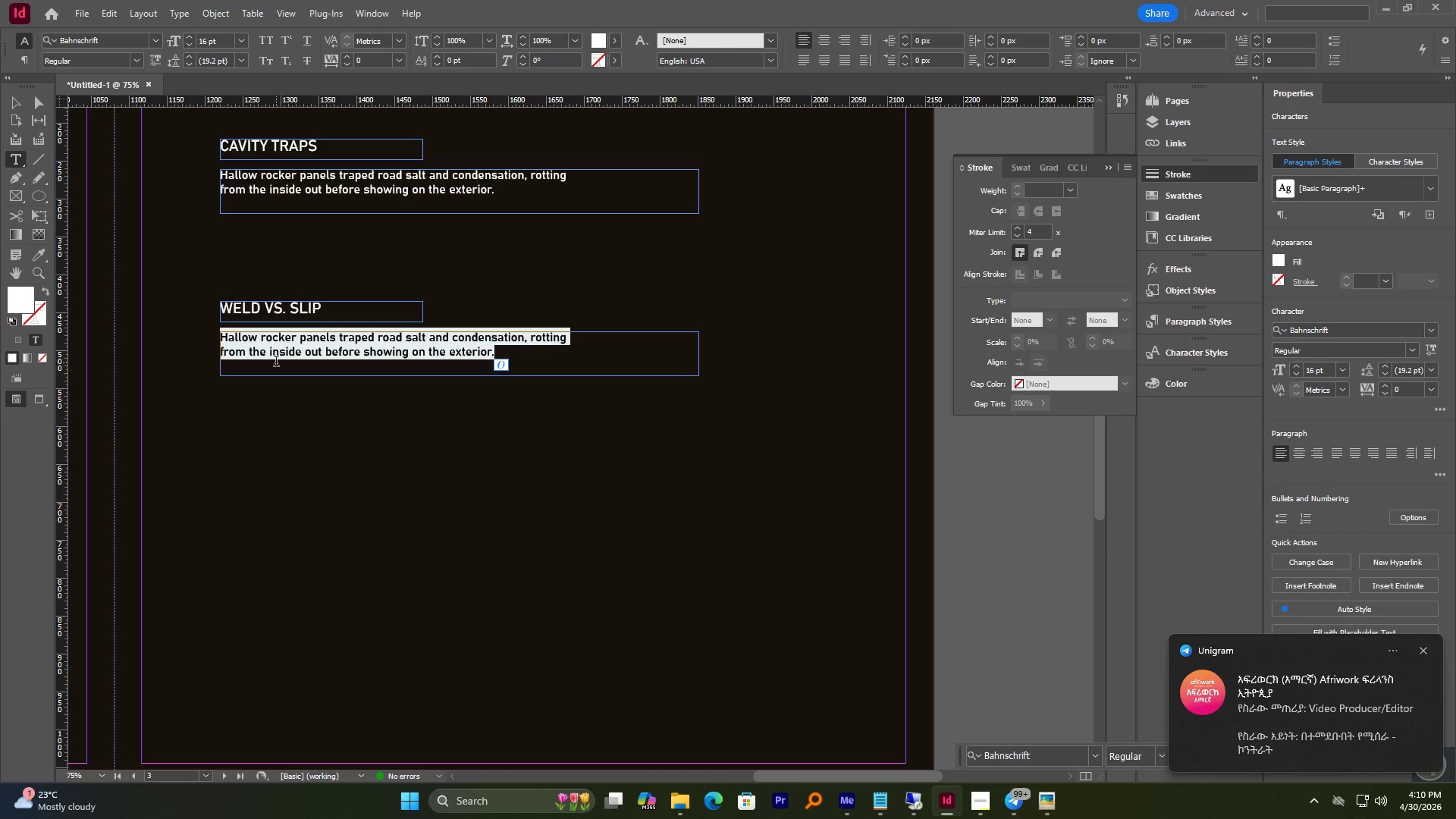 
type(aVOIDE )
key(Backspace)
key(Backspace)
key(Backspace)
key(Backspace)
key(Backspace)
key(Backspace)
type(voide "Sli[)
 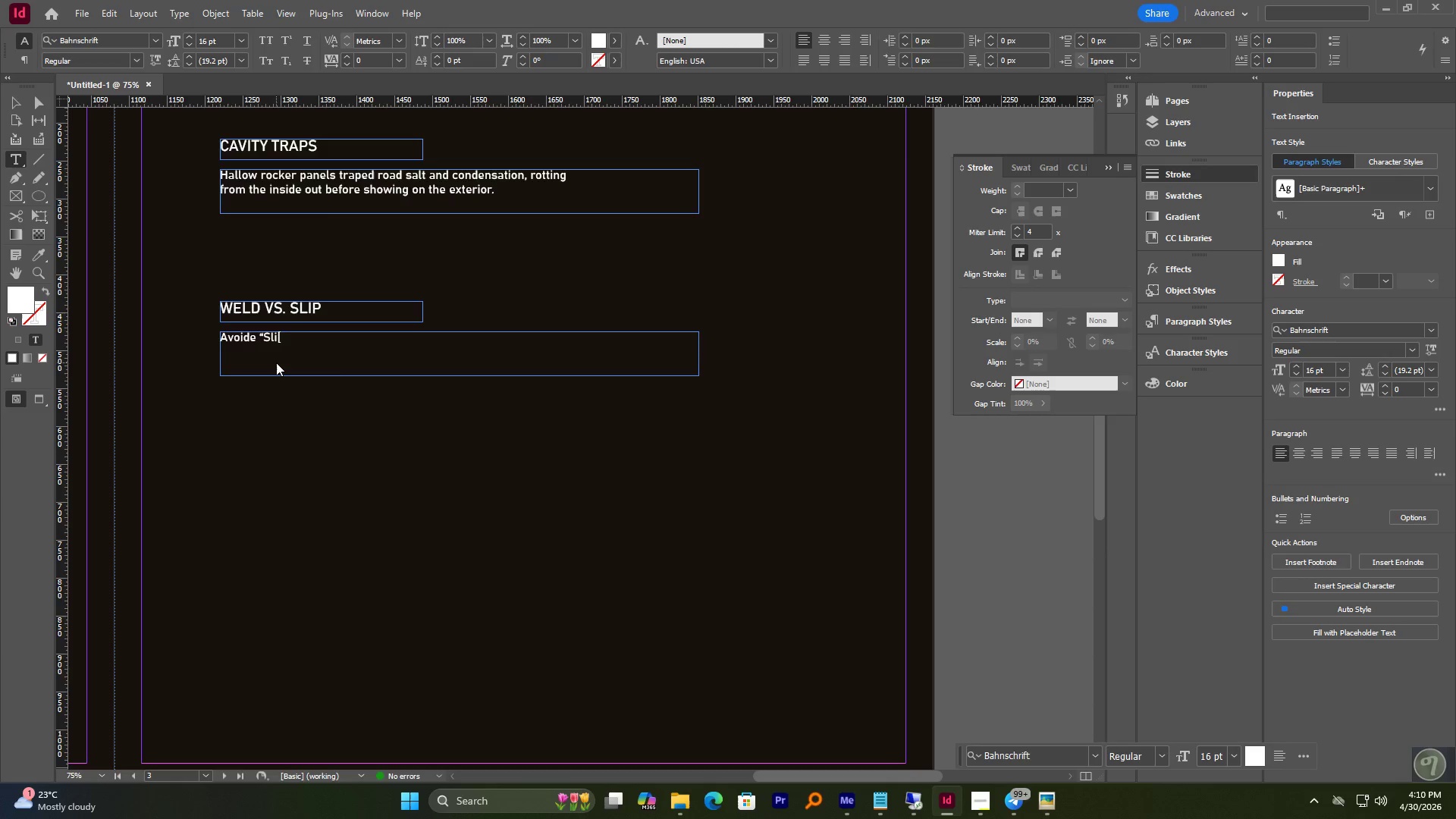 
wait(6.83)
 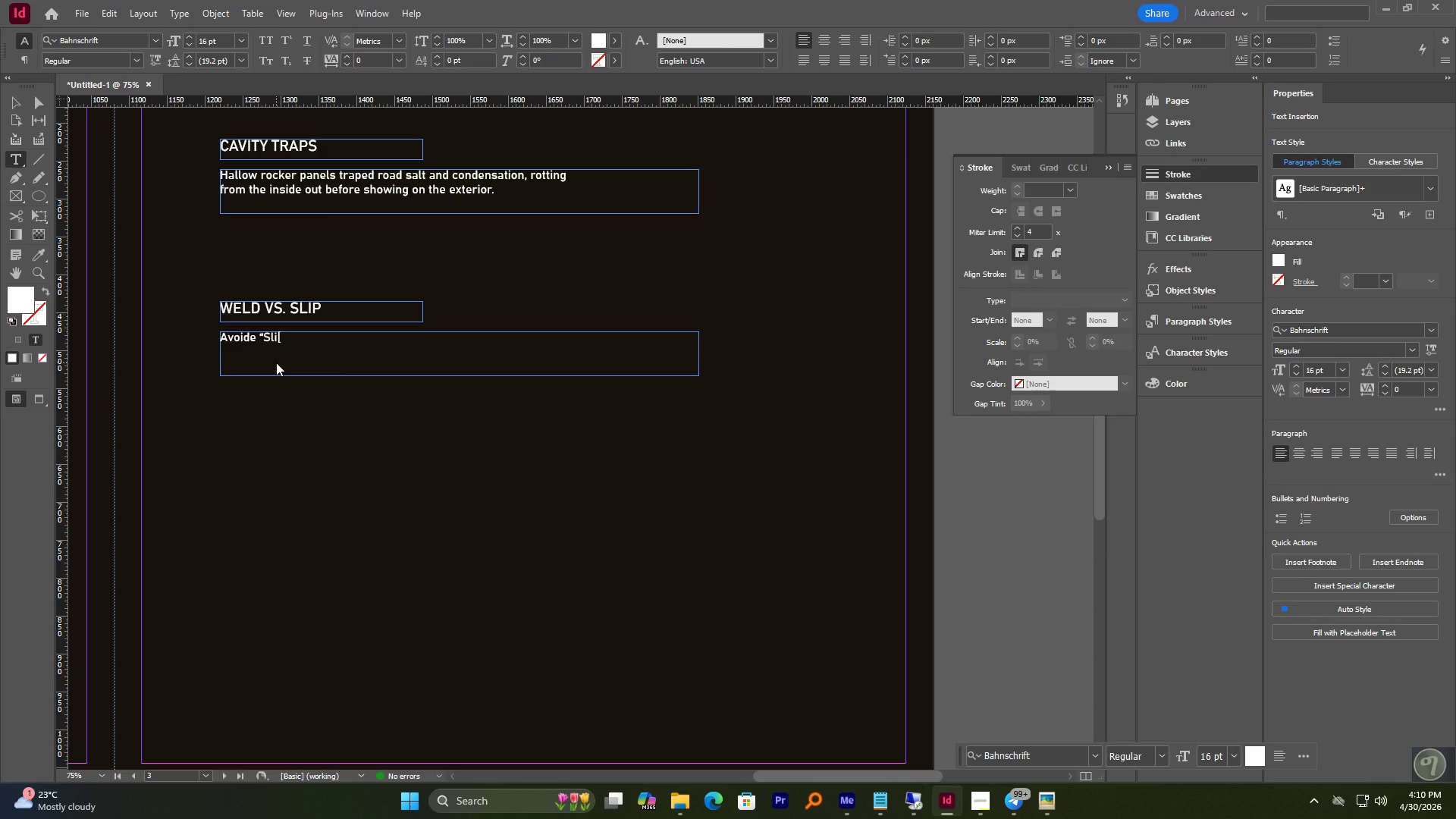 
key(P)
 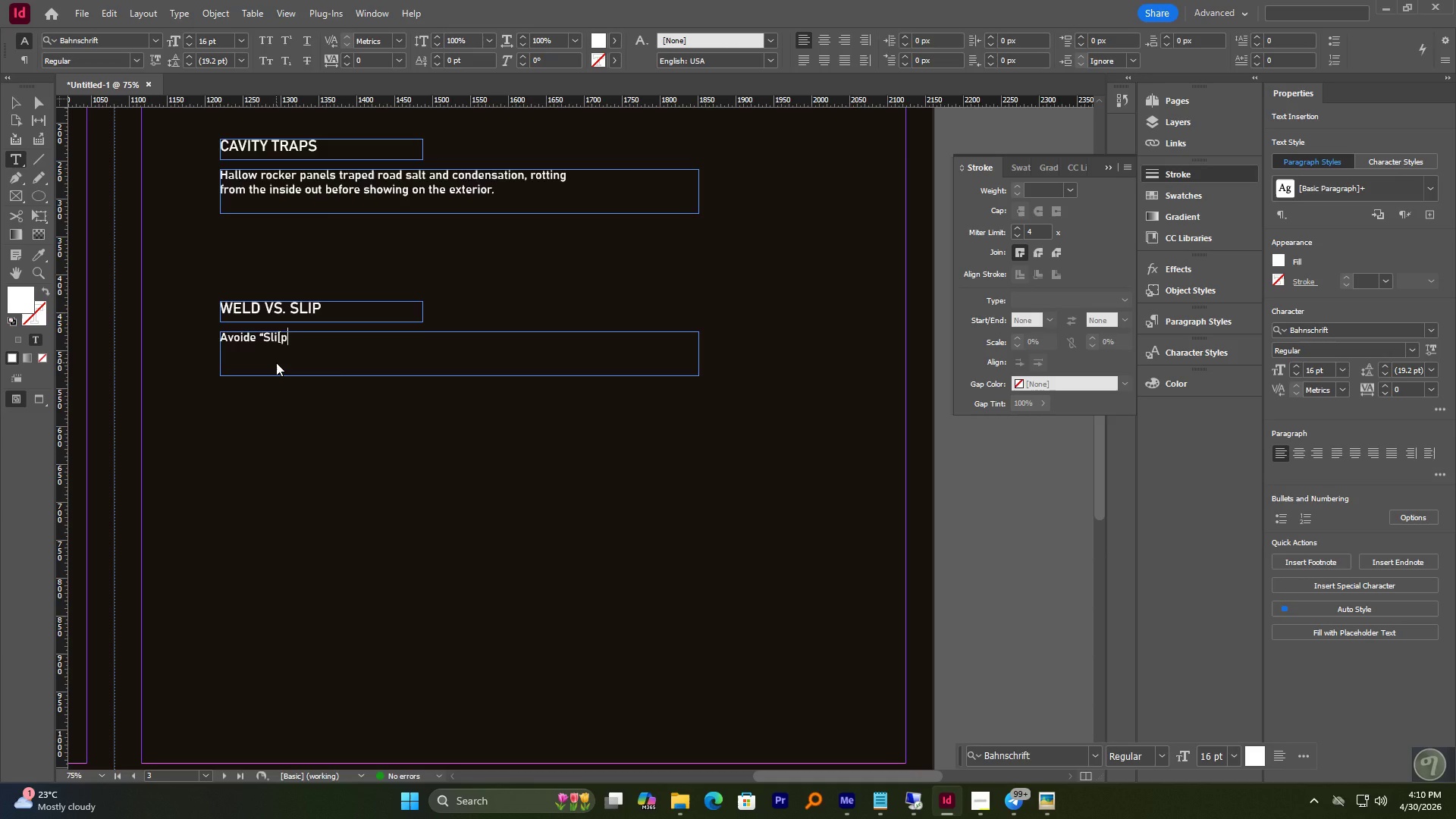 
key(NumpadSubtract)
 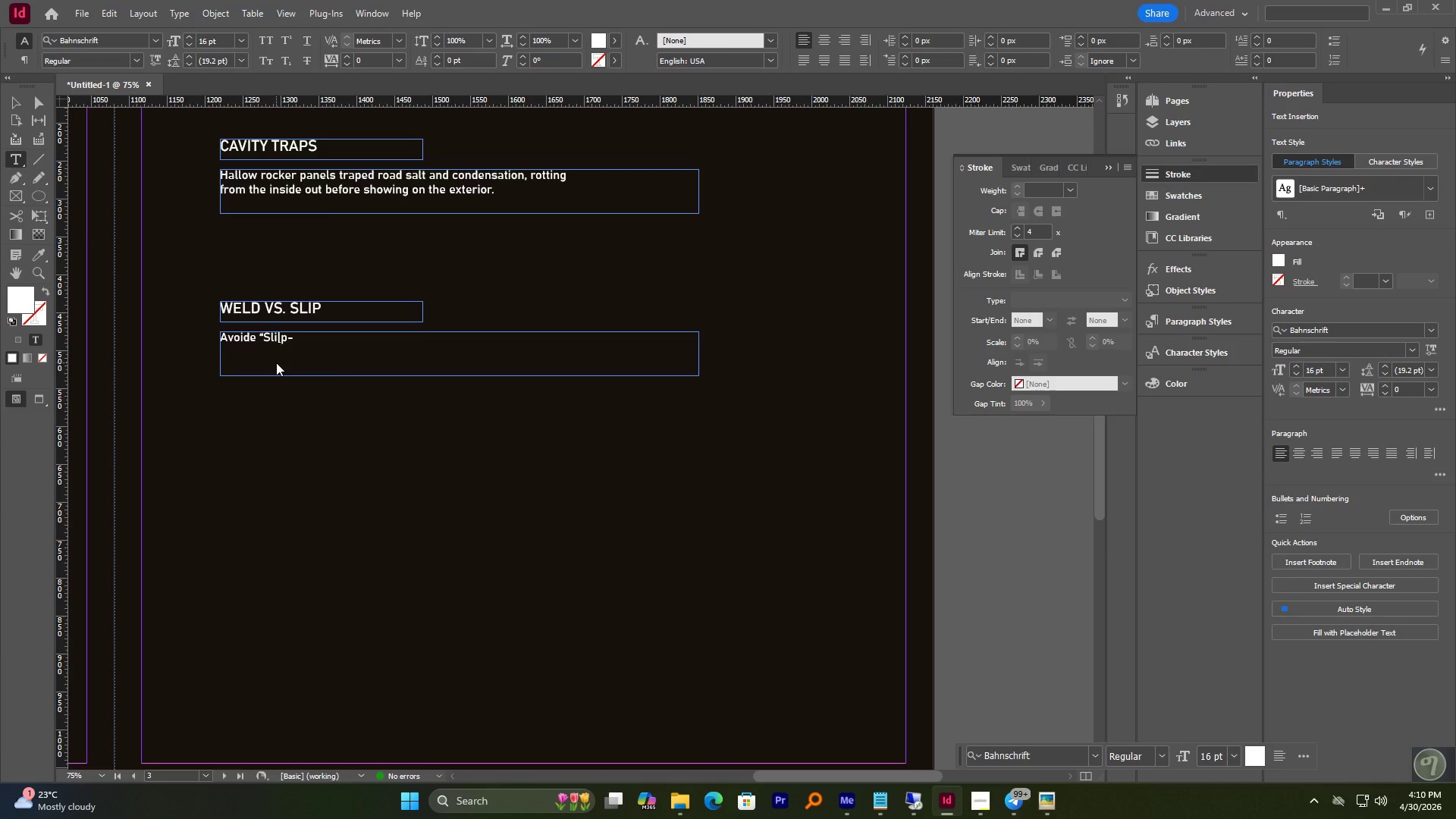 
wait(26.33)
 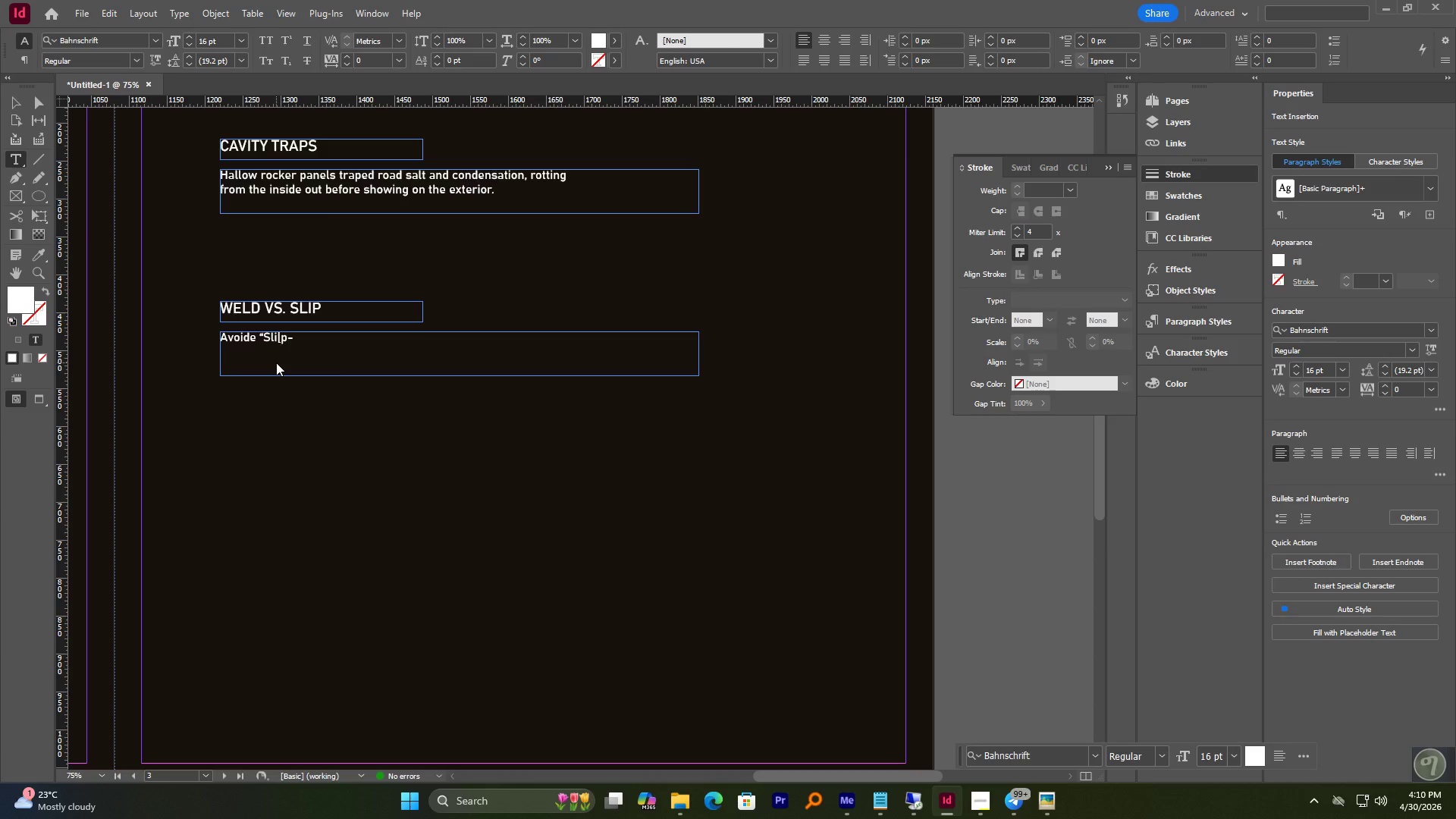 
key(Backspace)
 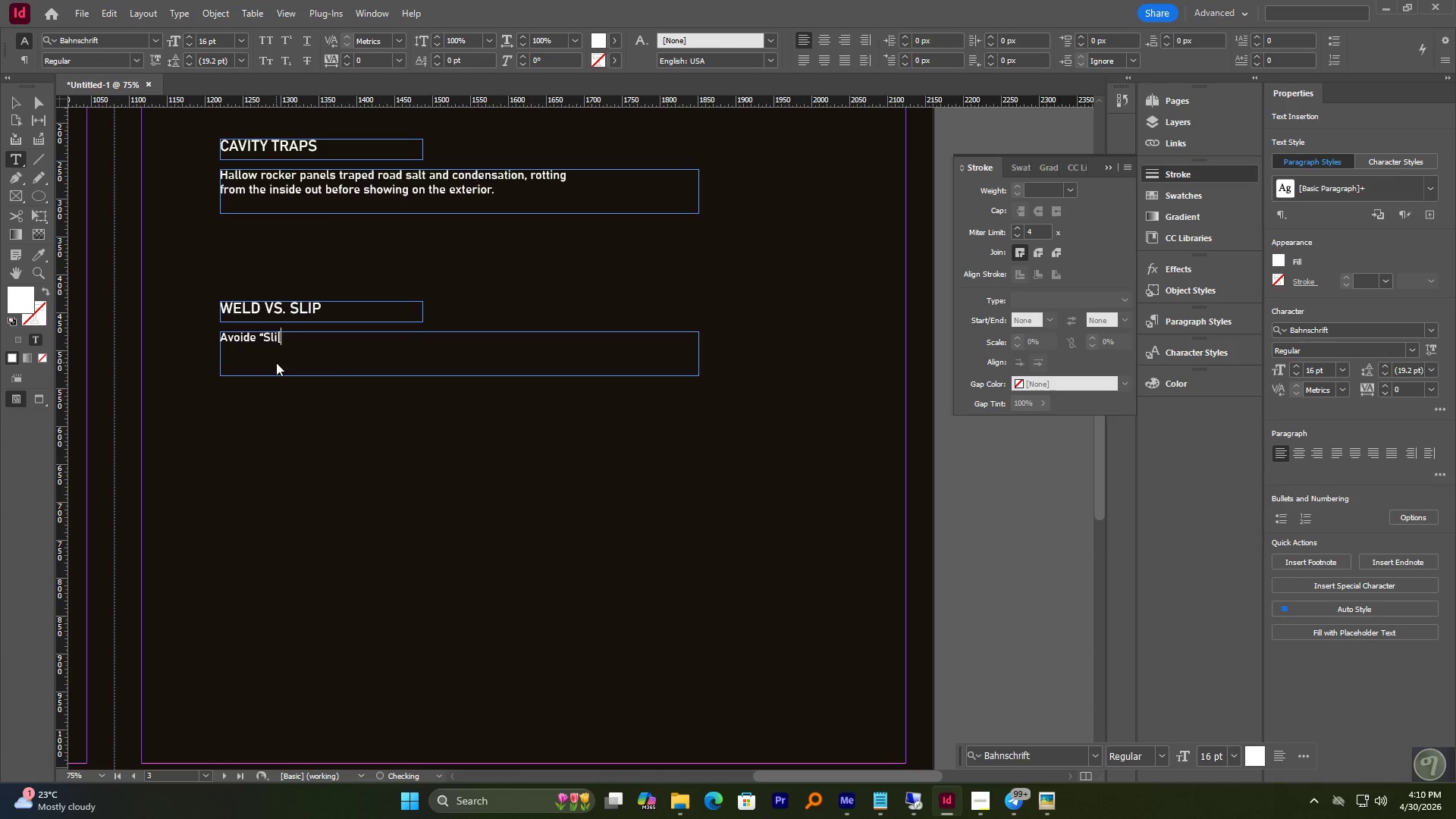 
key(Backspace)
 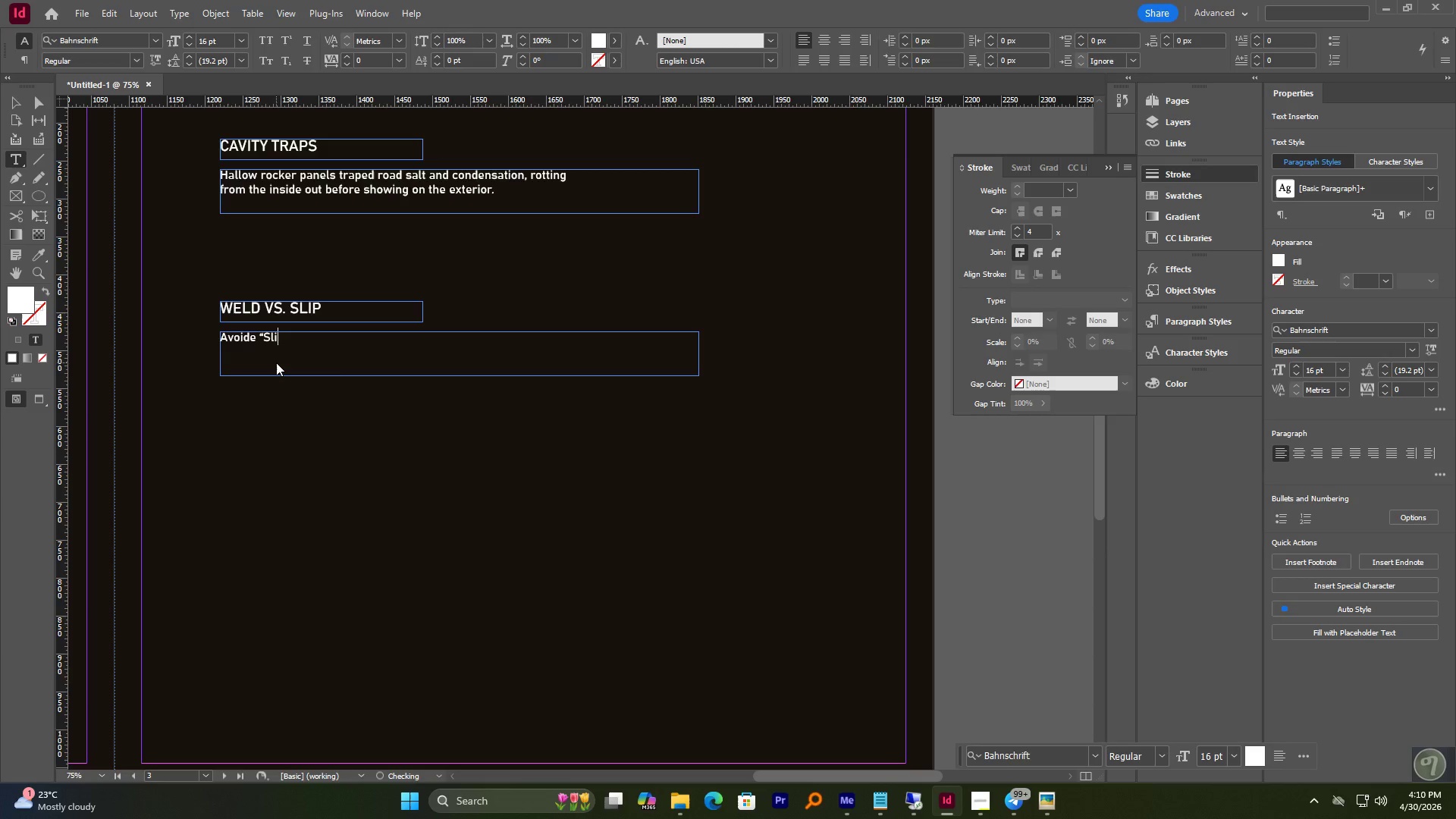 
key(Backspace)
 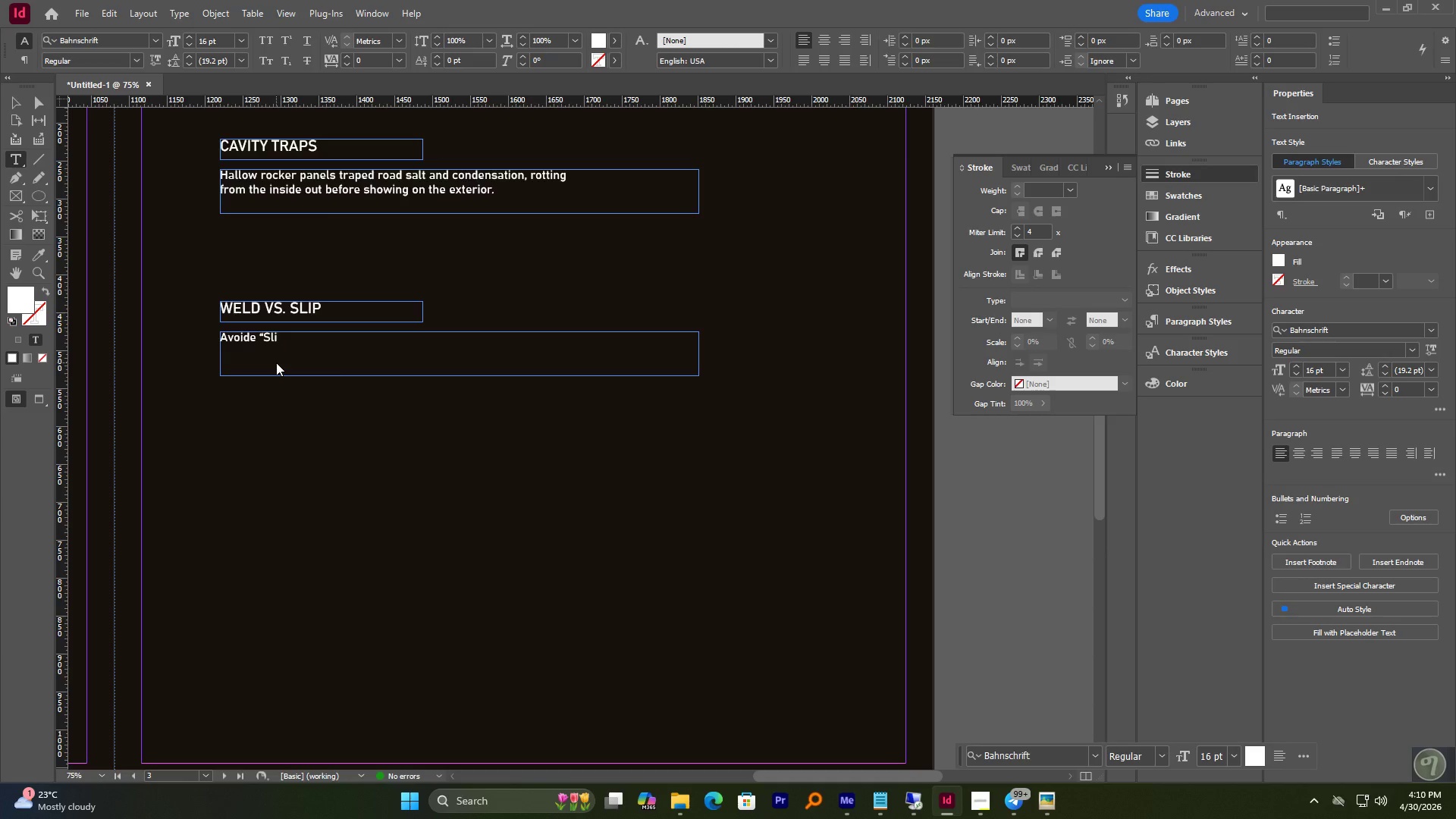 
key(P)
 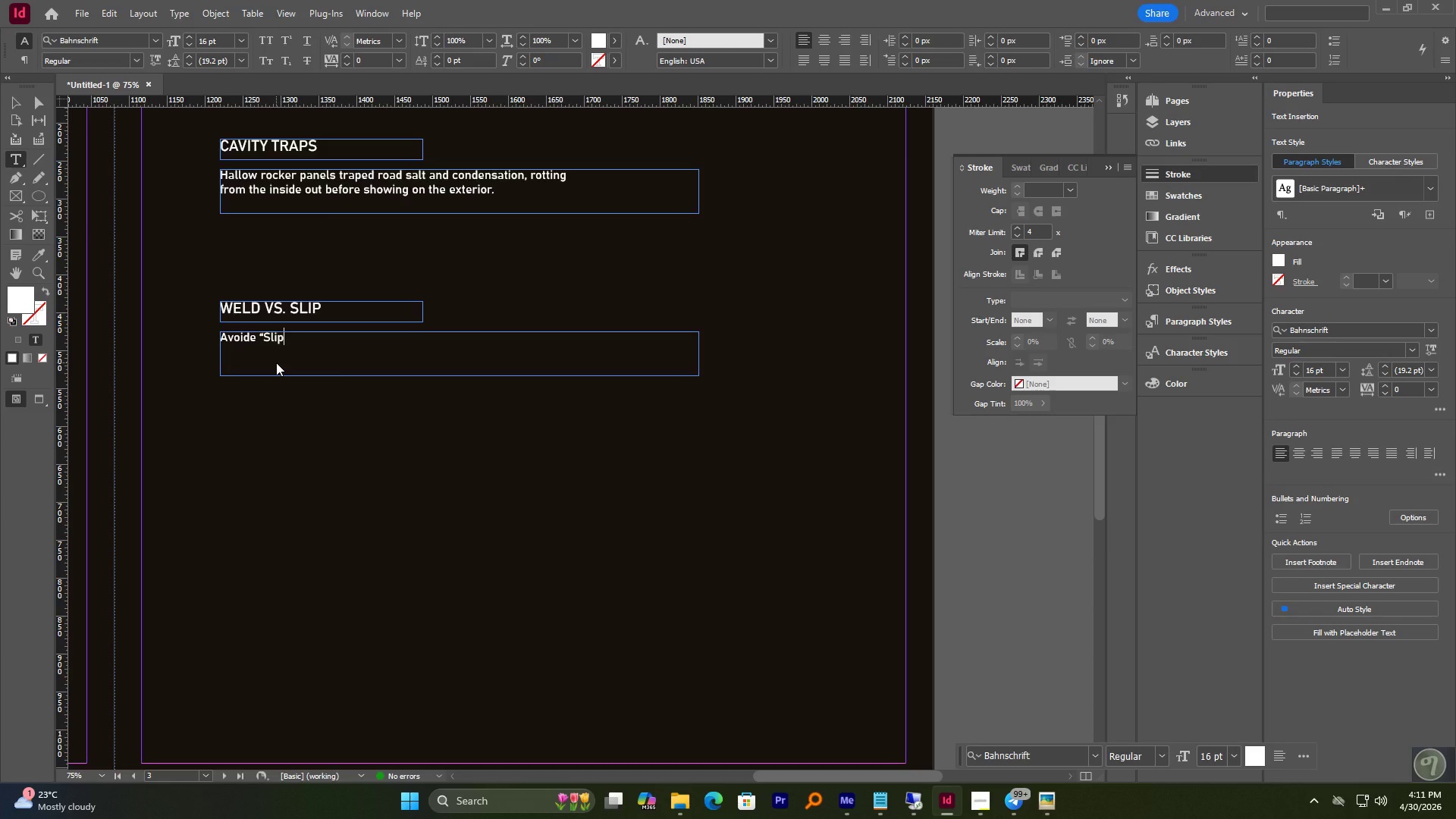 
wait(12.34)
 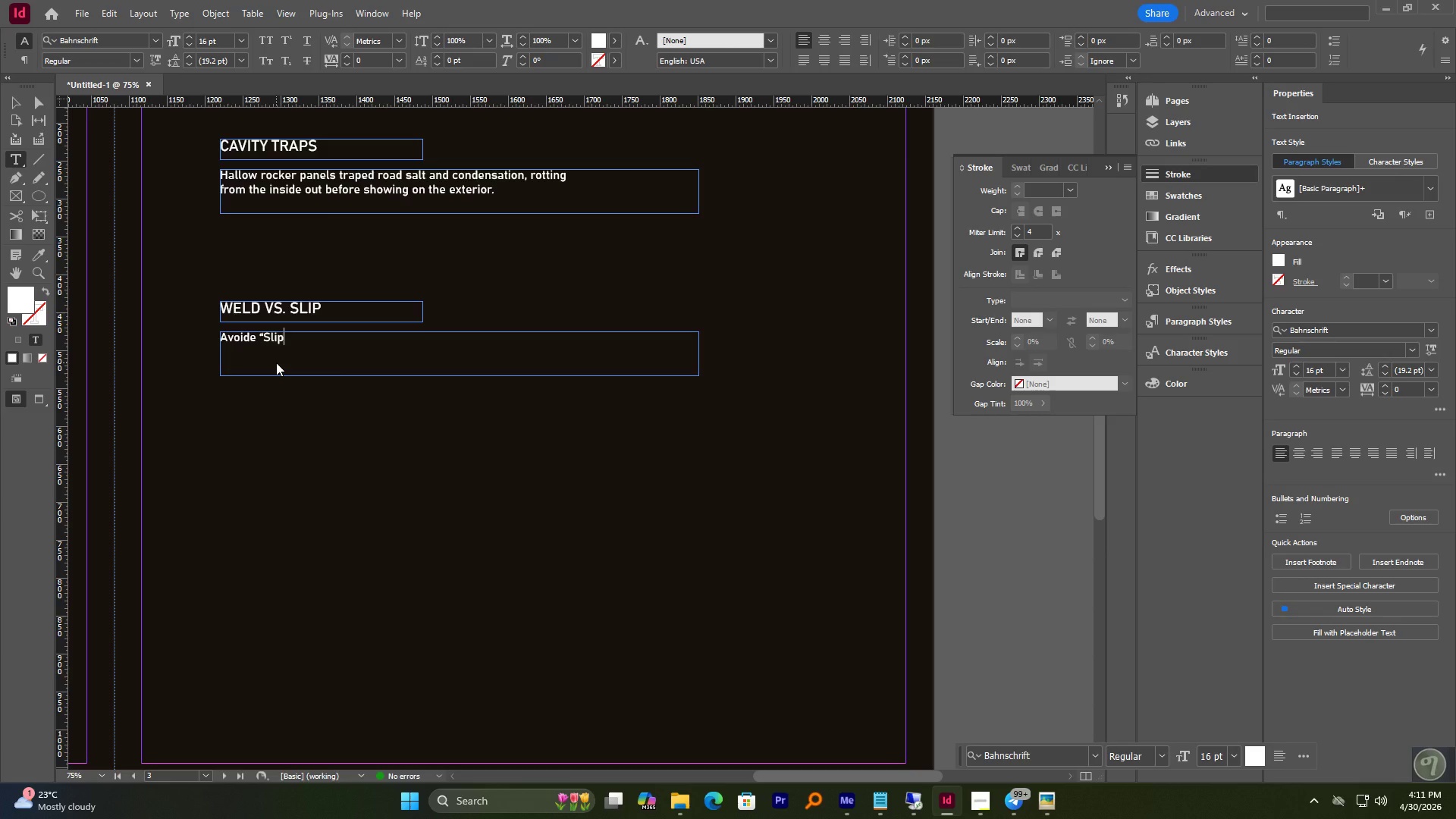 
key(NumpadSubtract)
 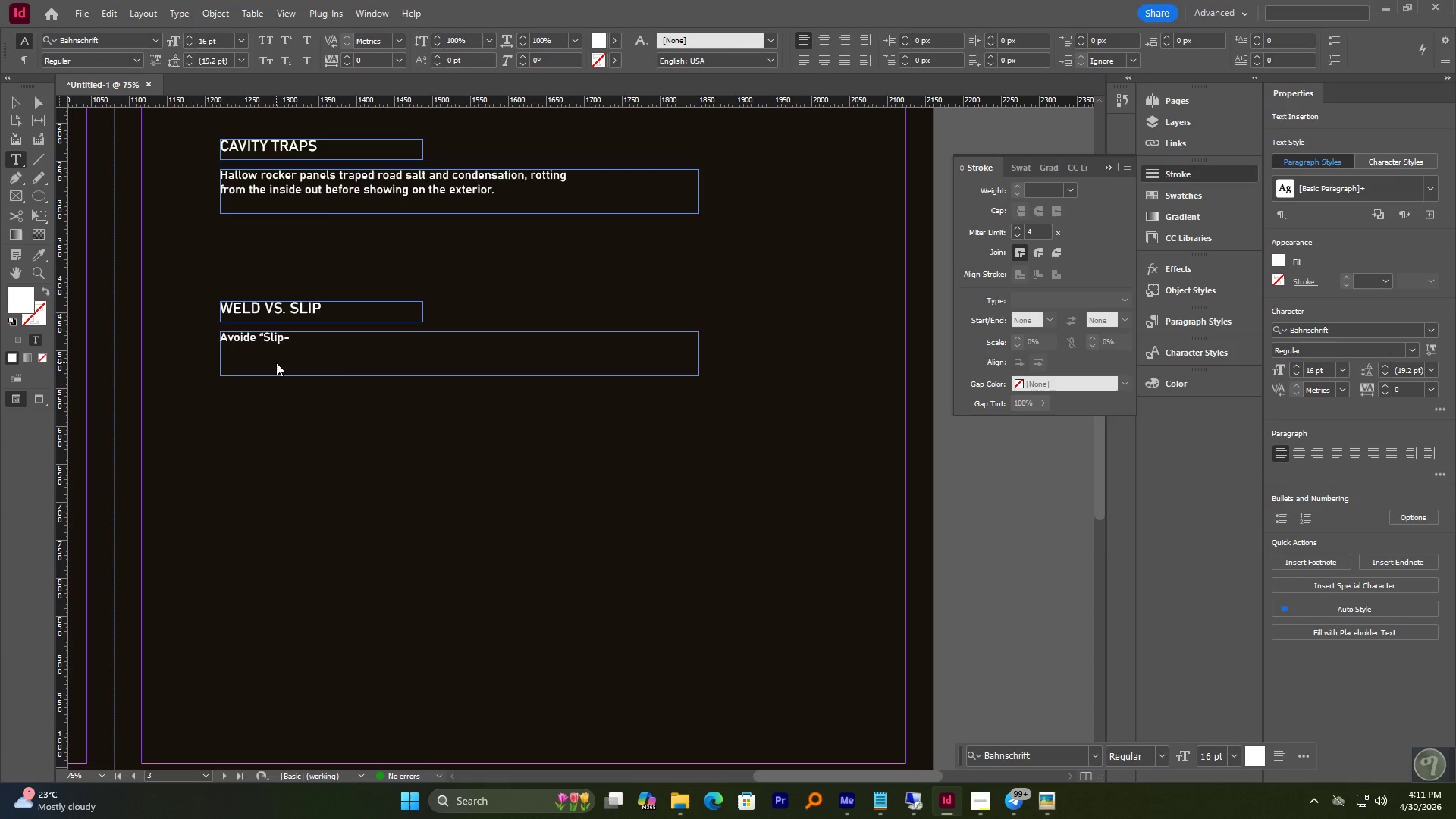 
type(on)
 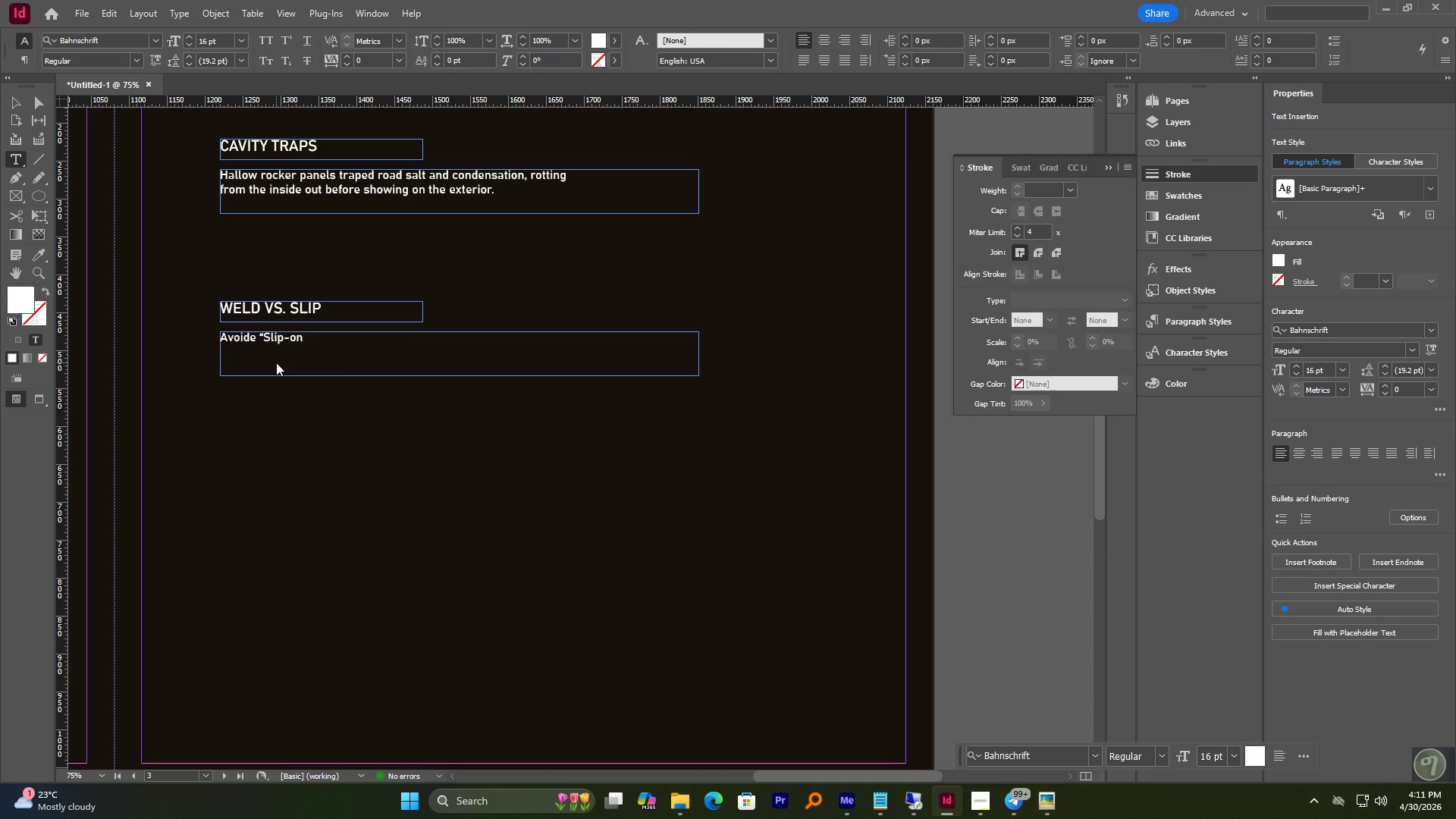 
wait(7.17)
 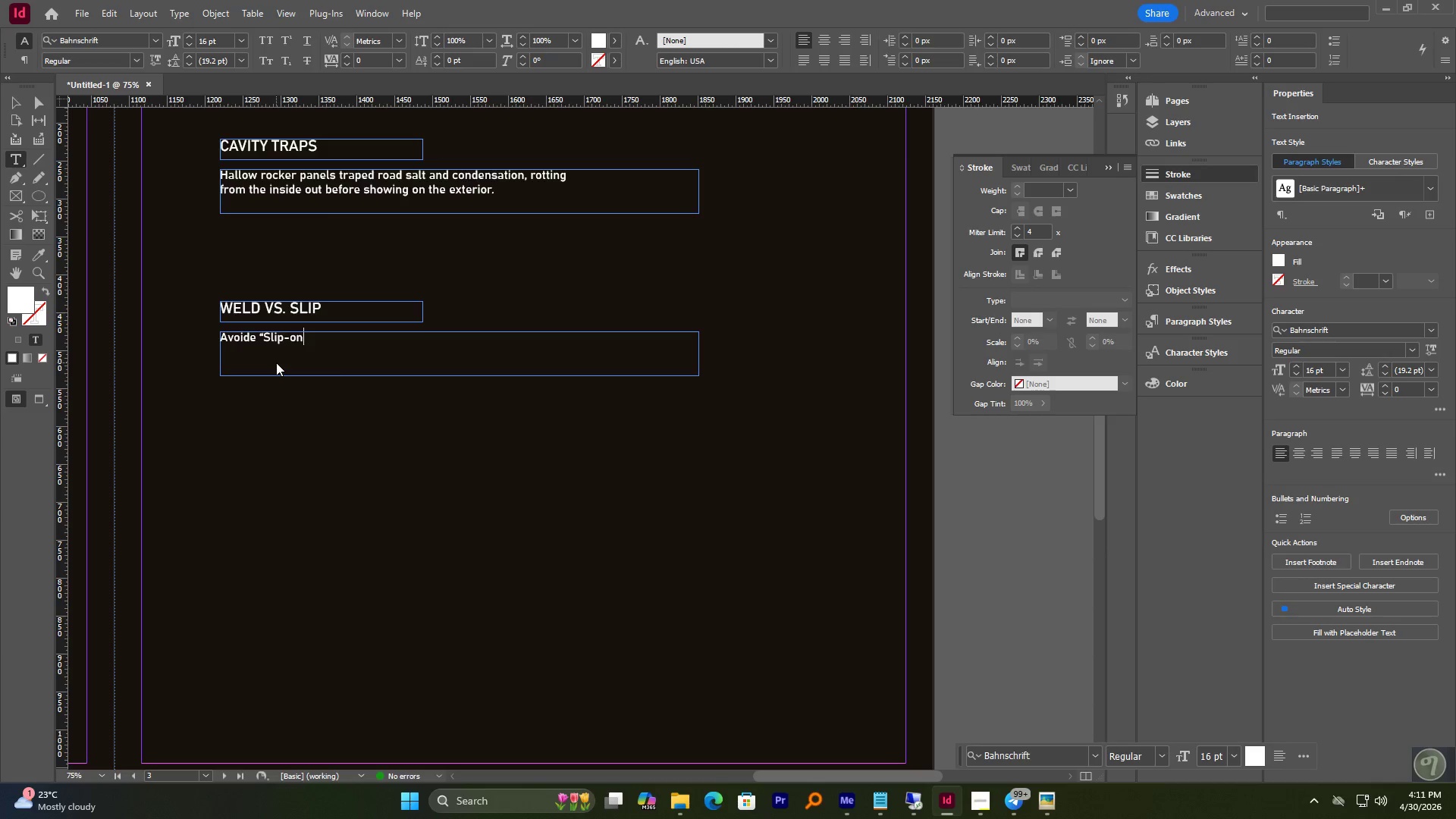 
type(" covers used for quick )
 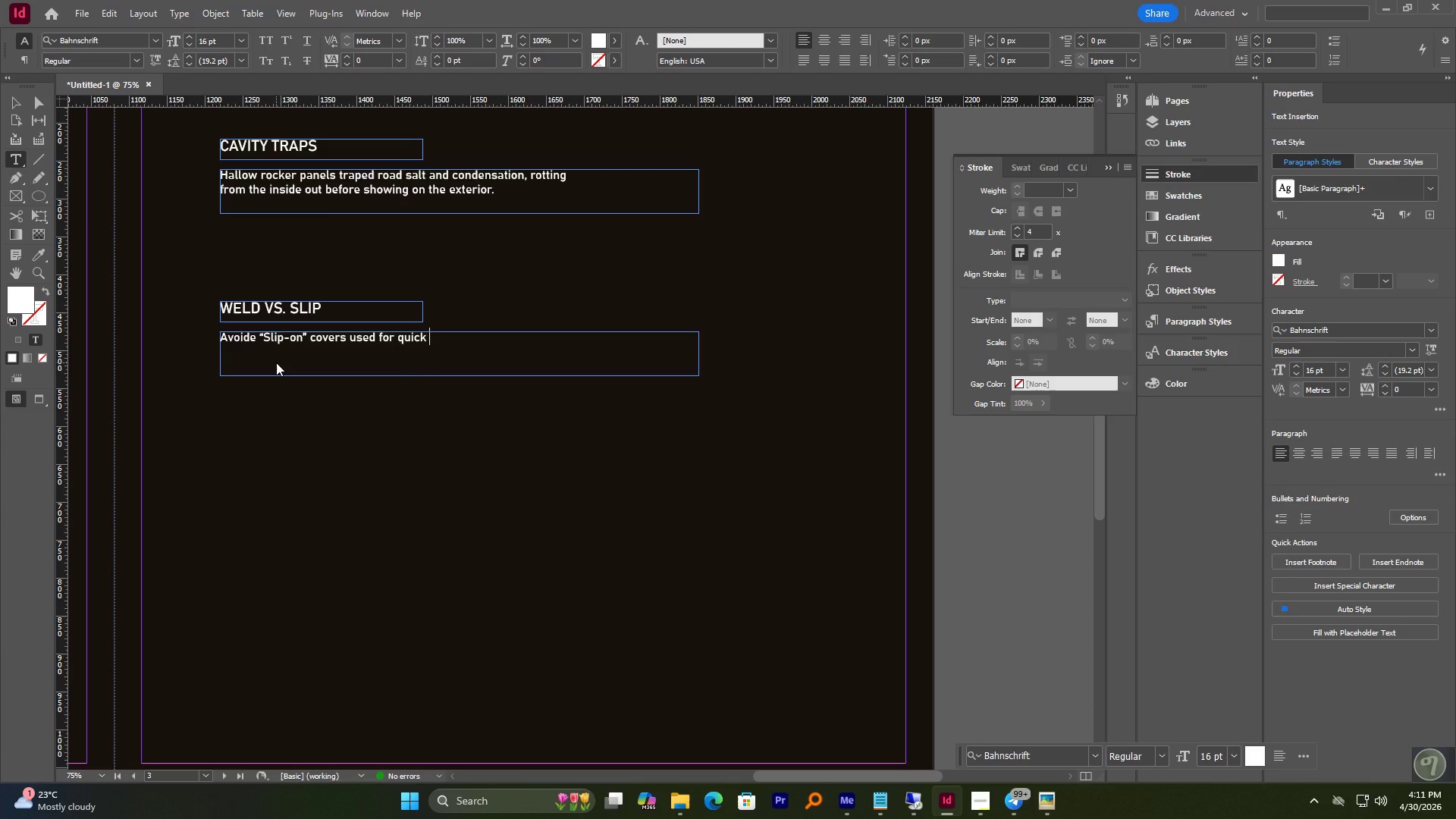 
type(flips. Only weld-in )
 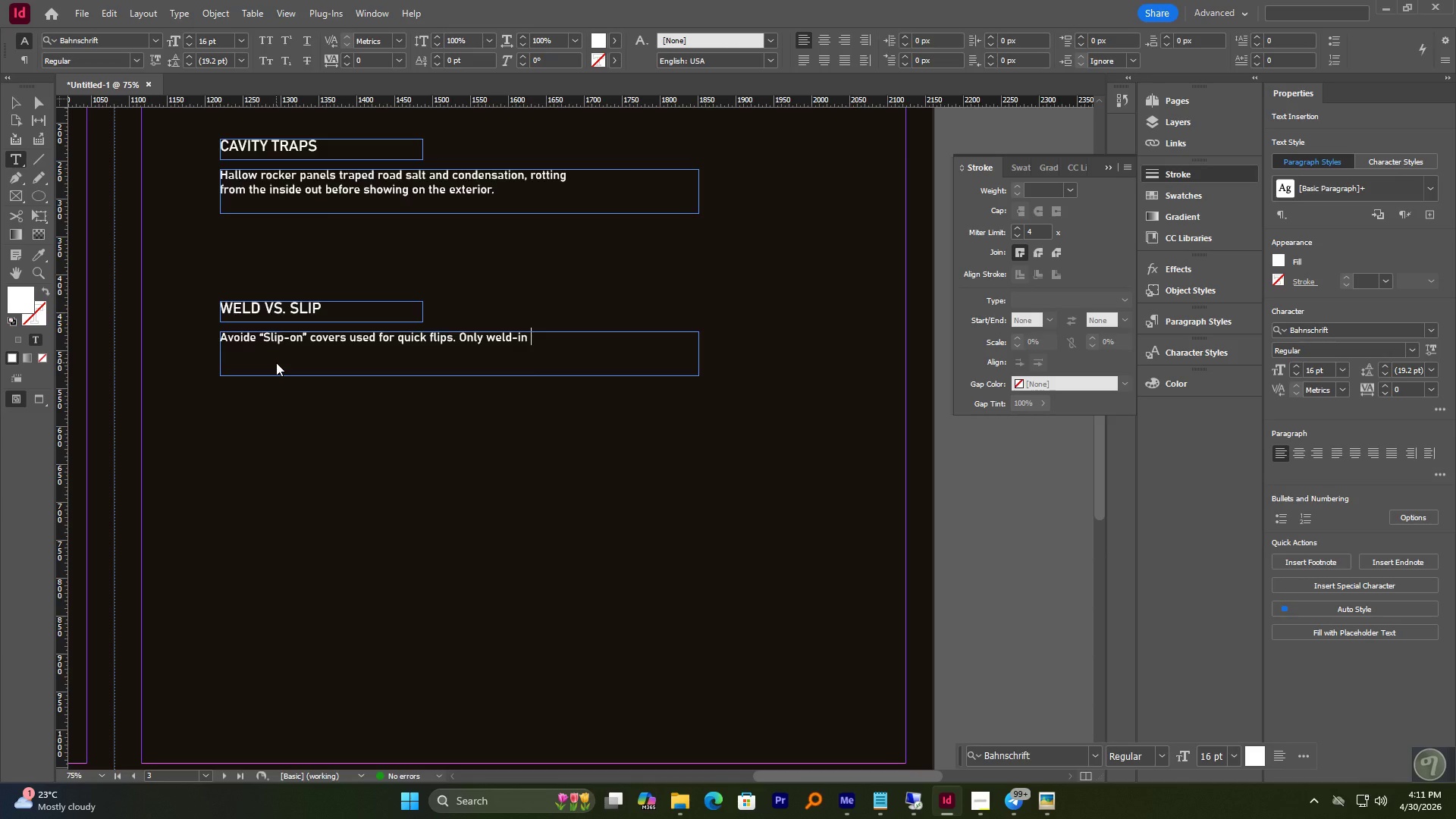 
type(panels re)
key(Backspace)
key(Backspace)
key(Backspace)
 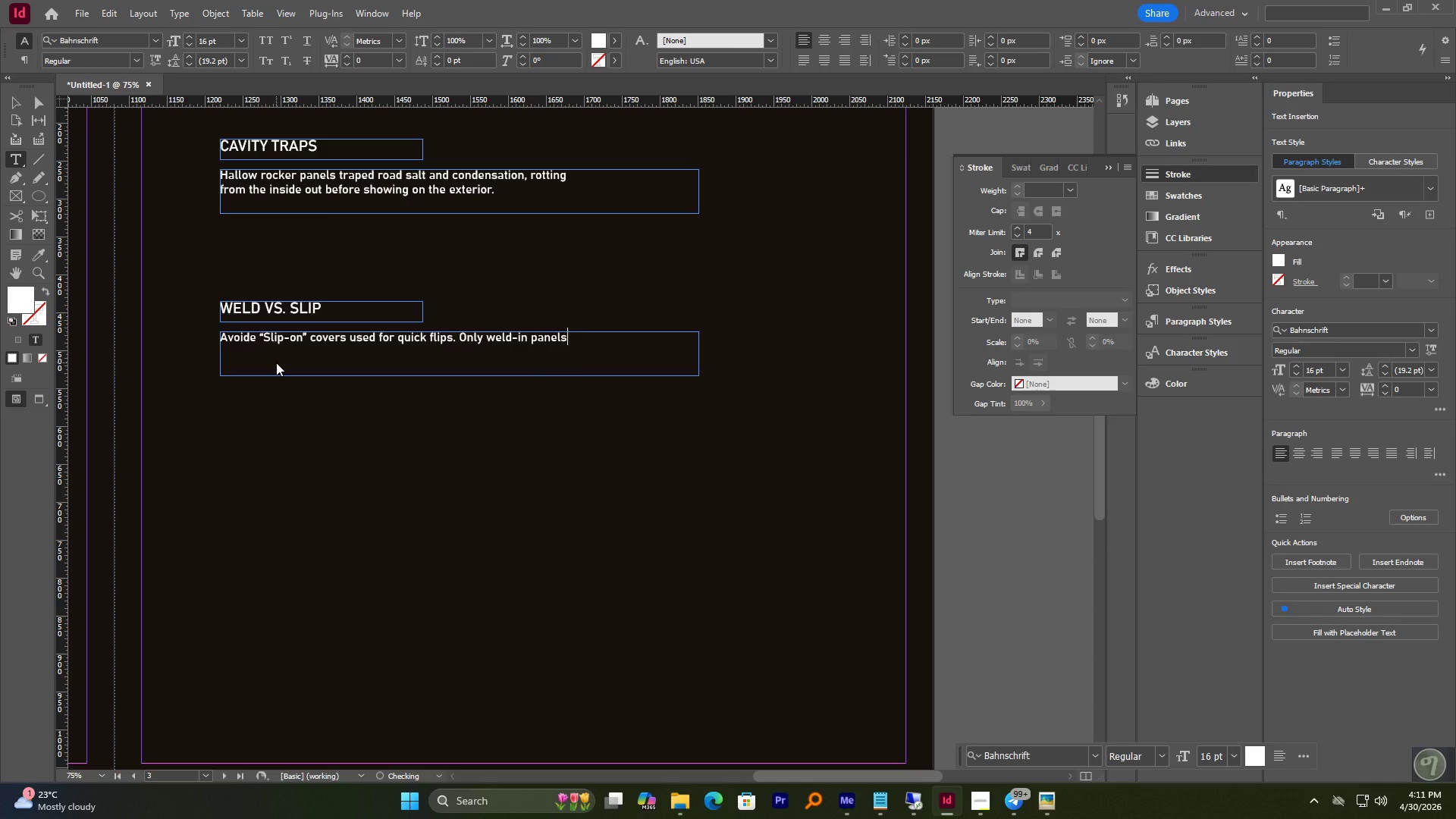 
key(Enter)
 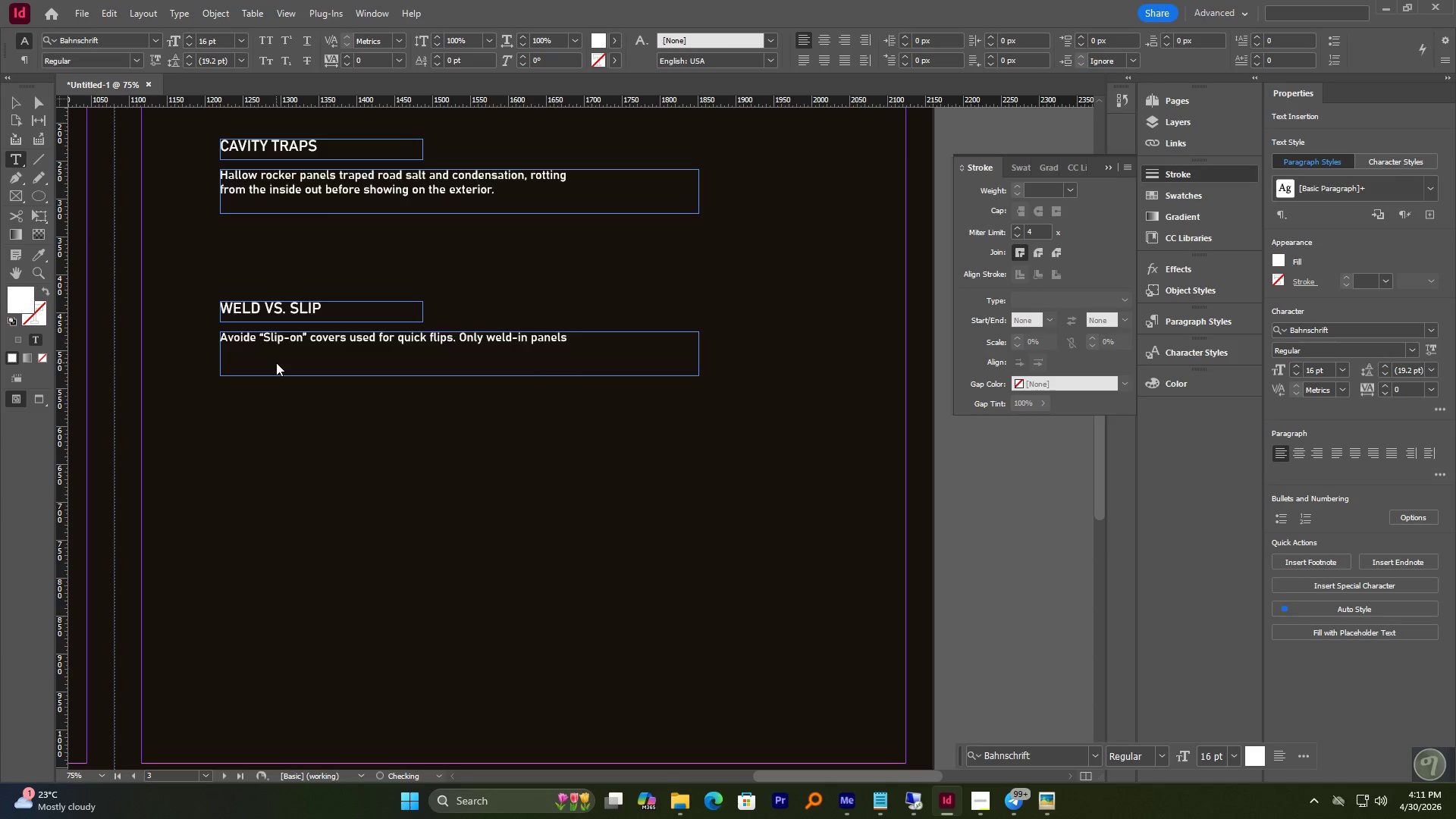 
type(e)
key(Backspace)
type(restore the original to)
 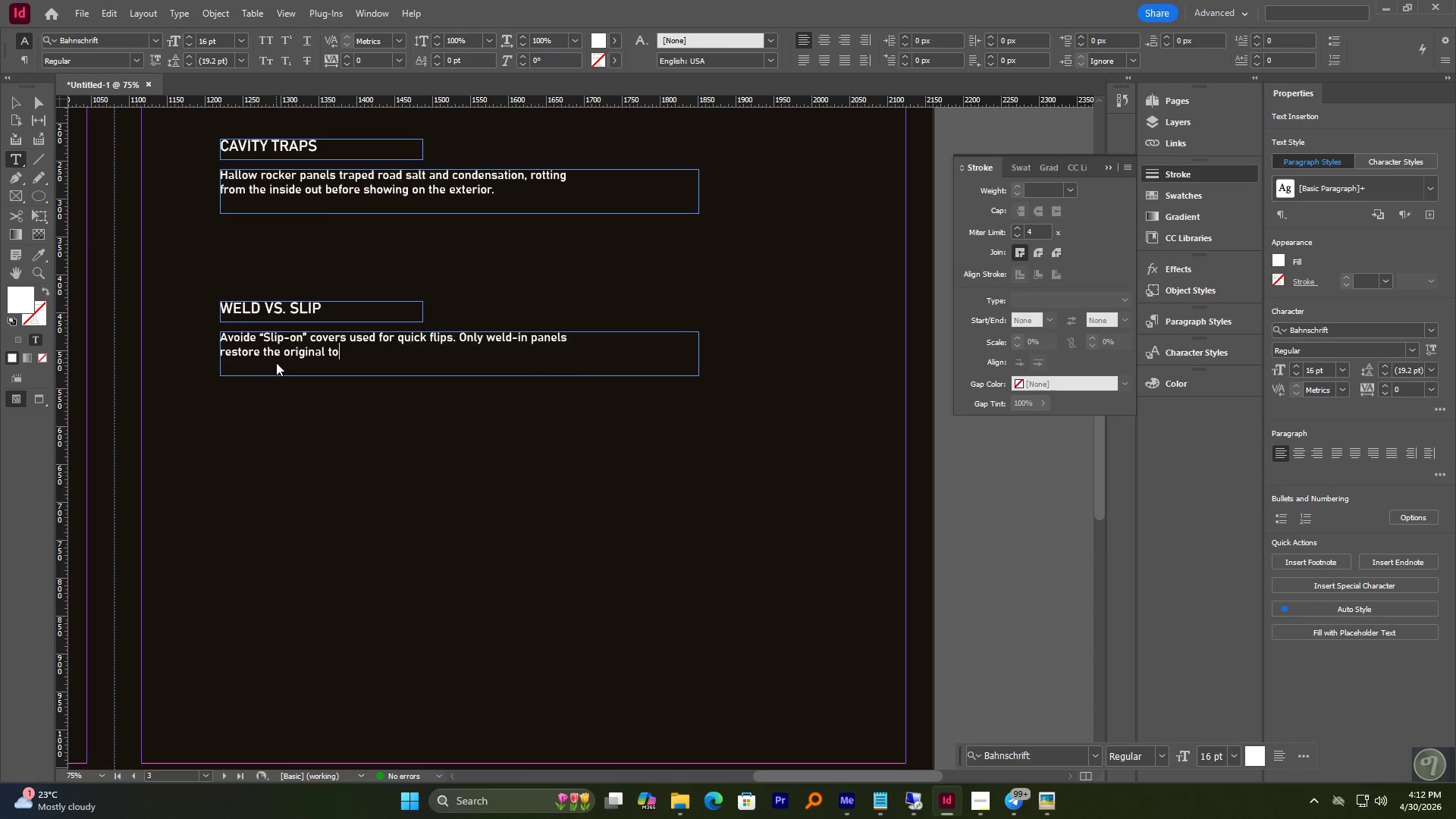 
type(rsional rgif)
key(Backspace)
type(dity)
 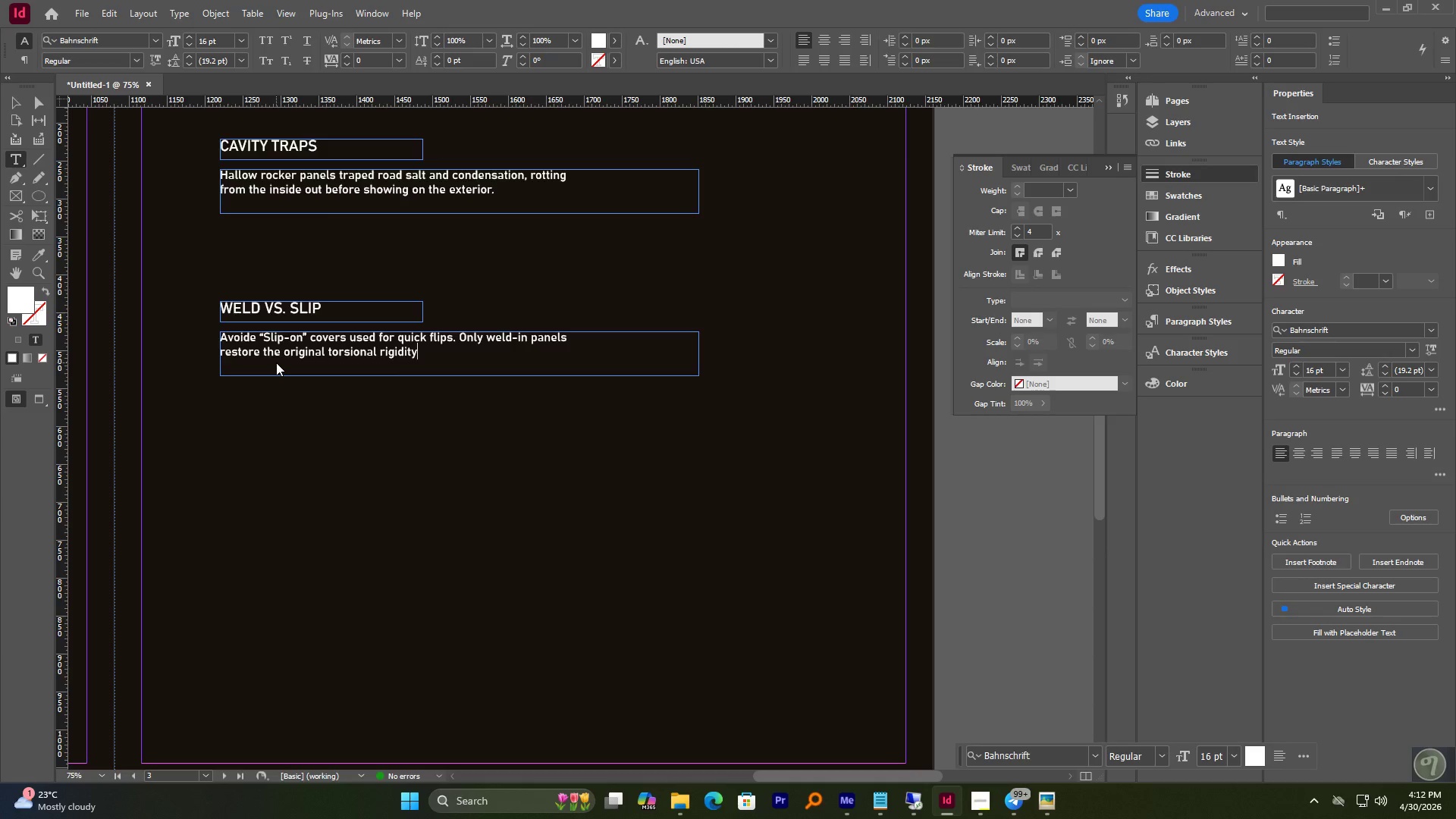 
wait(5.72)
 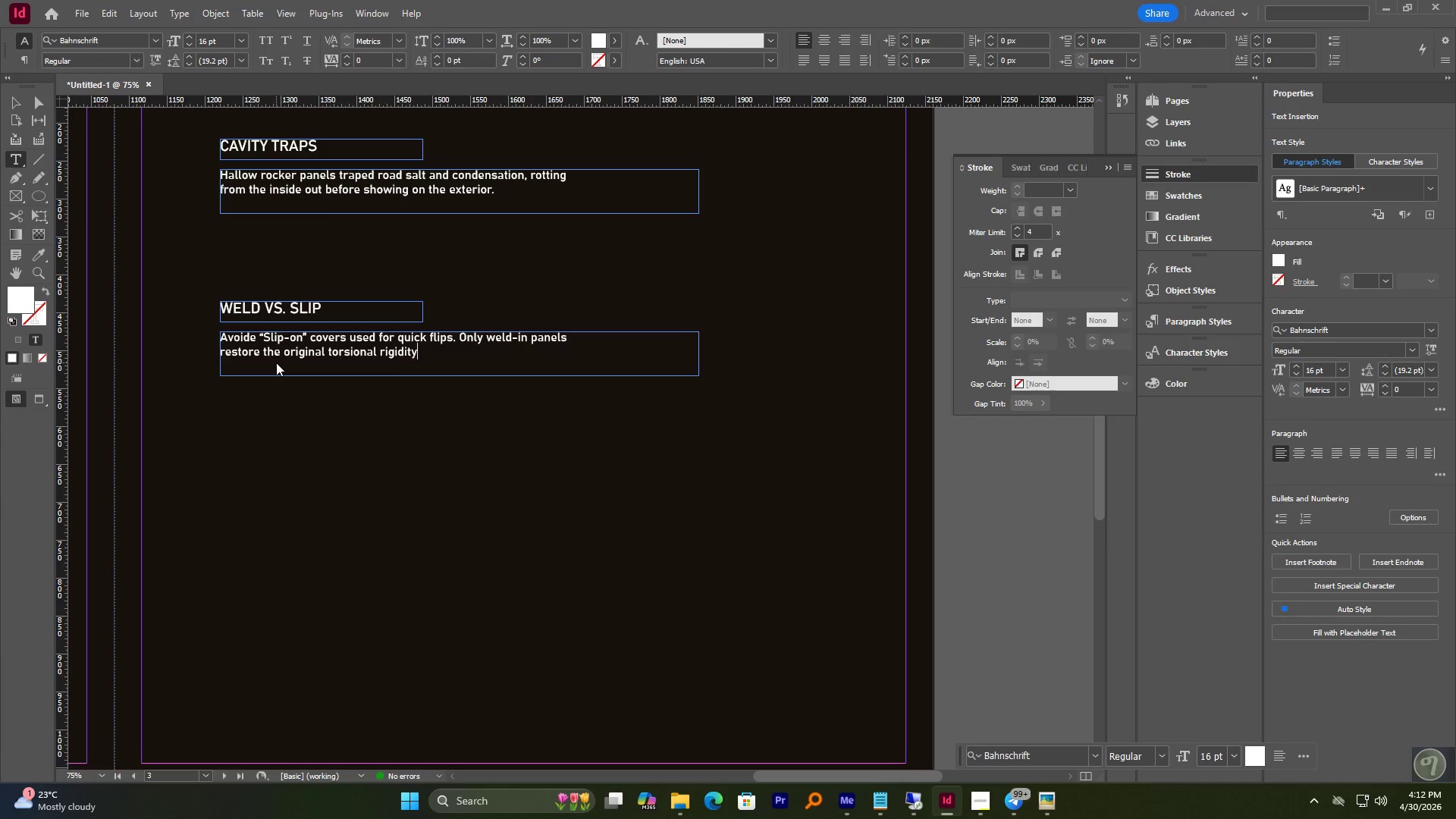 
type( of the )
 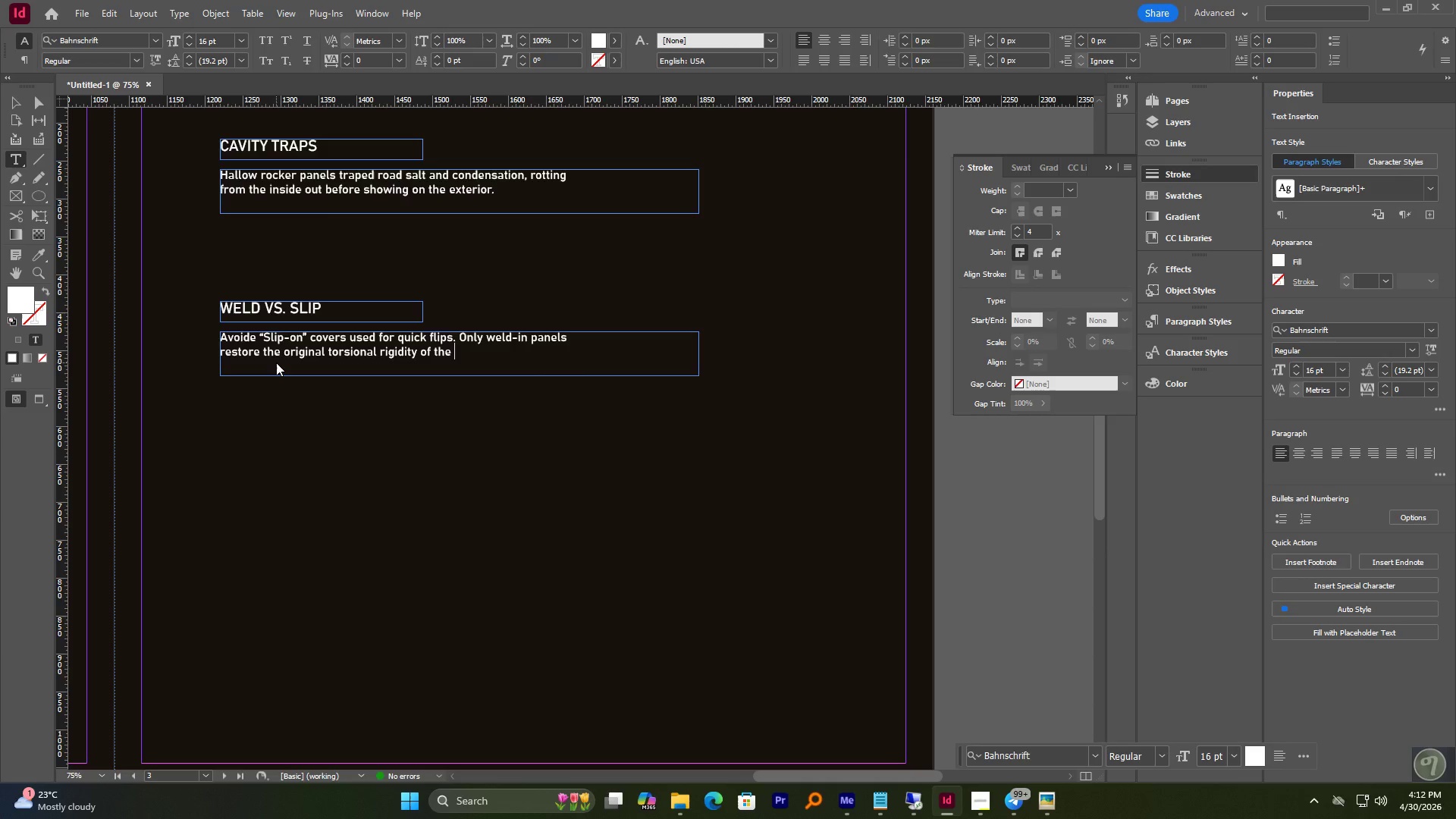 
type(chassis.)
 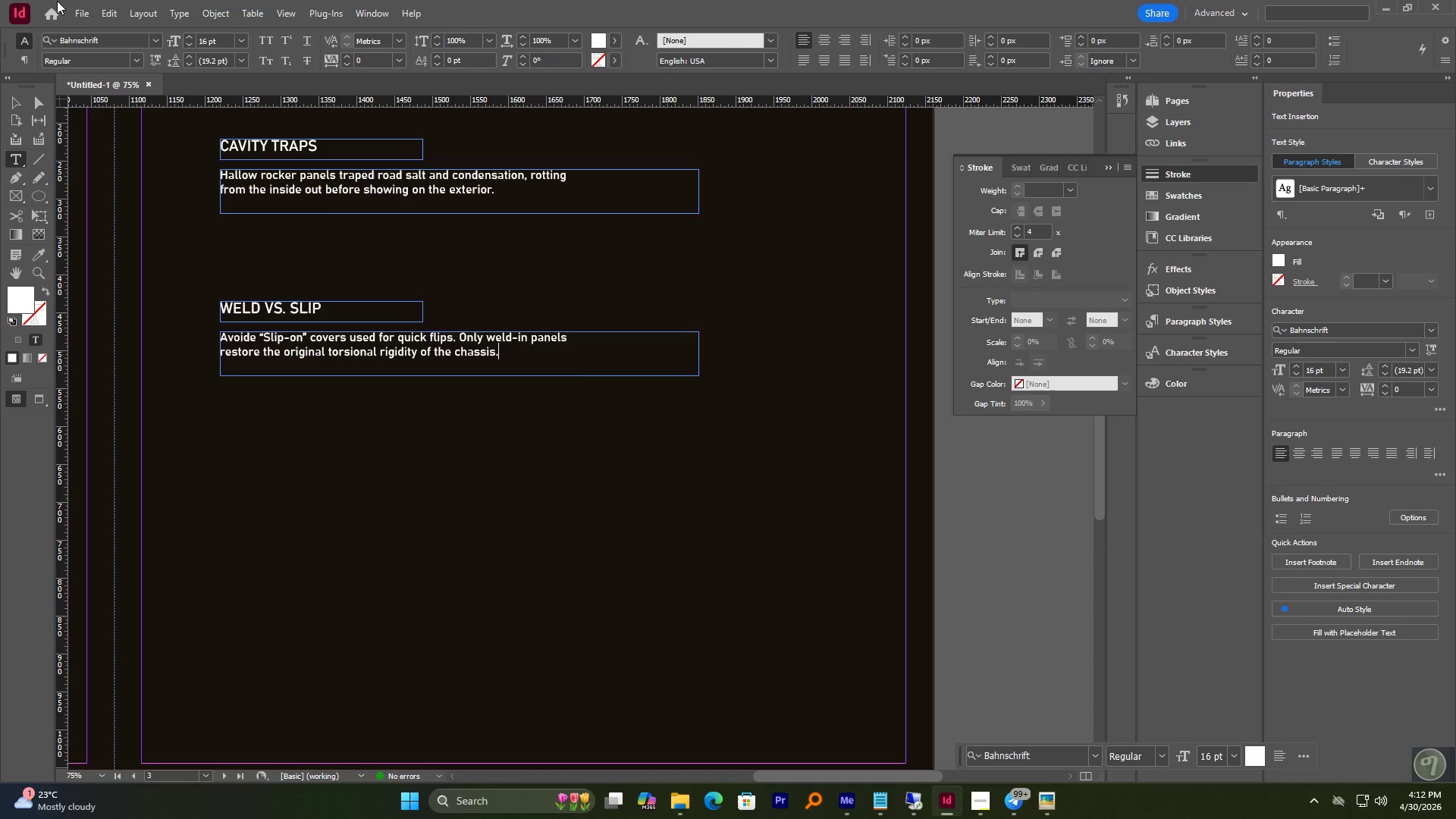 
left_click([12, 108])
 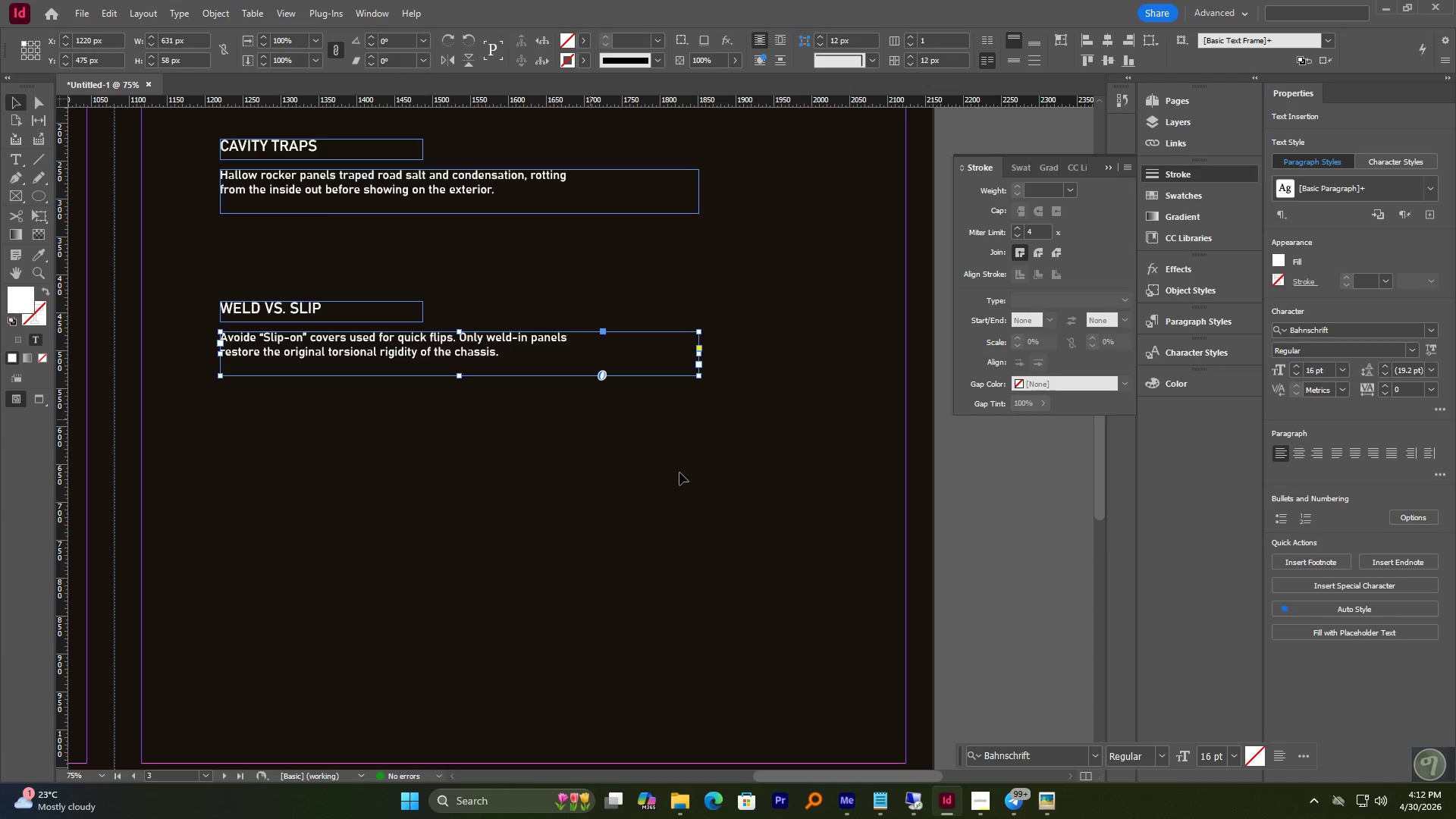 
hold_key(key=AltLeft, duration=2.34)
scroll: coordinate [673, 472], scroll_direction: down, amount: 3.0
 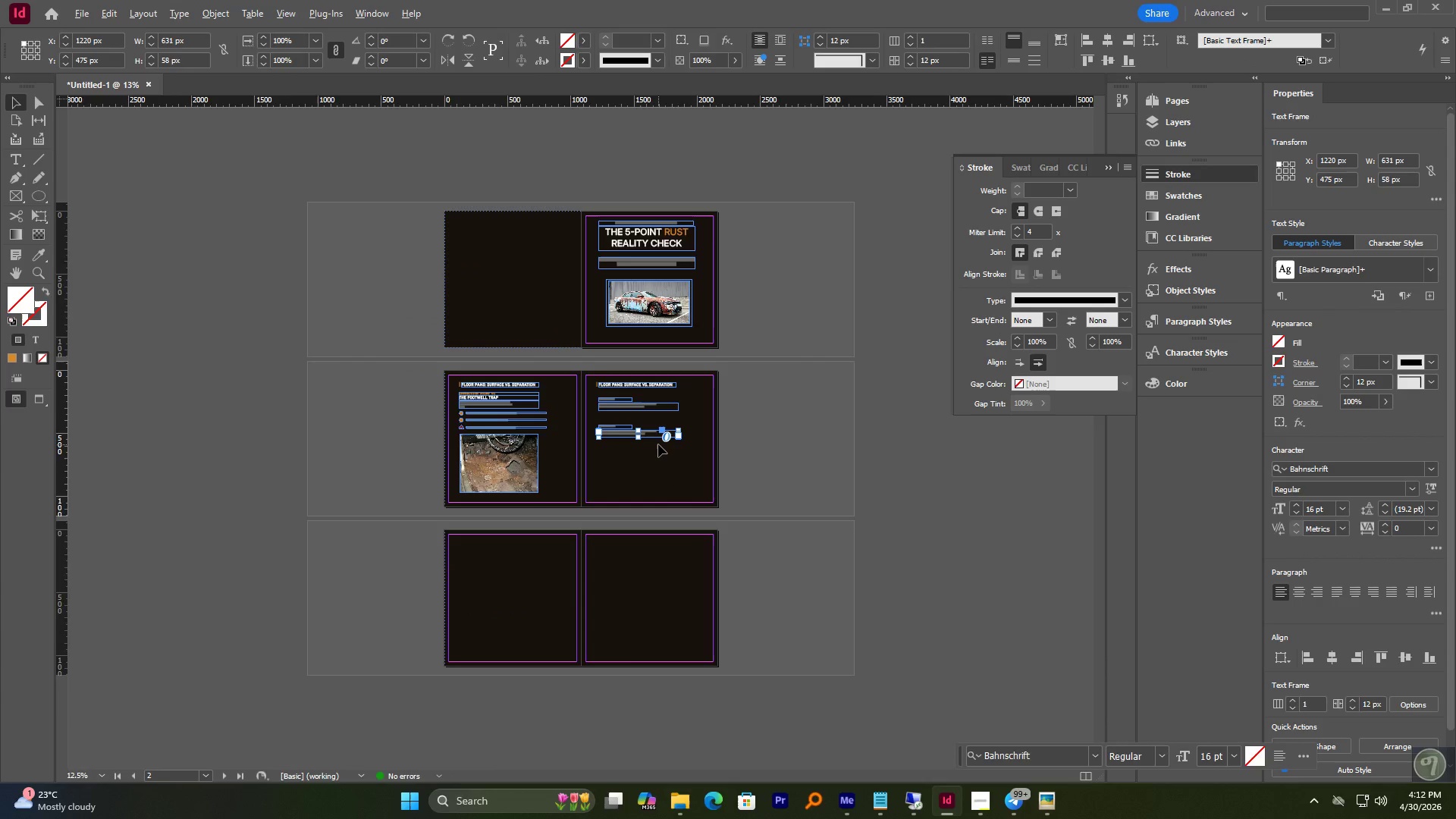 
scroll: coordinate [658, 444], scroll_direction: up, amount: 1.0
 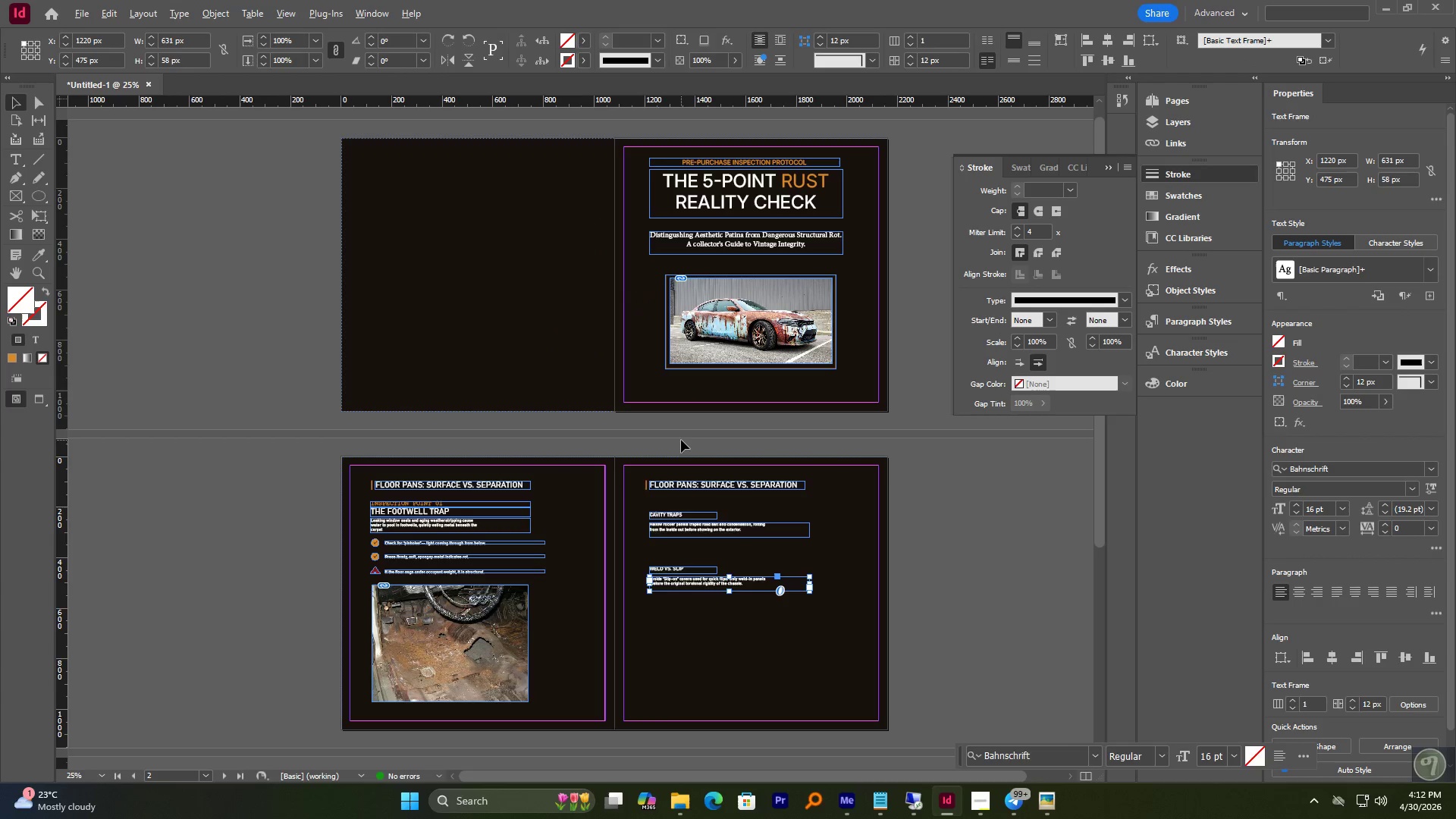 
hold_key(key=AltLeft, duration=1.67)
 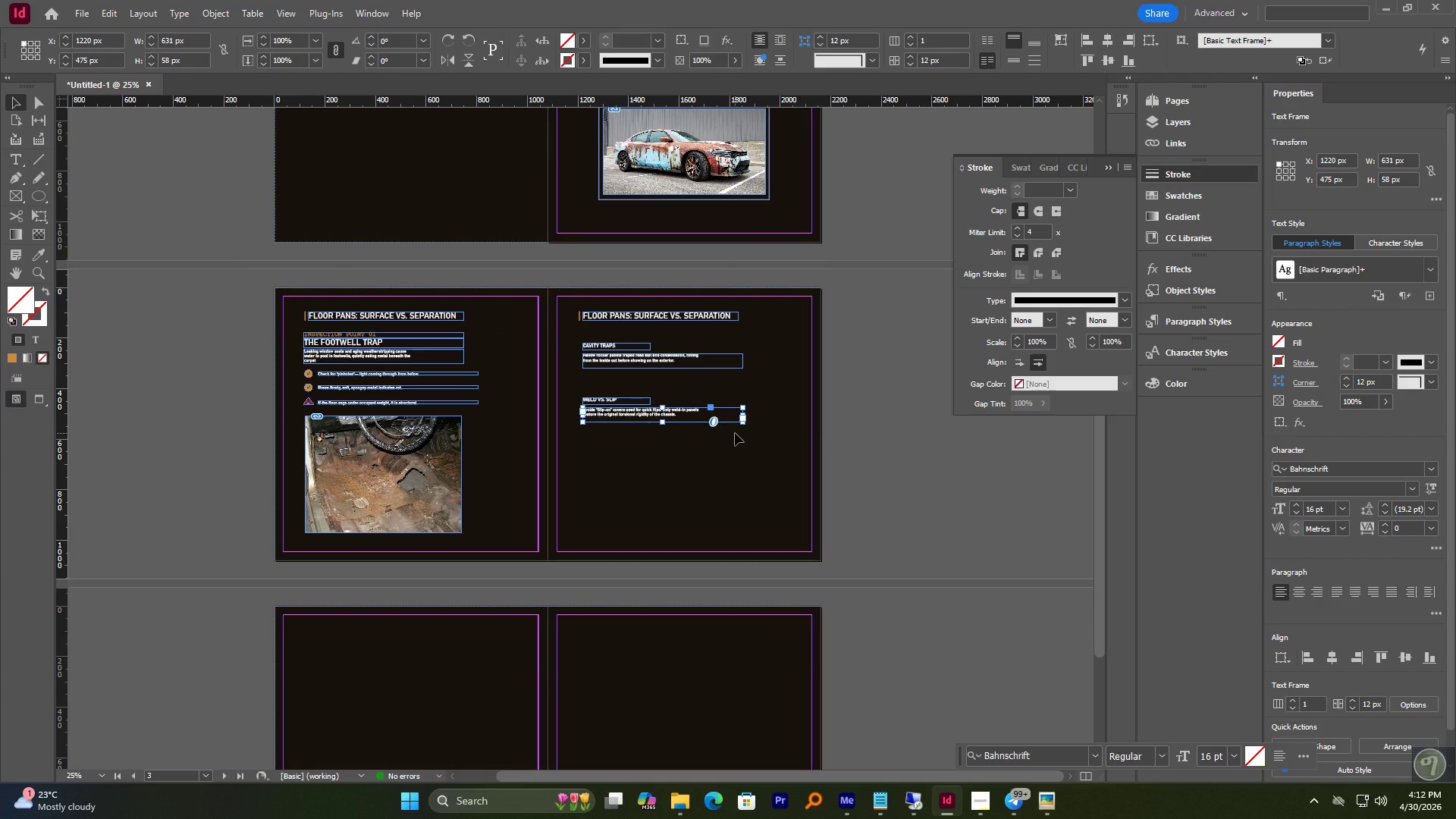 
scroll: coordinate [680, 440], scroll_direction: down, amount: 2.0
 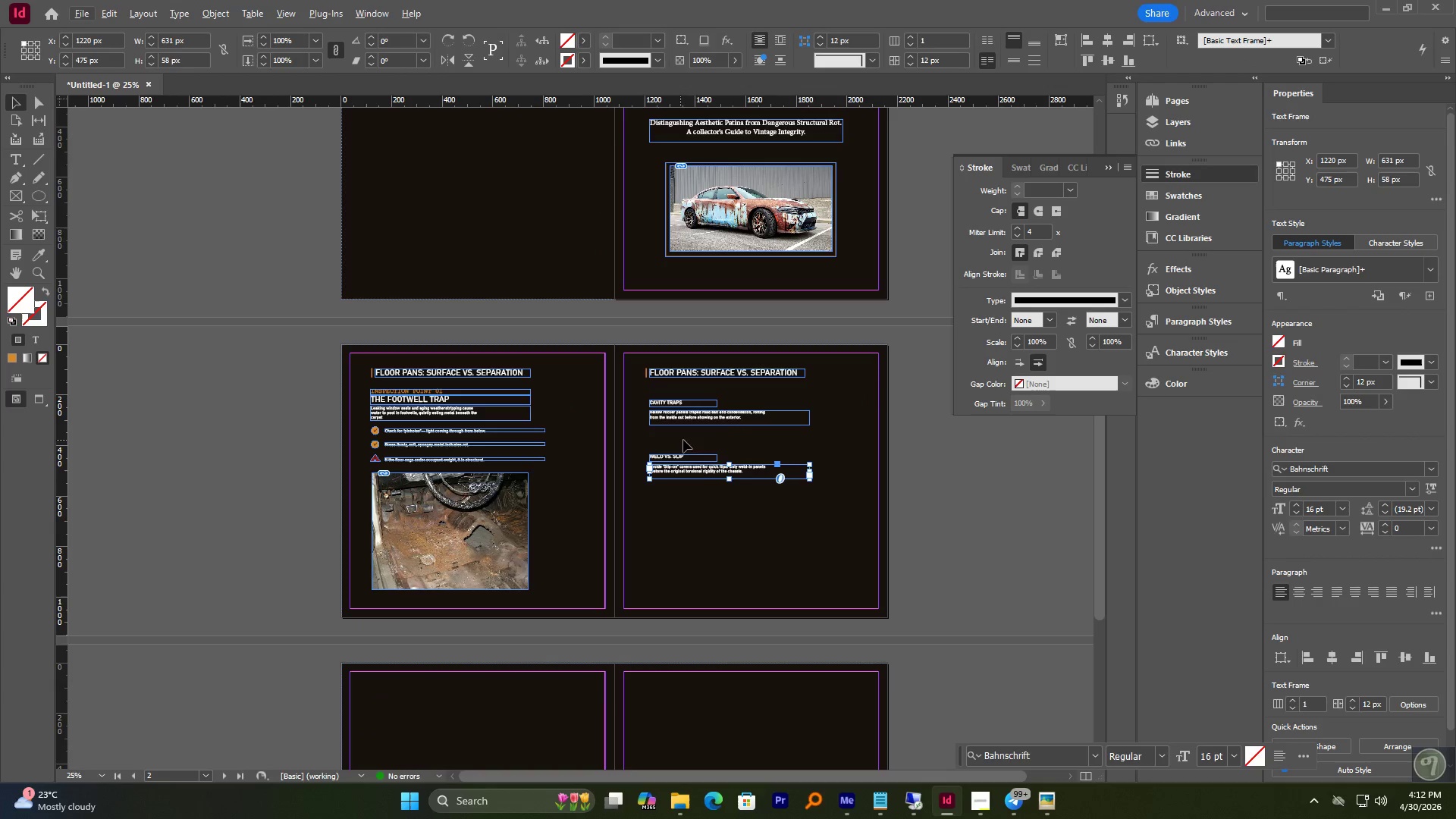 
scroll: coordinate [736, 433], scroll_direction: up, amount: 1.0
 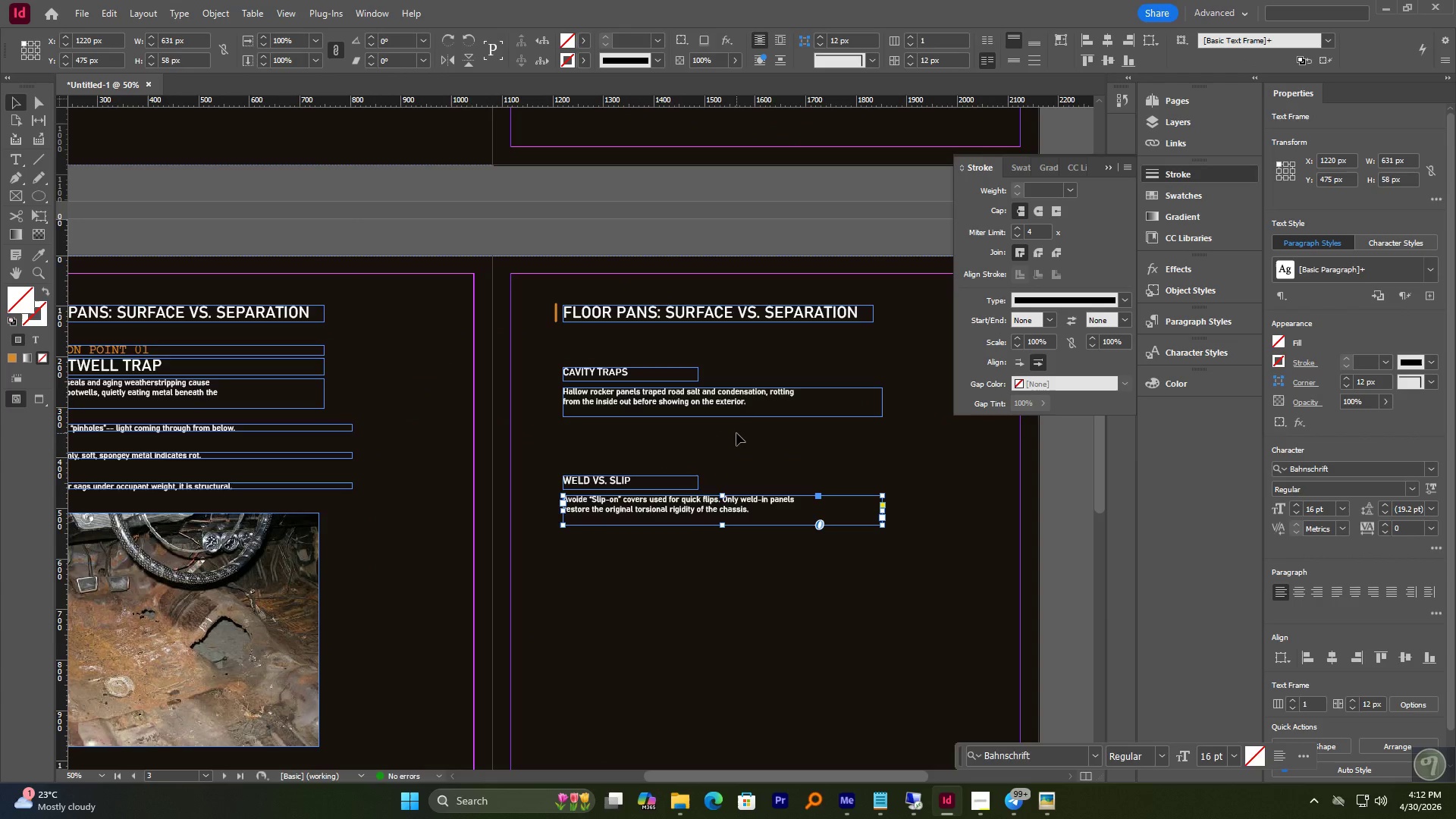 
scroll: coordinate [735, 433], scroll_direction: down, amount: 2.0
 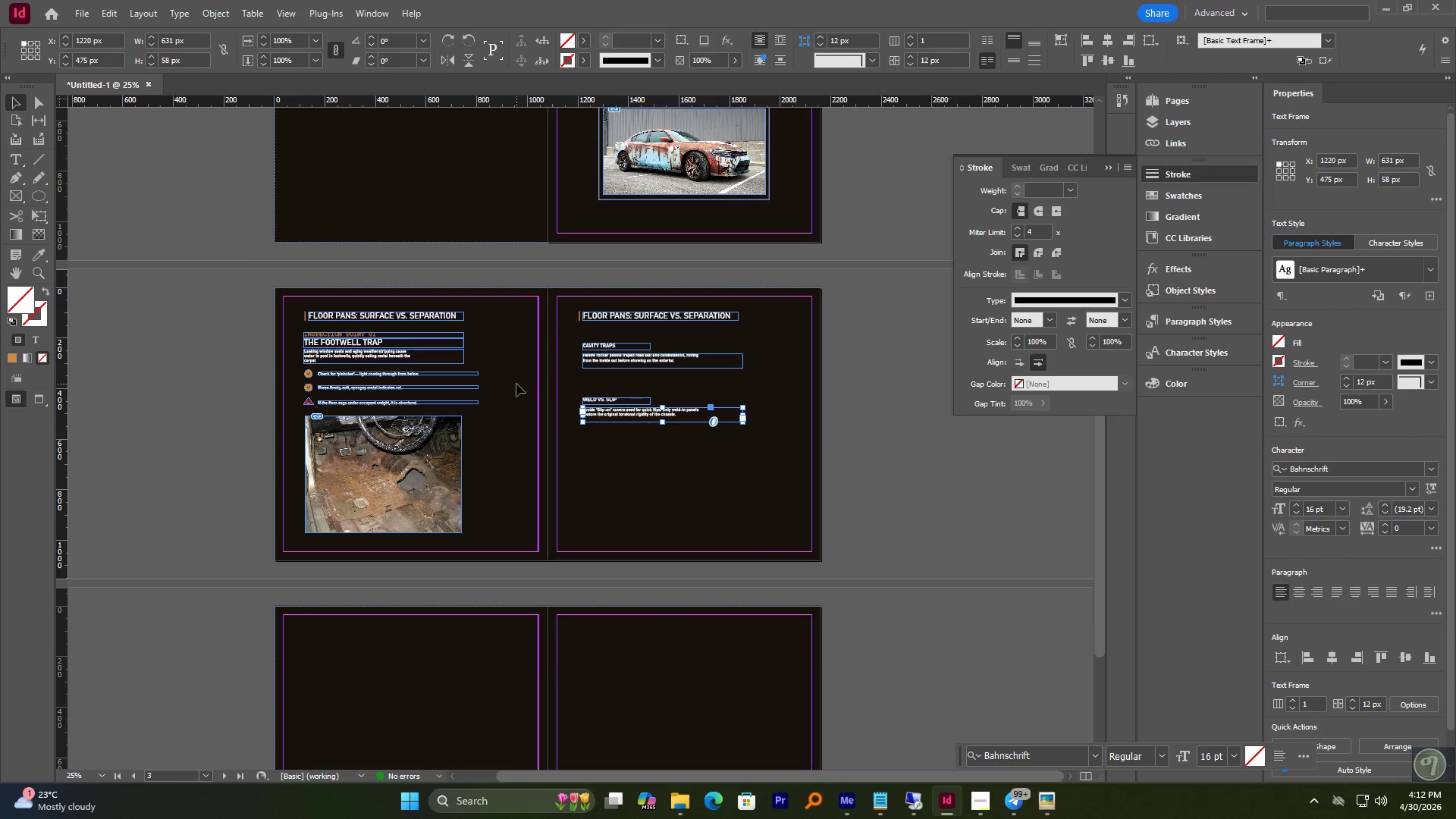 
scroll: coordinate [516, 384], scroll_direction: up, amount: 3.0
 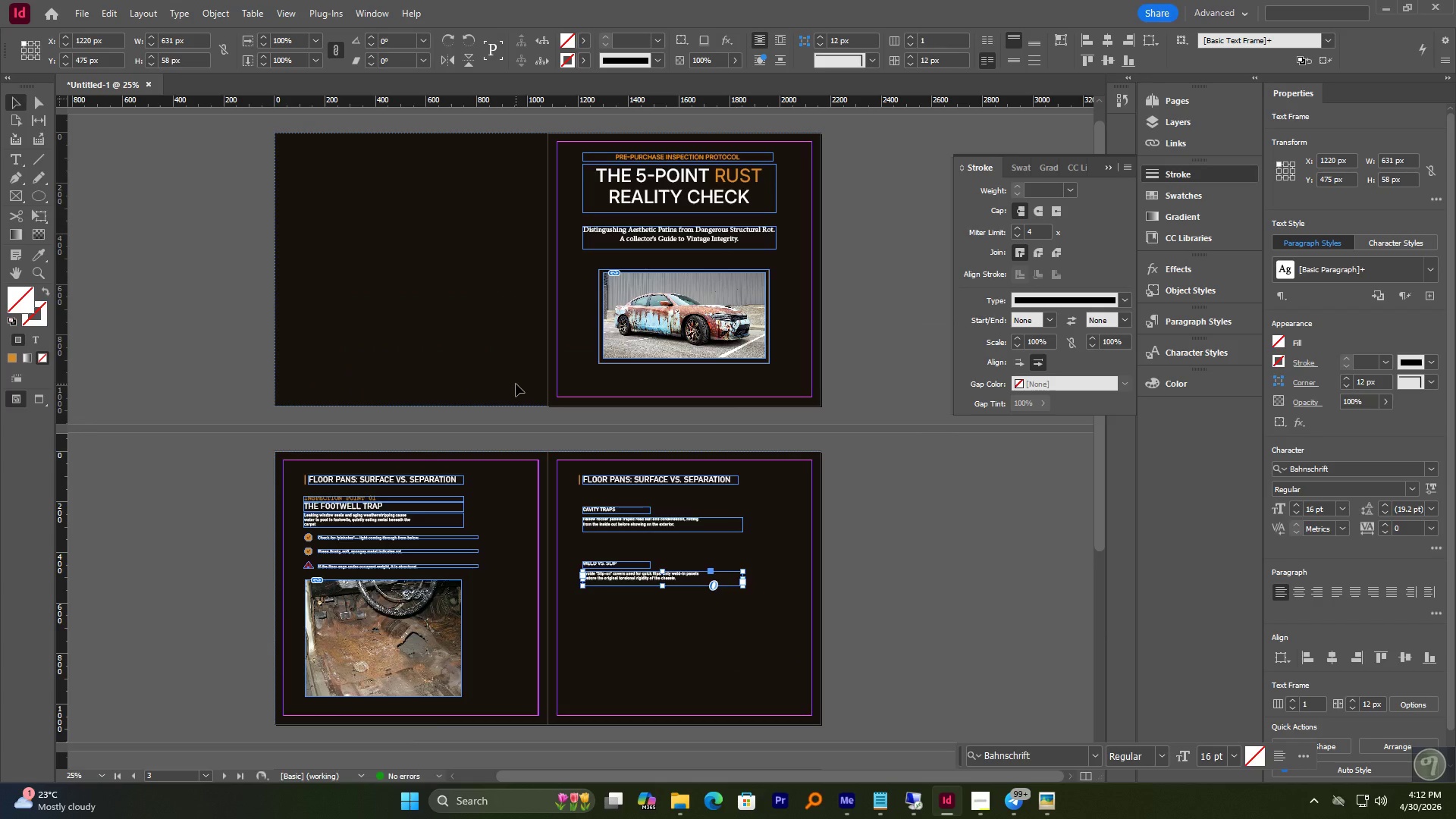 
scroll: coordinate [516, 384], scroll_direction: down, amount: 1.0
 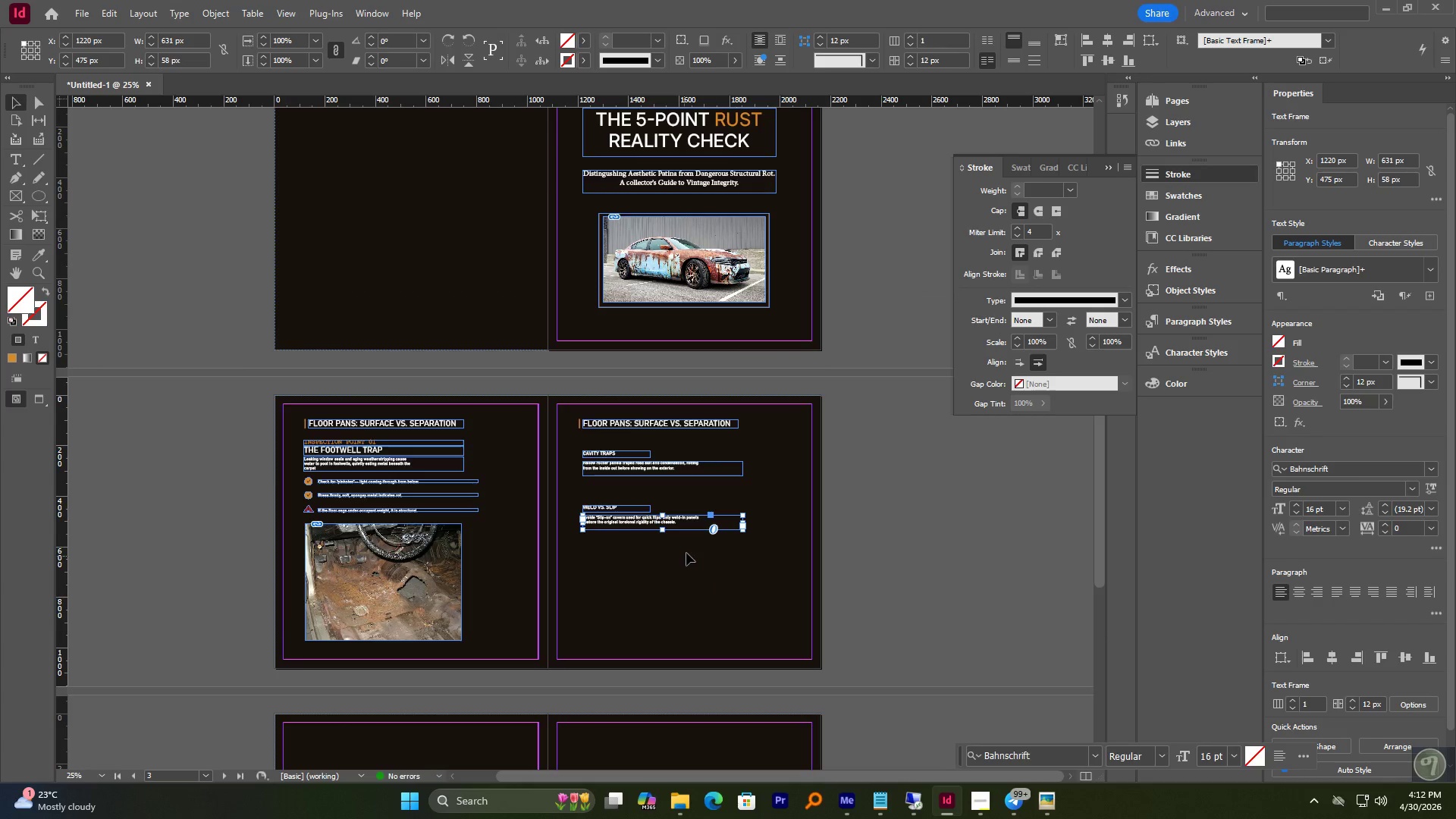 
left_click([755, 581])
 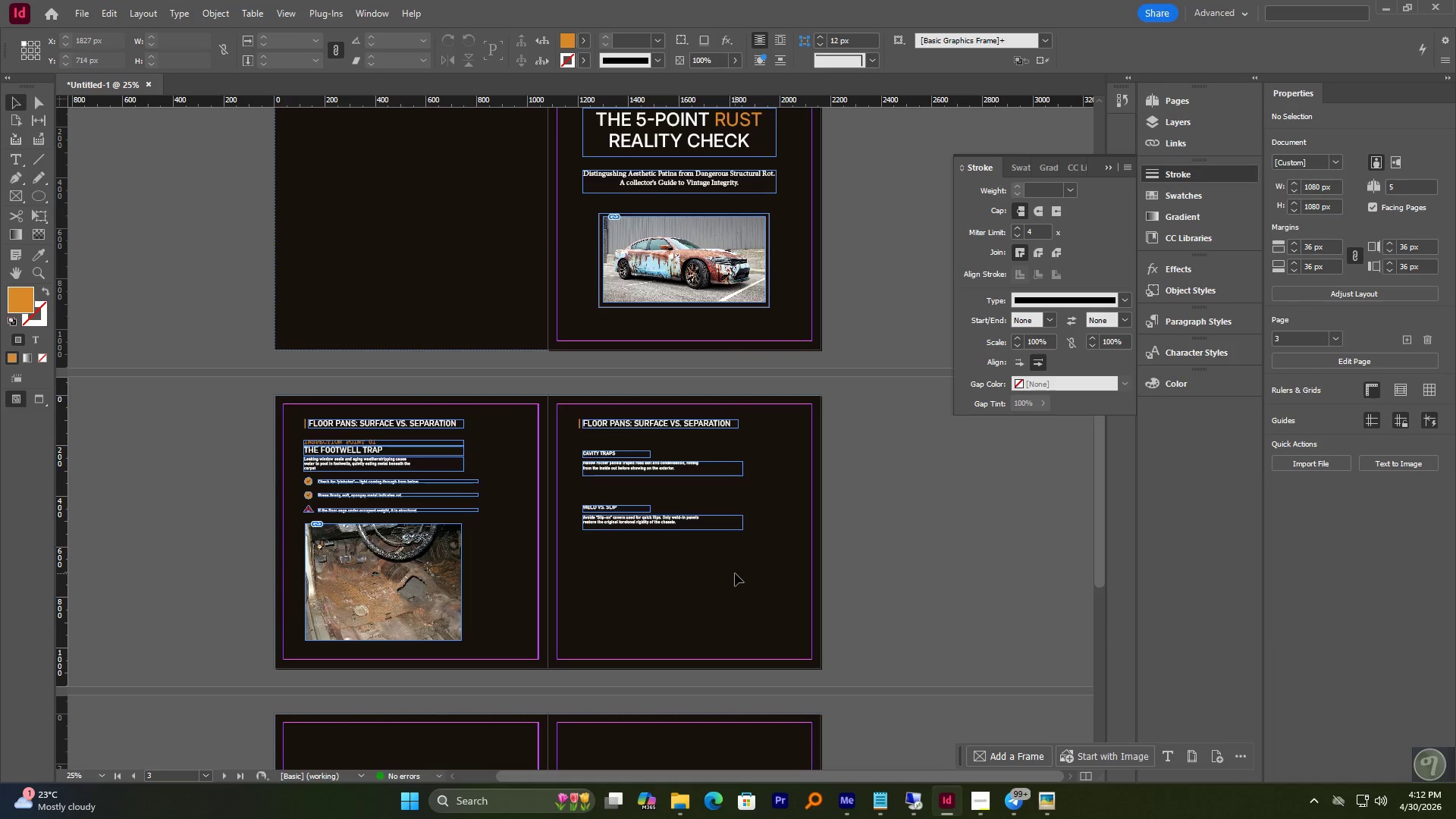 
hold_key(key=AltLeft, duration=0.59)
 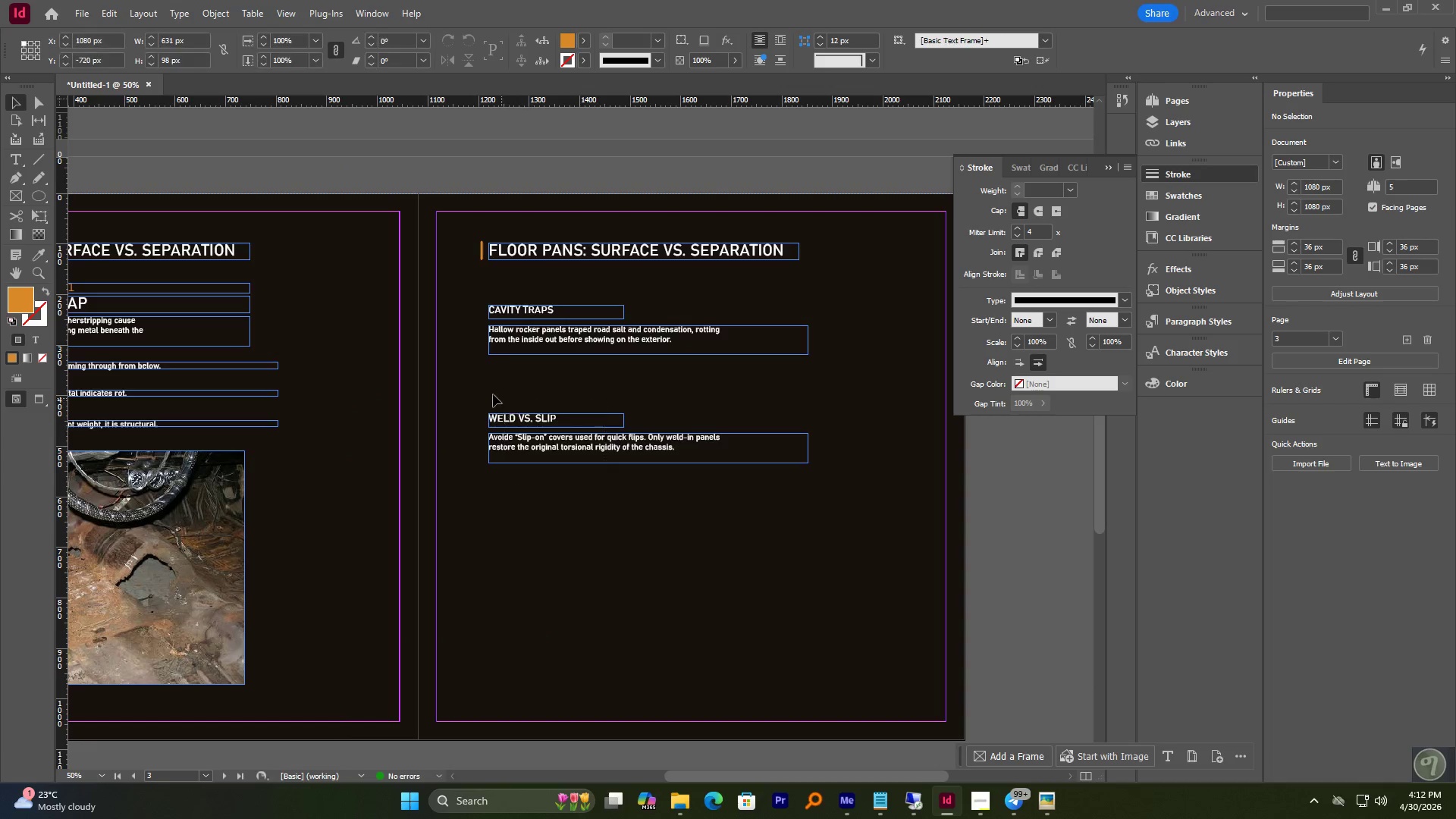 
scroll: coordinate [733, 566], scroll_direction: down, amount: 1.0
 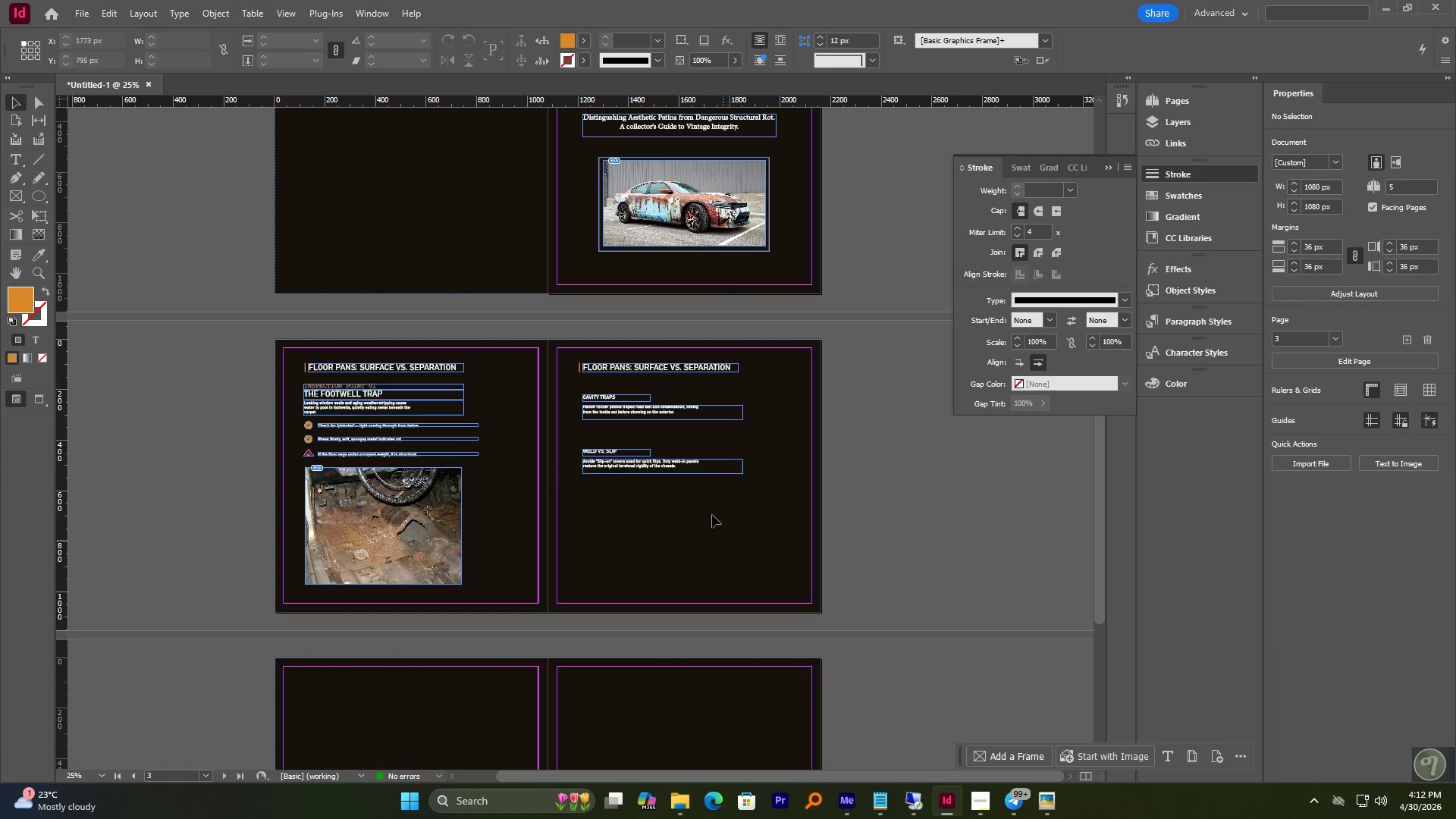 
scroll: coordinate [677, 485], scroll_direction: up, amount: 1.0
 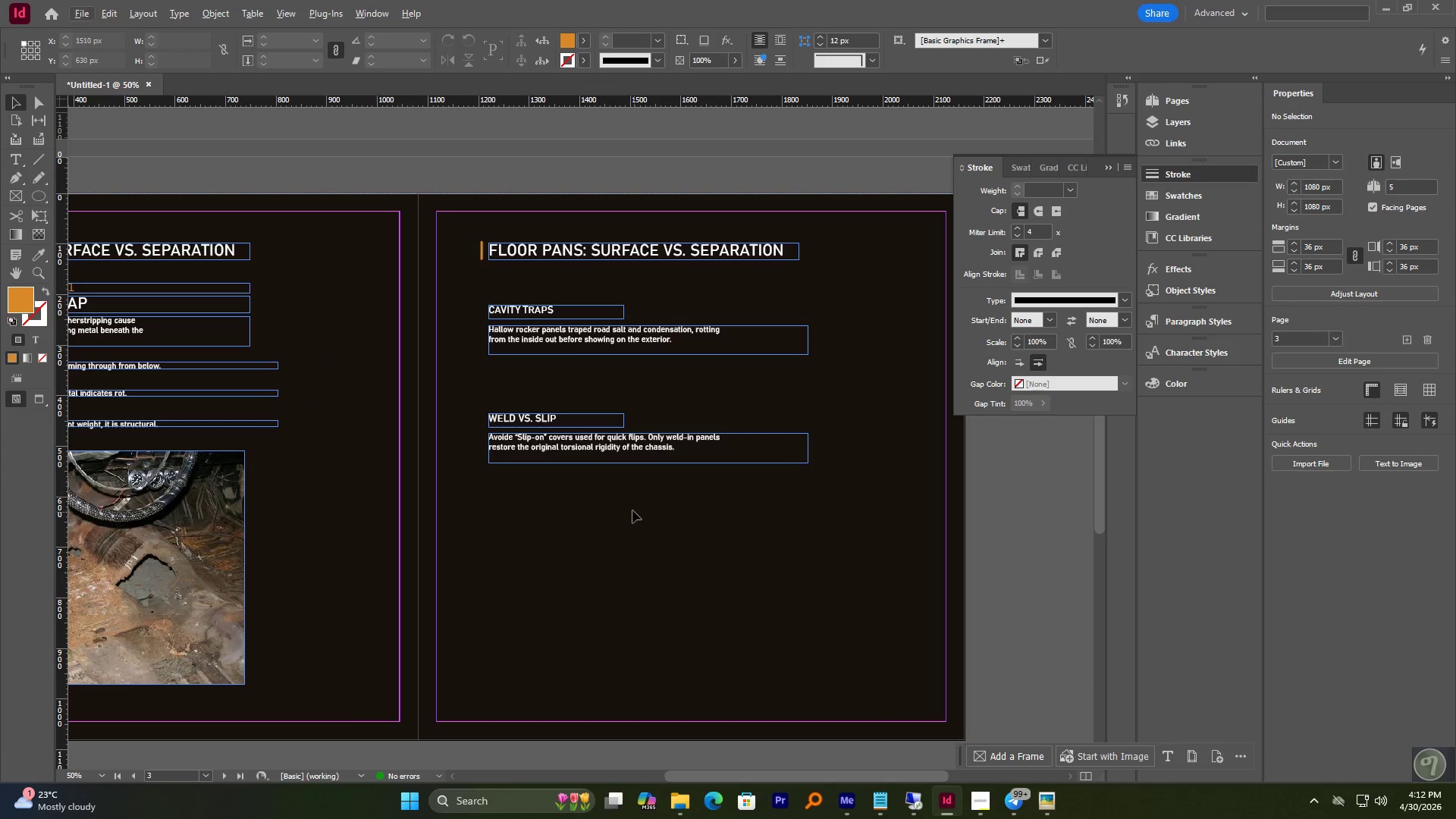 
left_click_drag(start_coordinate=[604, 488], to_coordinate=[499, 398])
 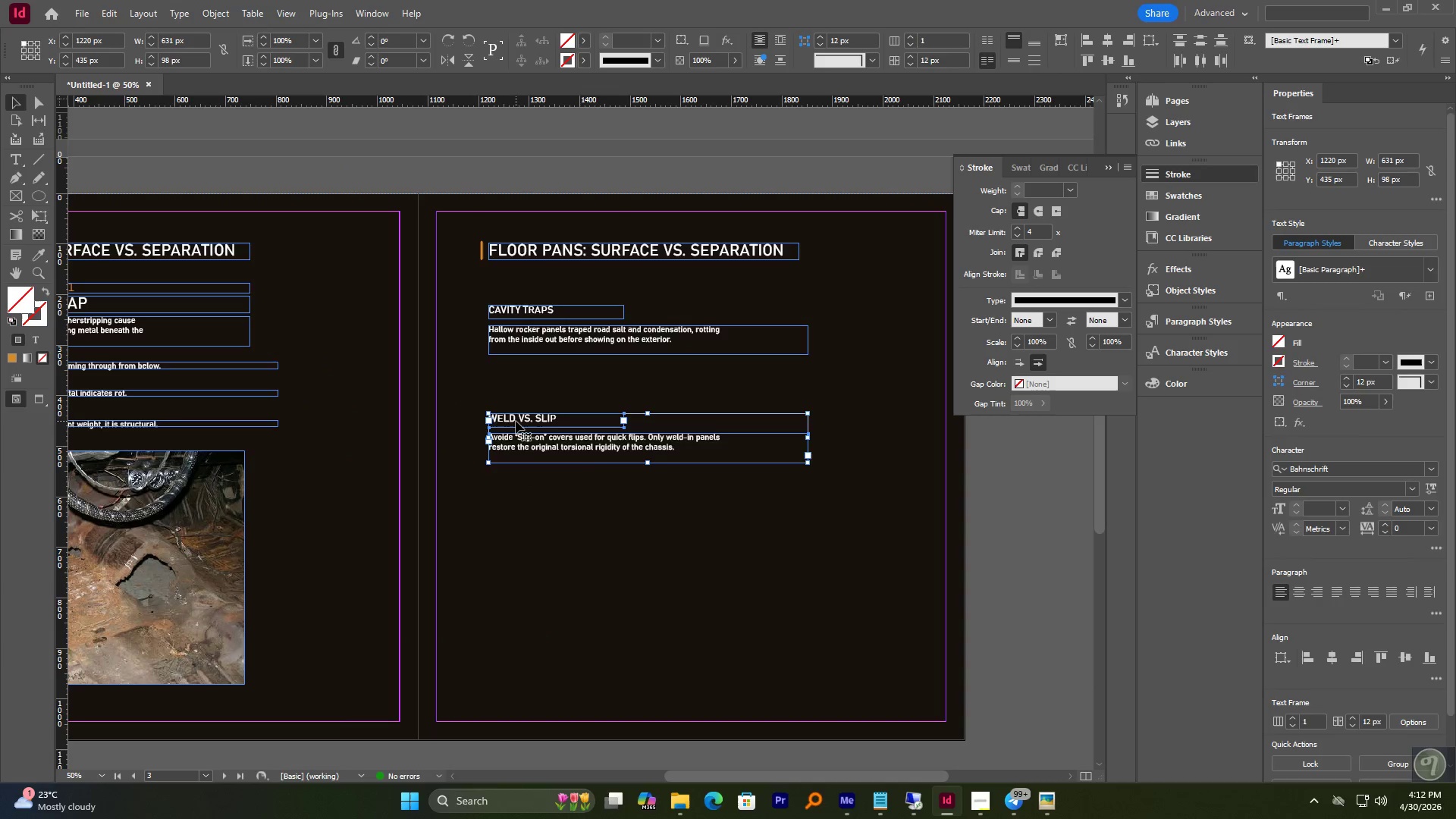 
left_click_drag(start_coordinate=[516, 421], to_coordinate=[532, 530])
 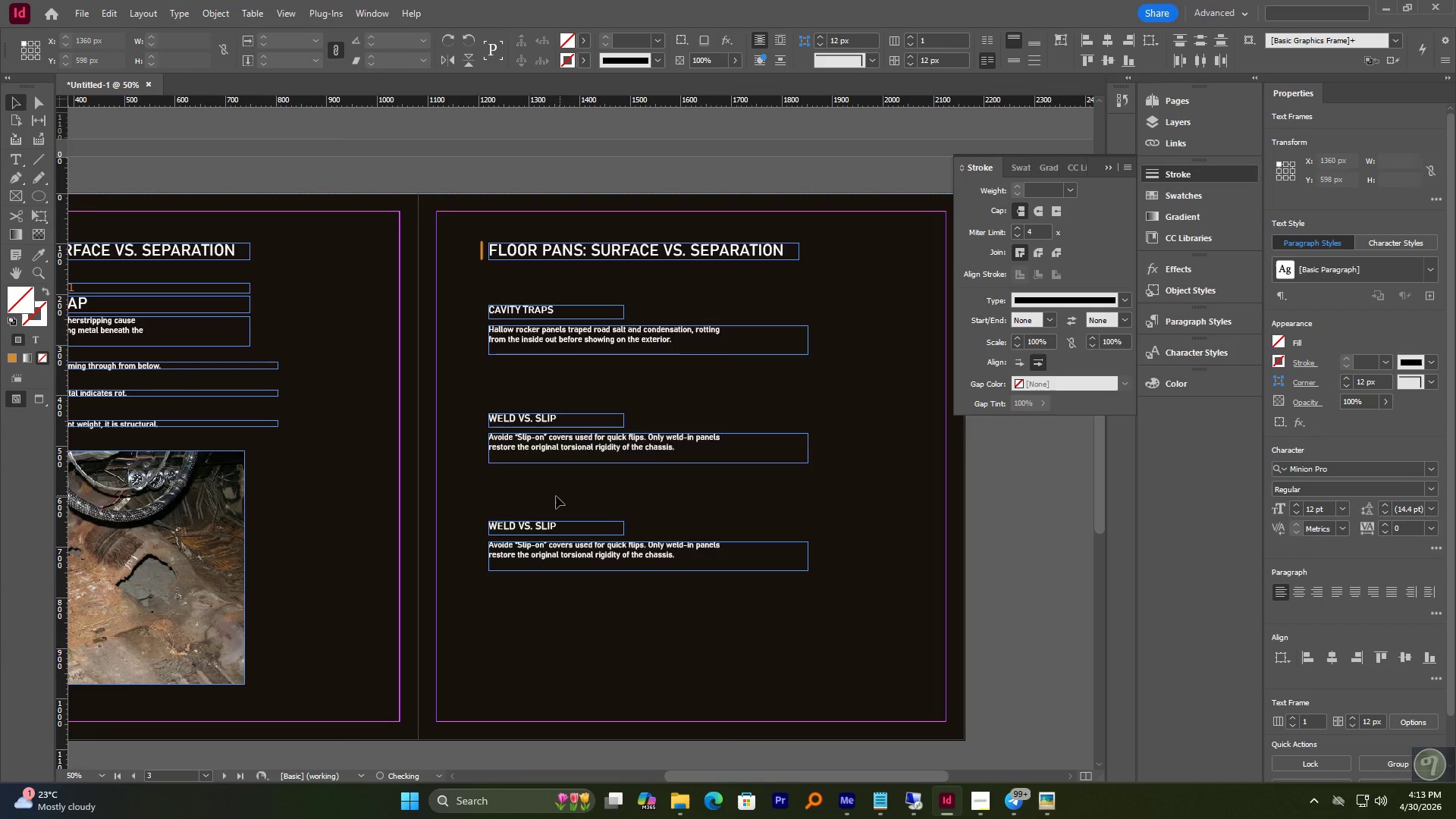 
hold_key(key=AltLeft, duration=4.34)
 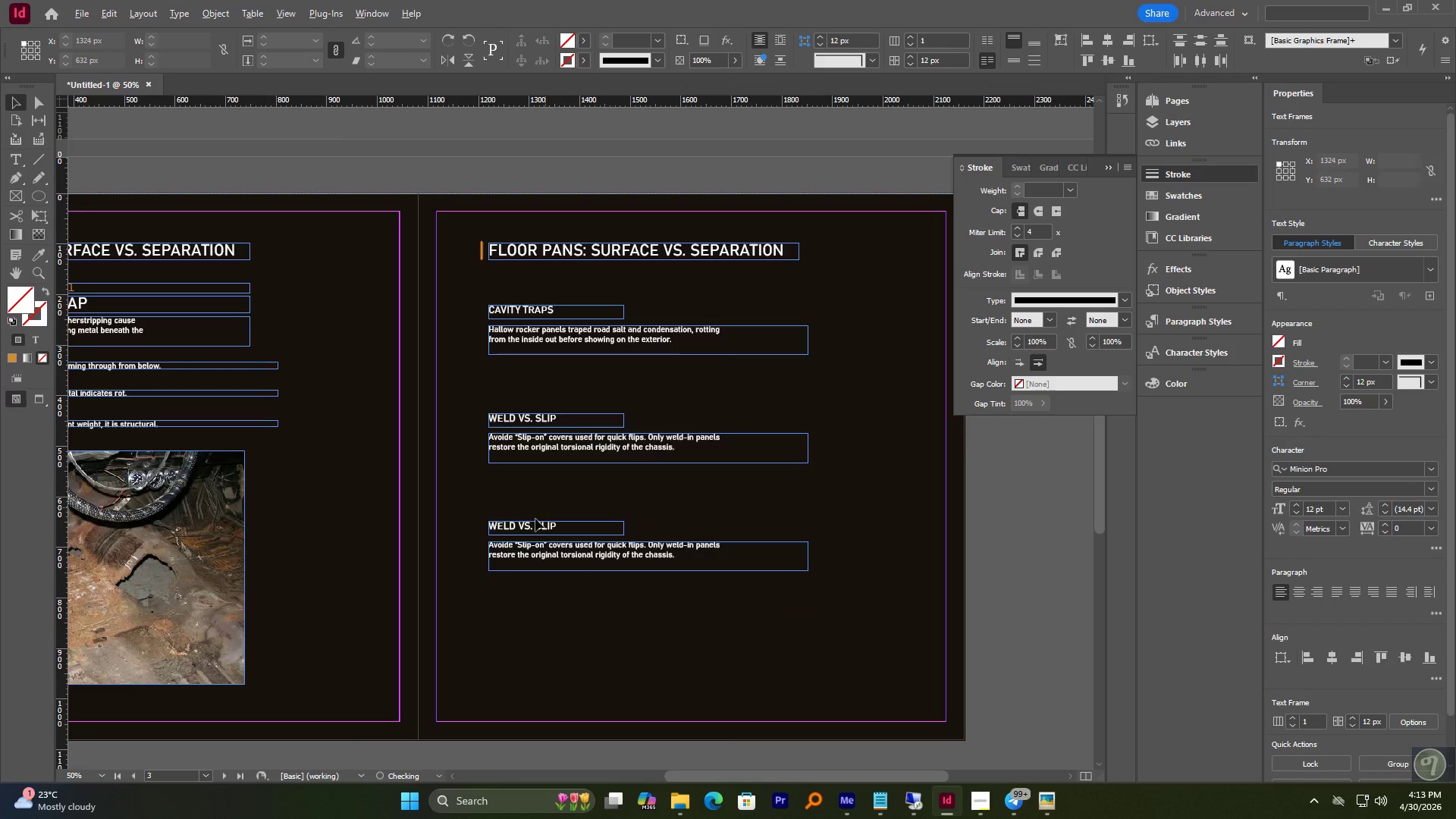 
hold_key(key=ShiftLeft, duration=4.28)
 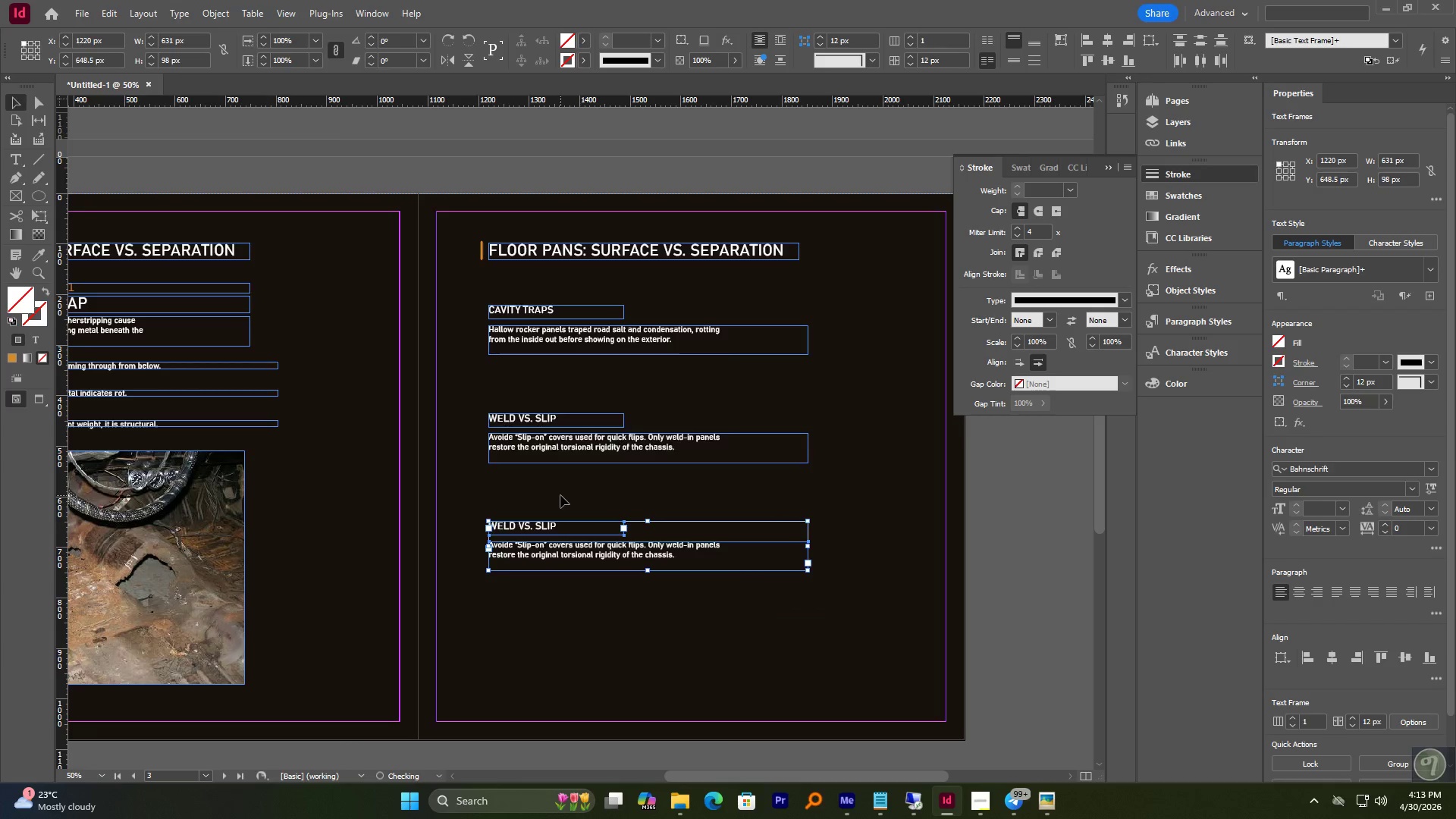 
left_click([560, 495])
 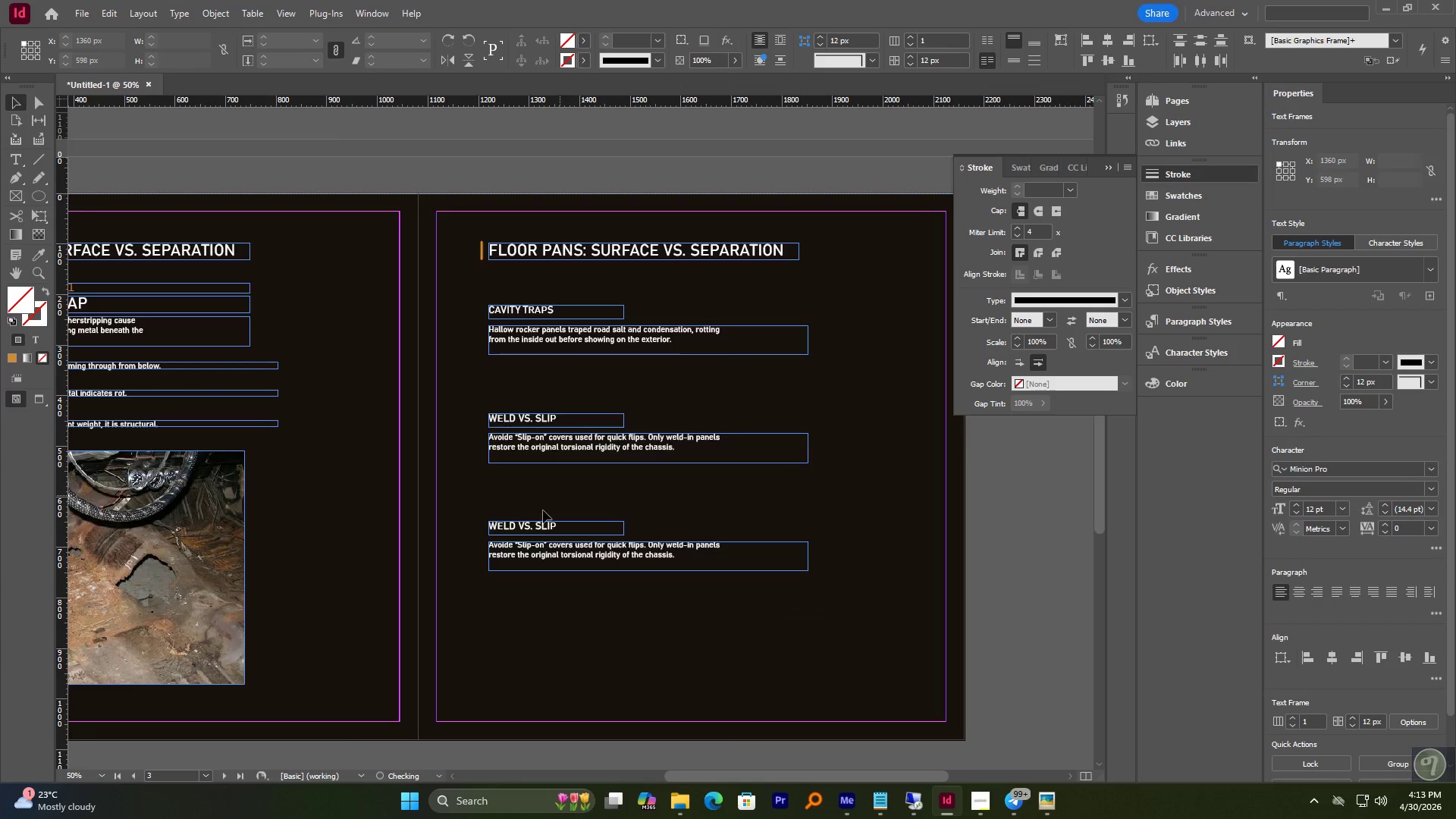 
hold_key(key=AltLeft, duration=0.7)
scroll: coordinate [533, 521], scroll_direction: up, amount: 3.0
 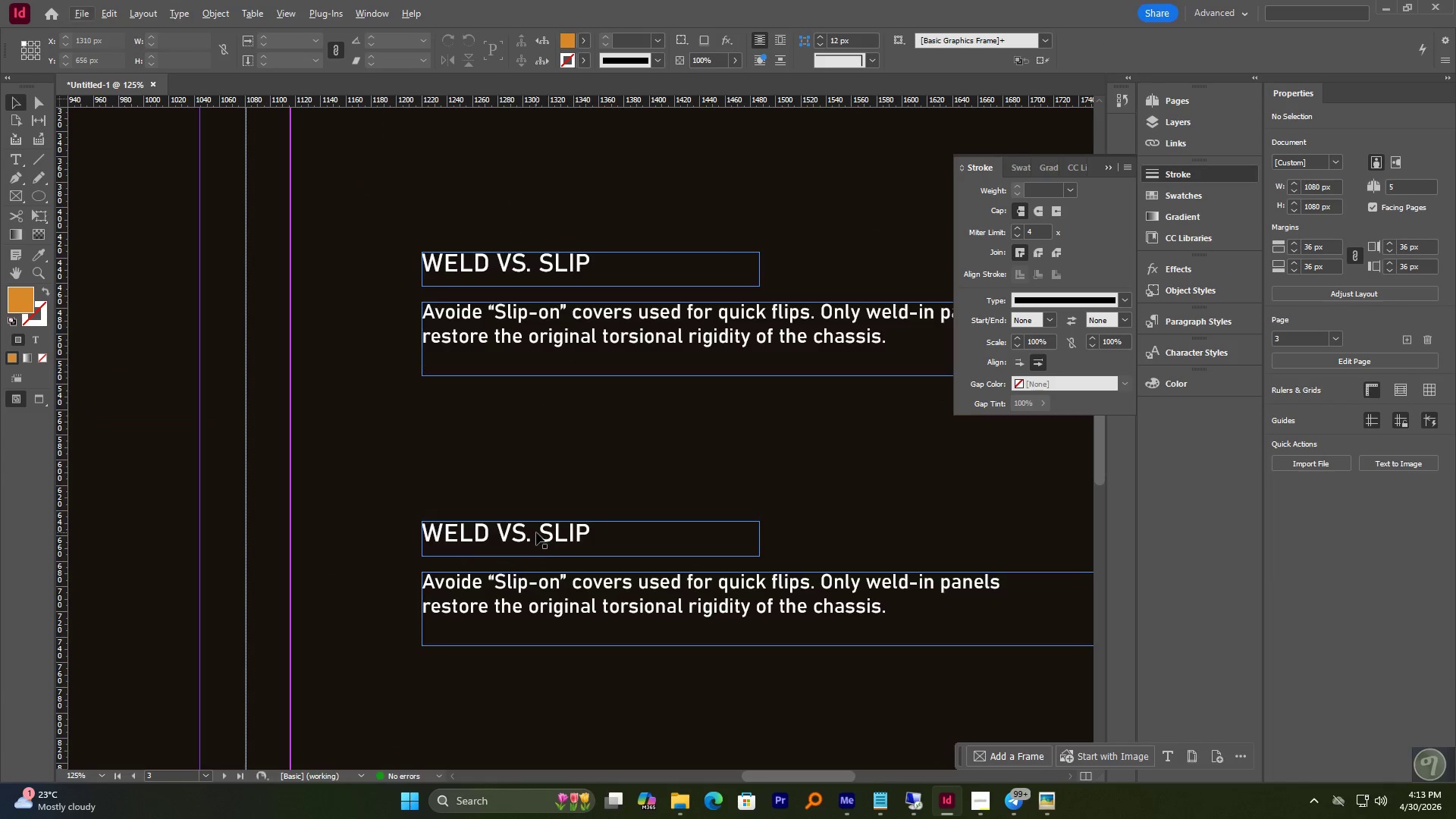 
double_click([536, 532])
 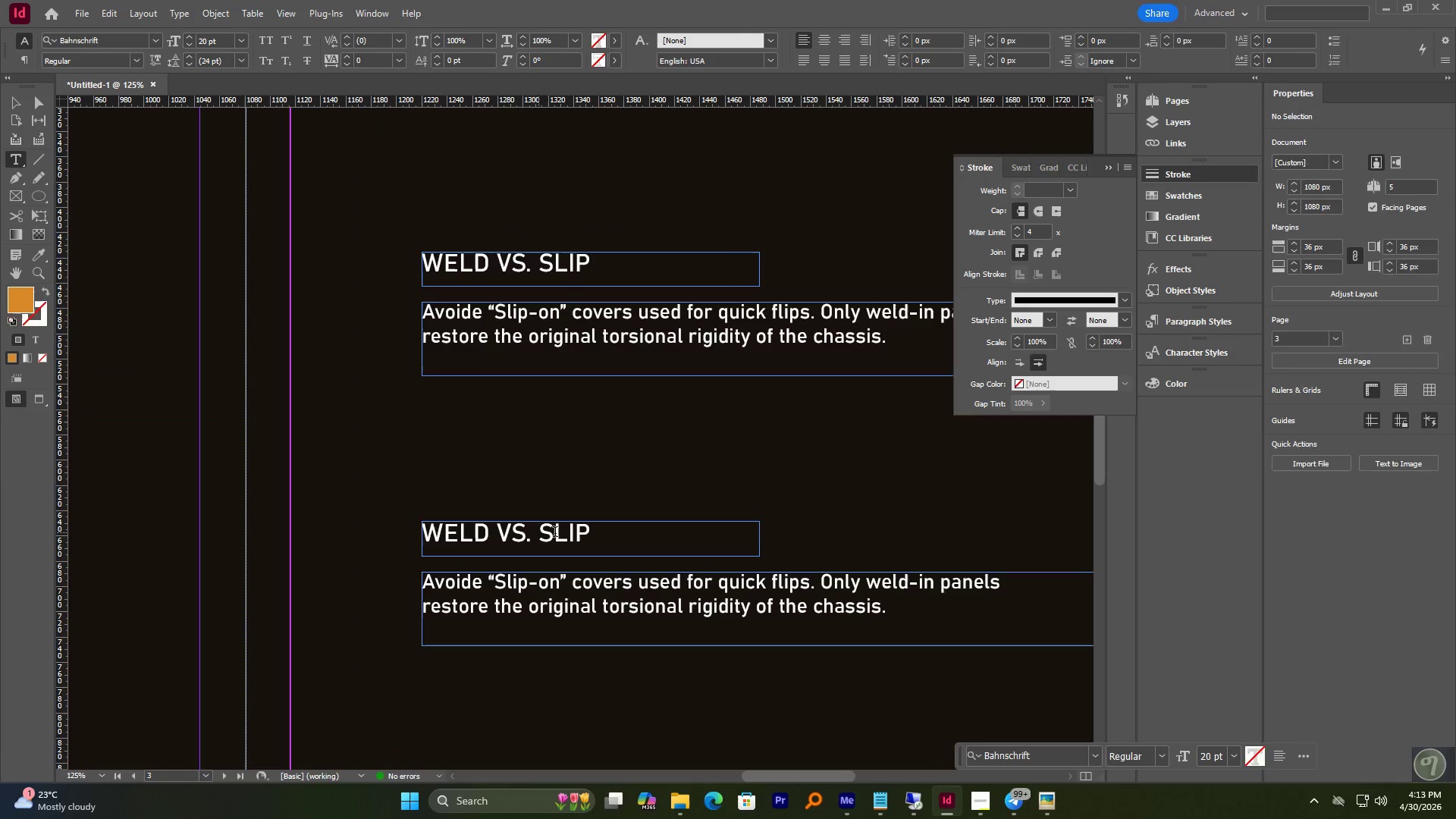 
key(Control+A)
 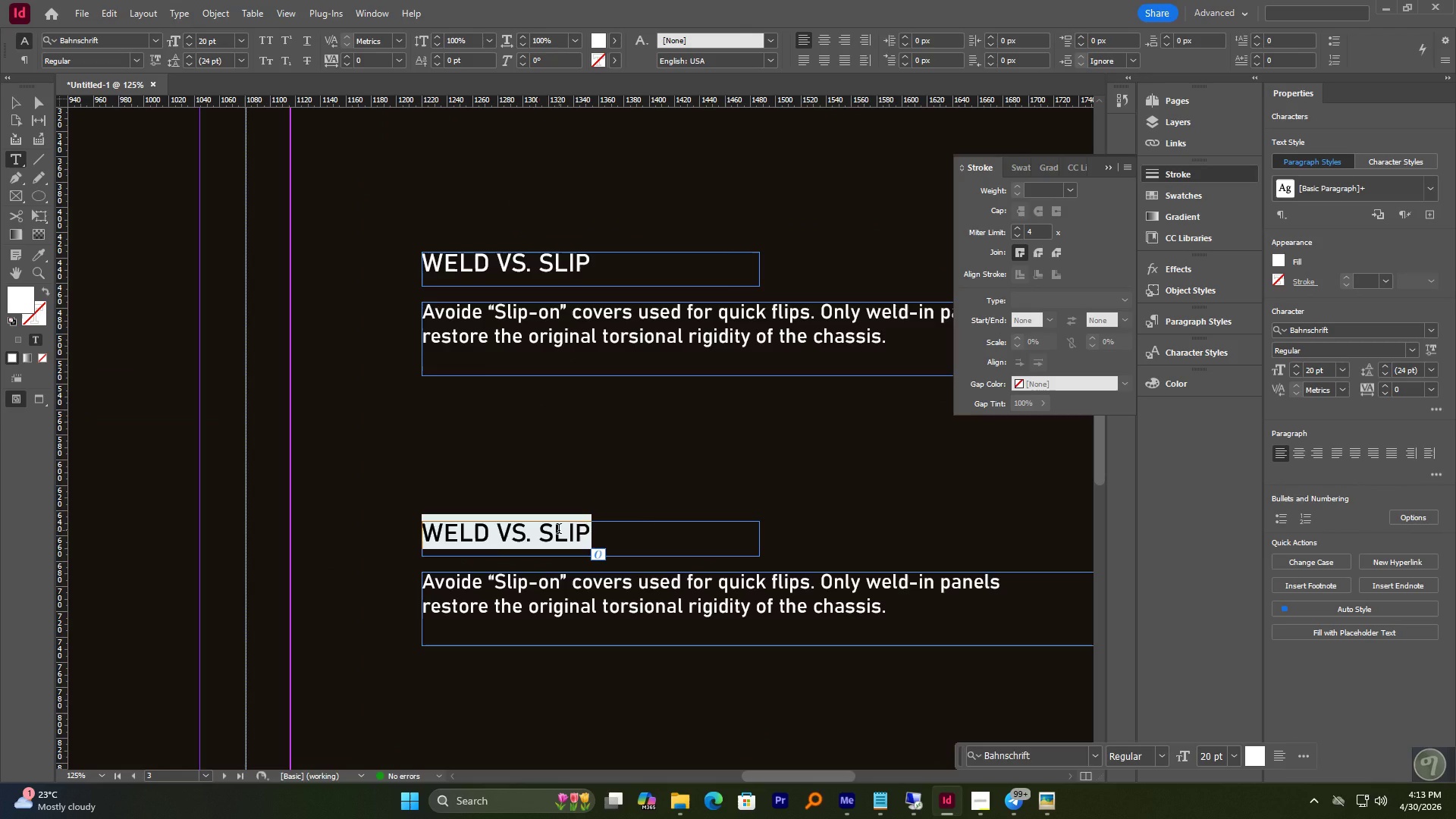 
type(THE MAGNET TEST)
 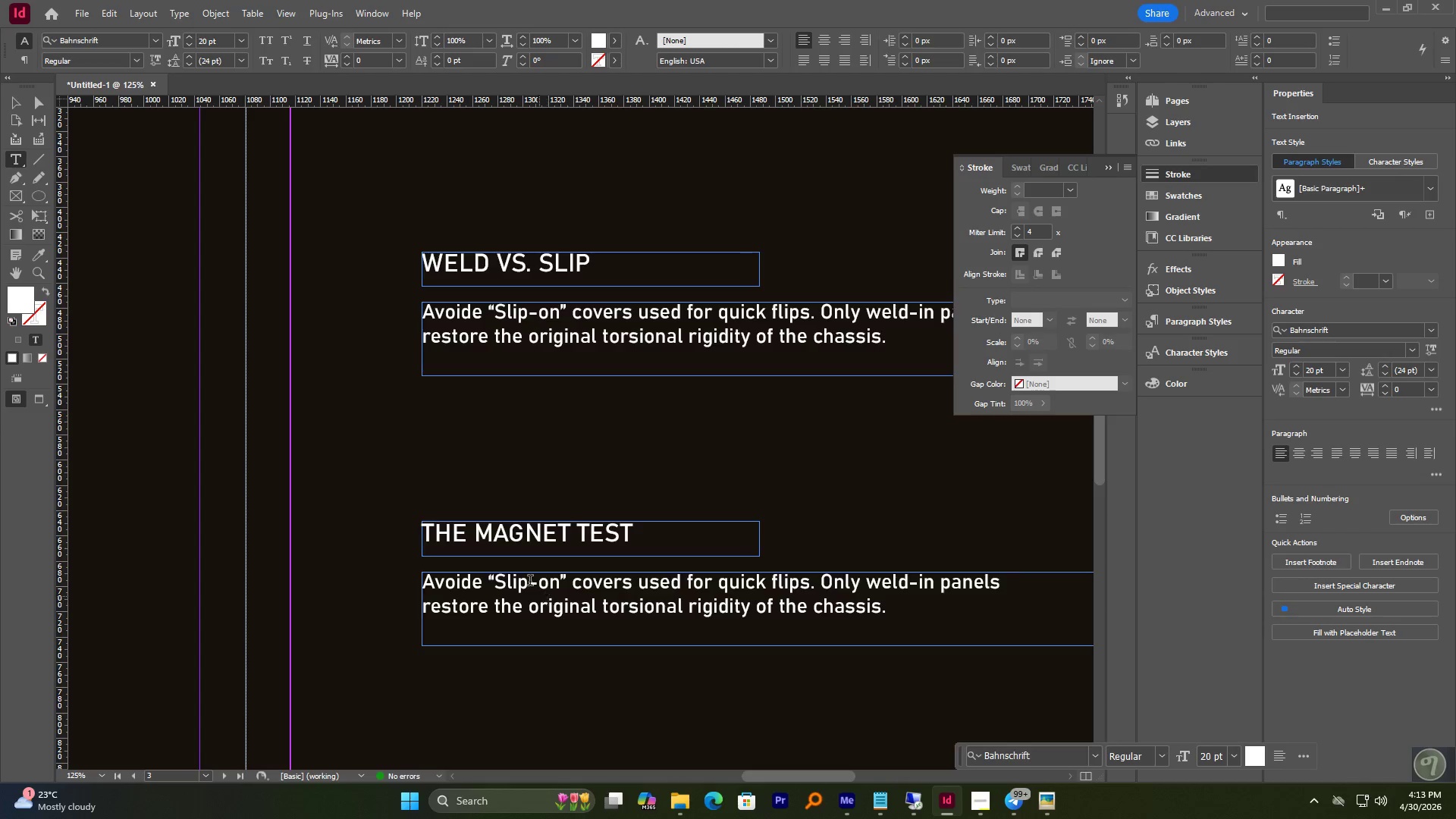 
double_click([519, 591])
 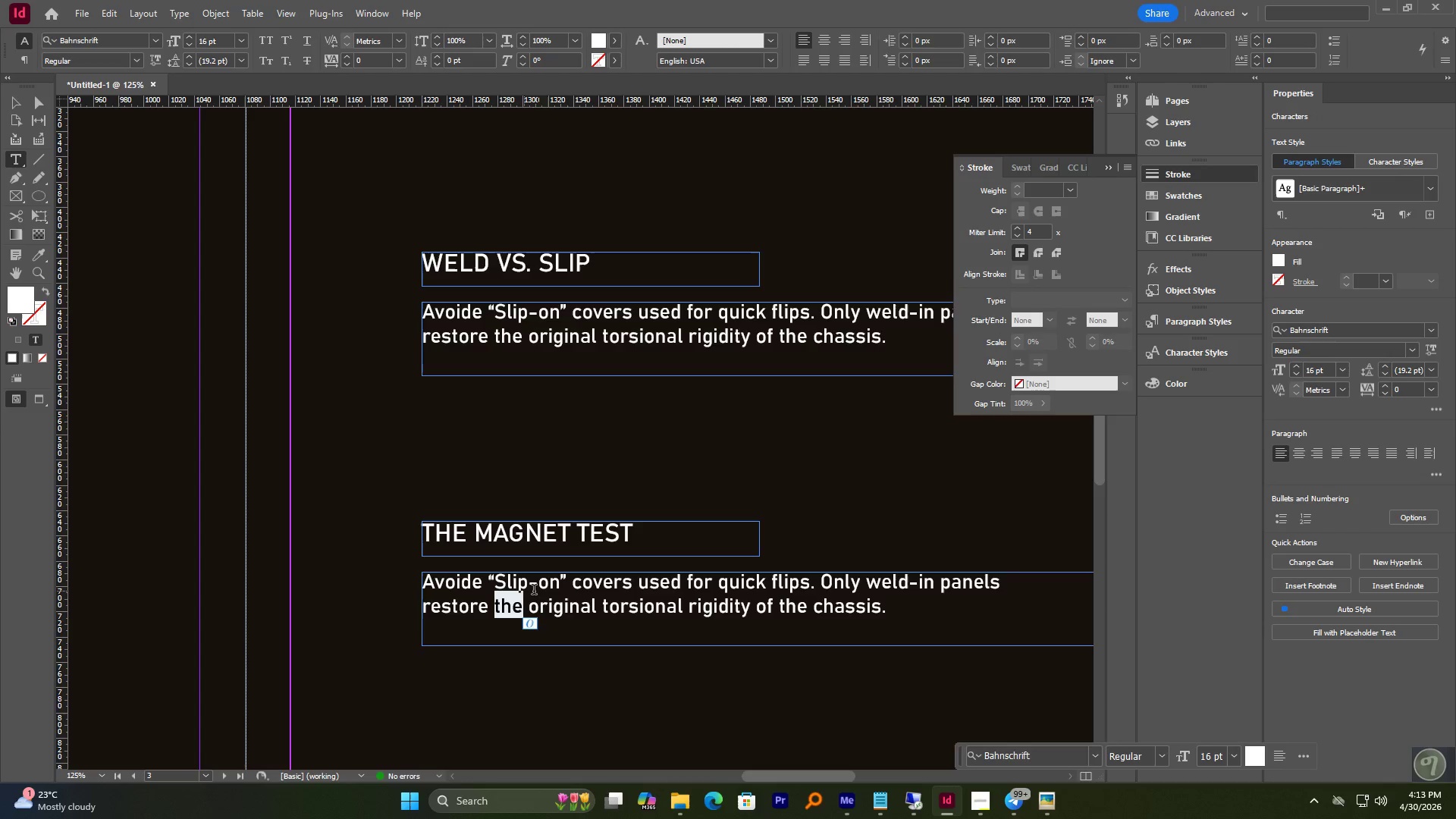 
key(Control+A)
 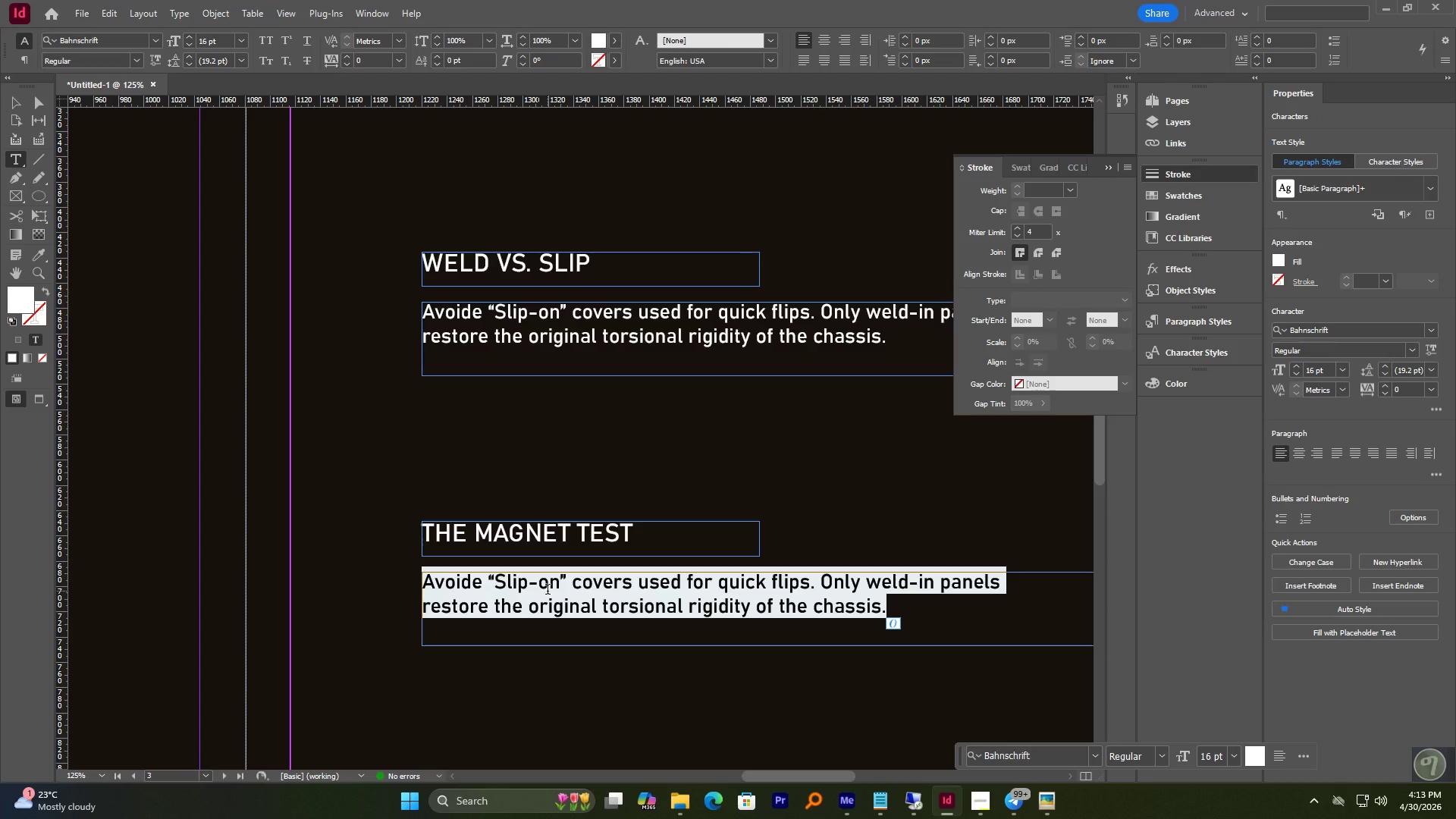 
type(Bubling )
 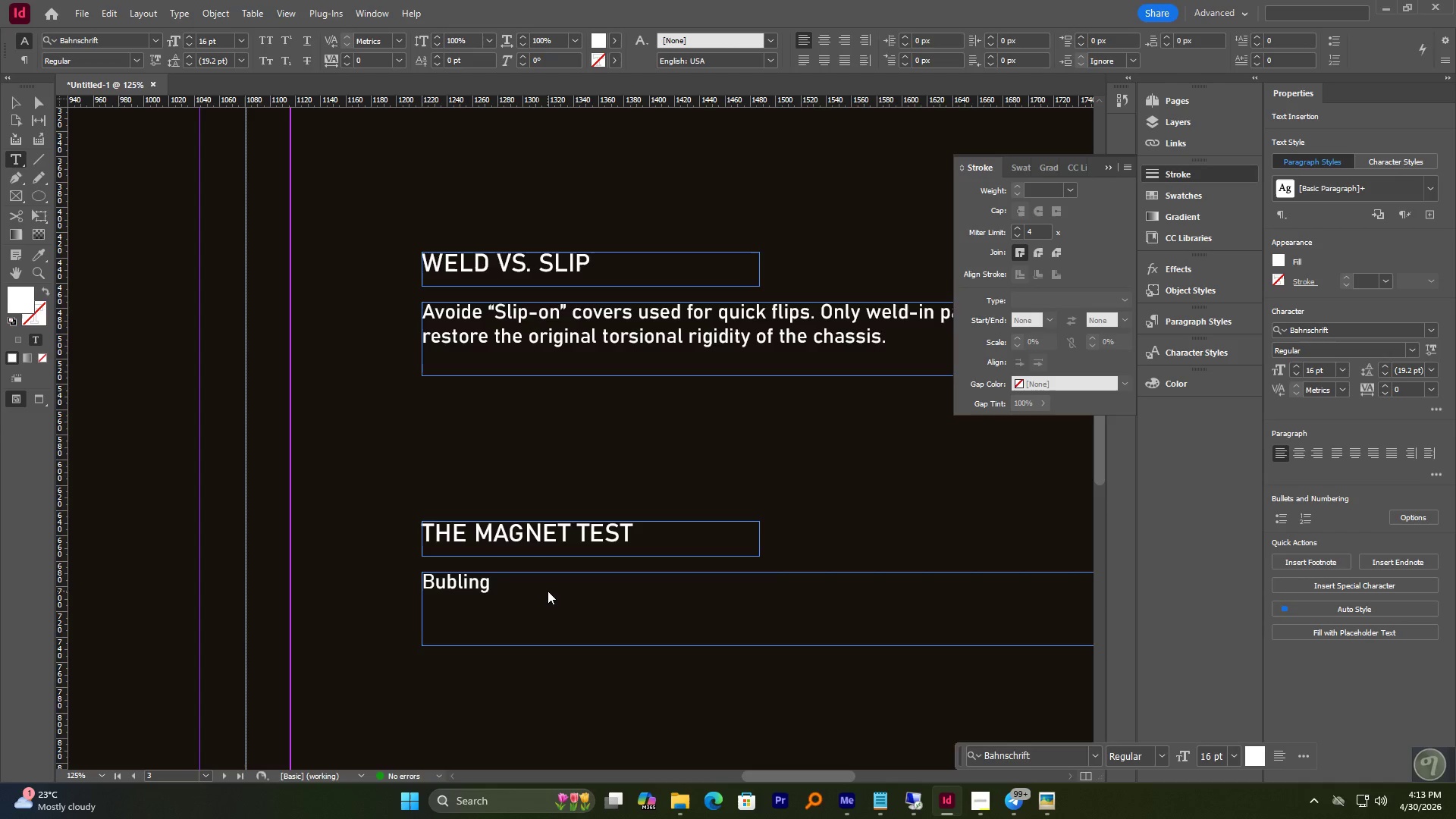 
key(ArrowLeft)
 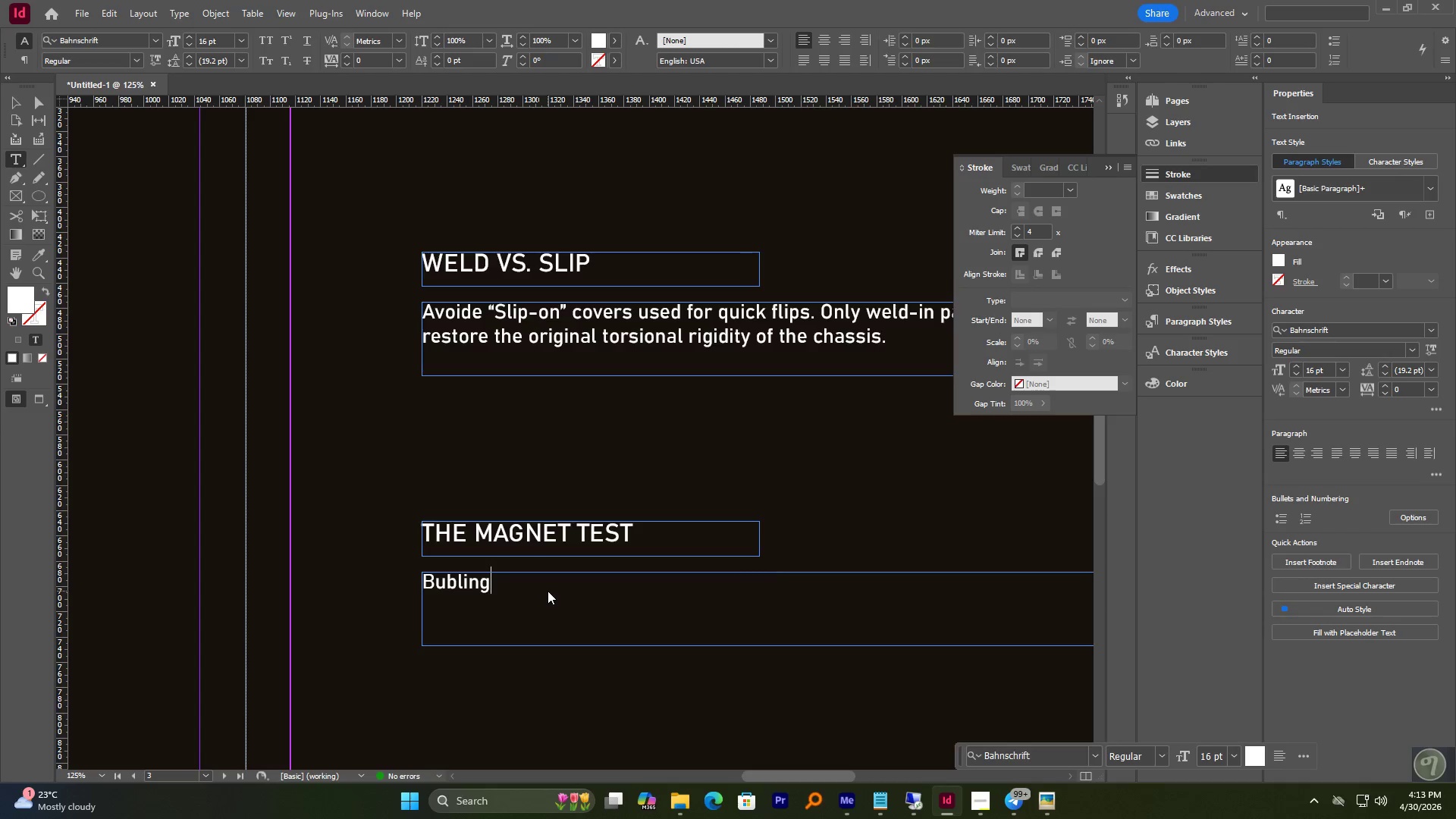 
key(ArrowLeft)
 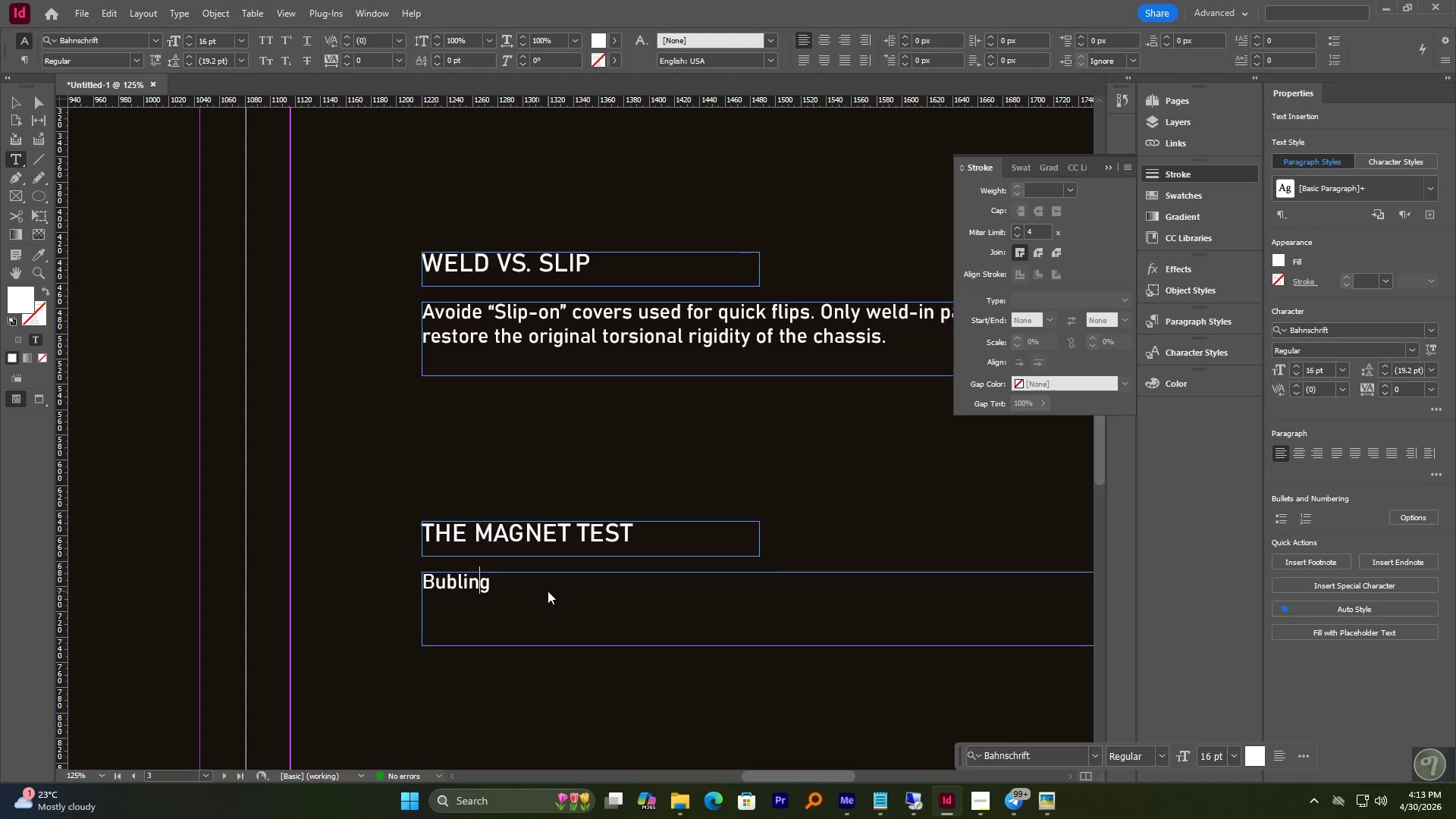 
key(ArrowLeft)
 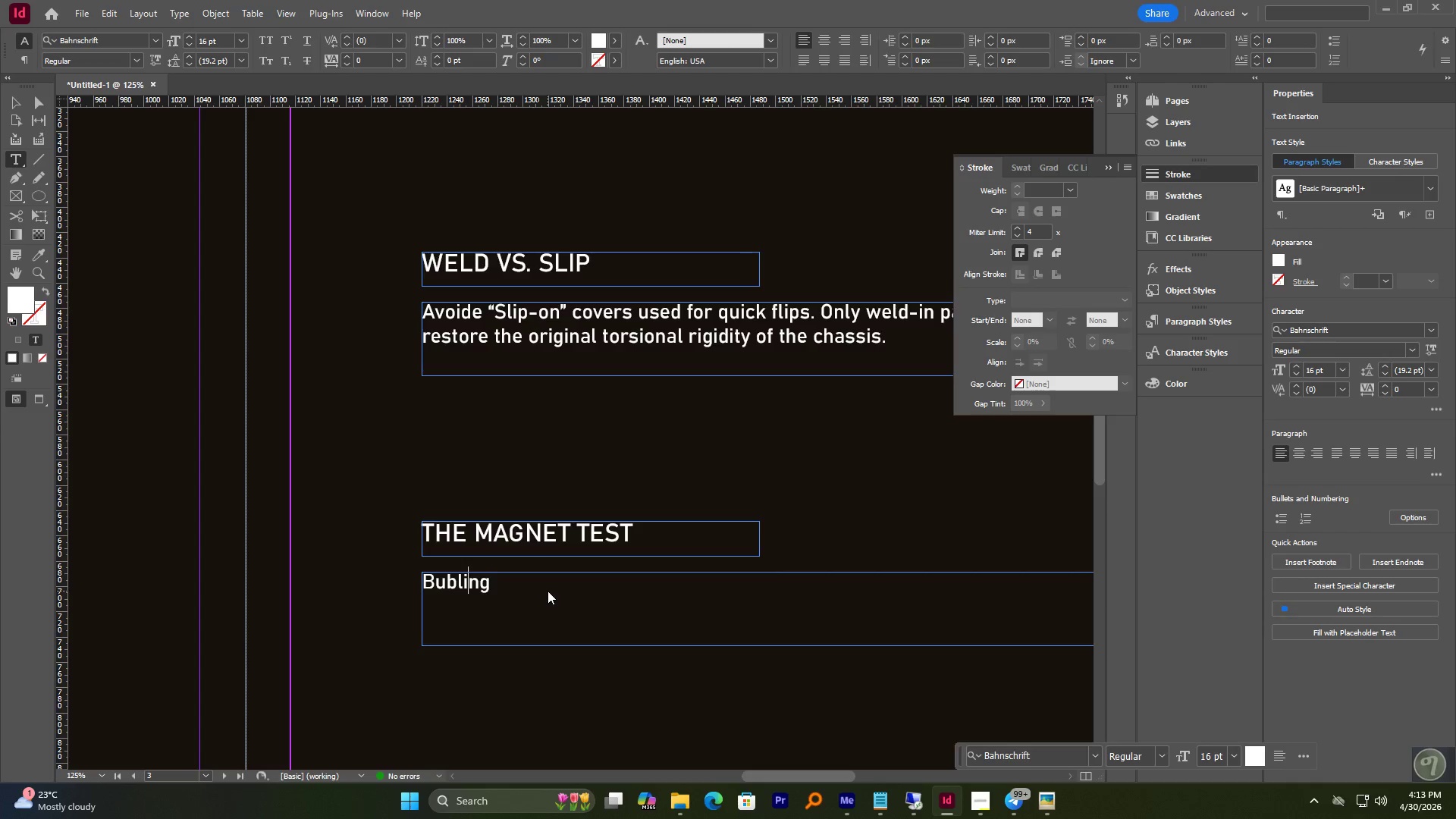 
key(ArrowLeft)
 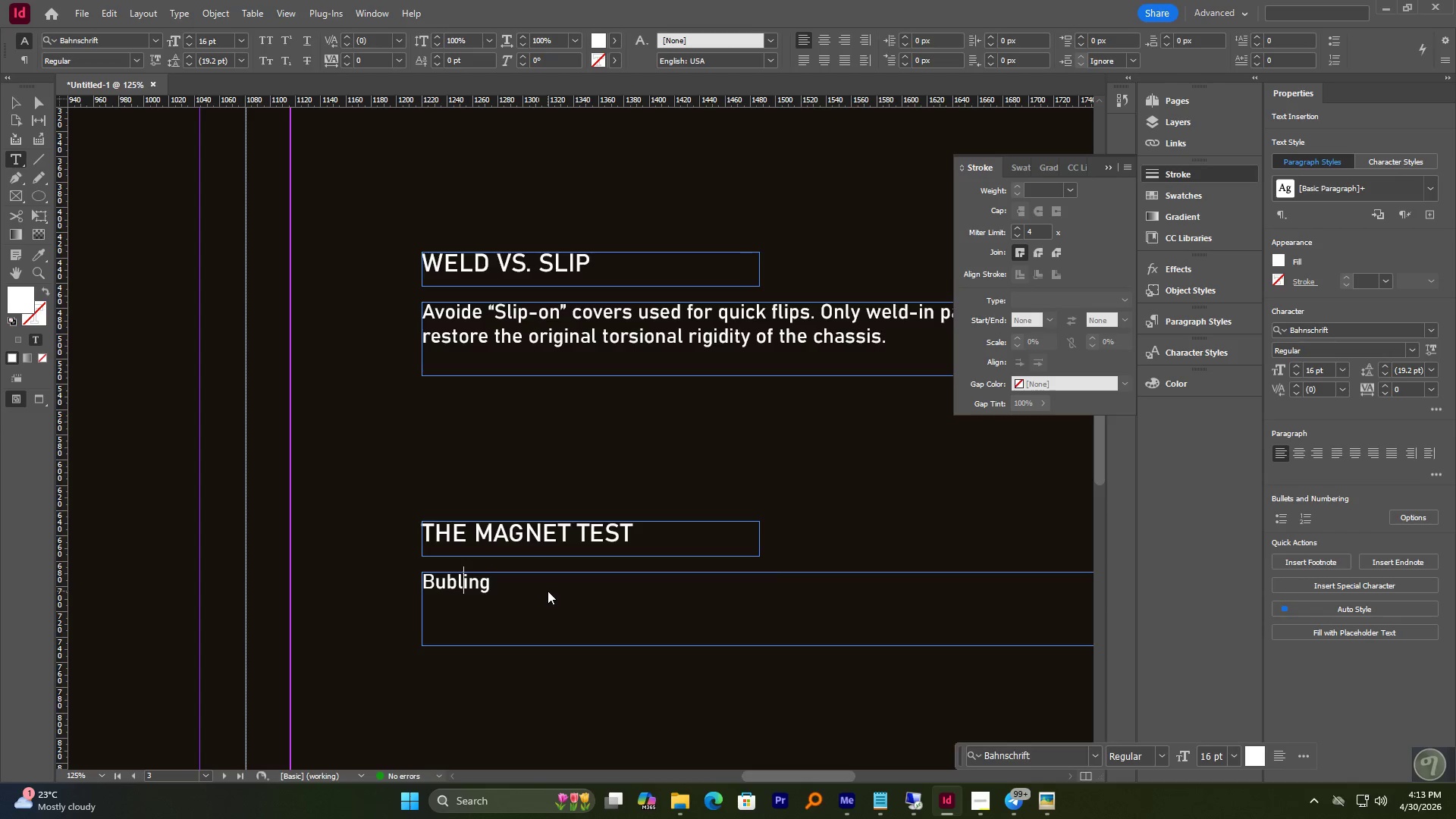 
key(ArrowLeft)
 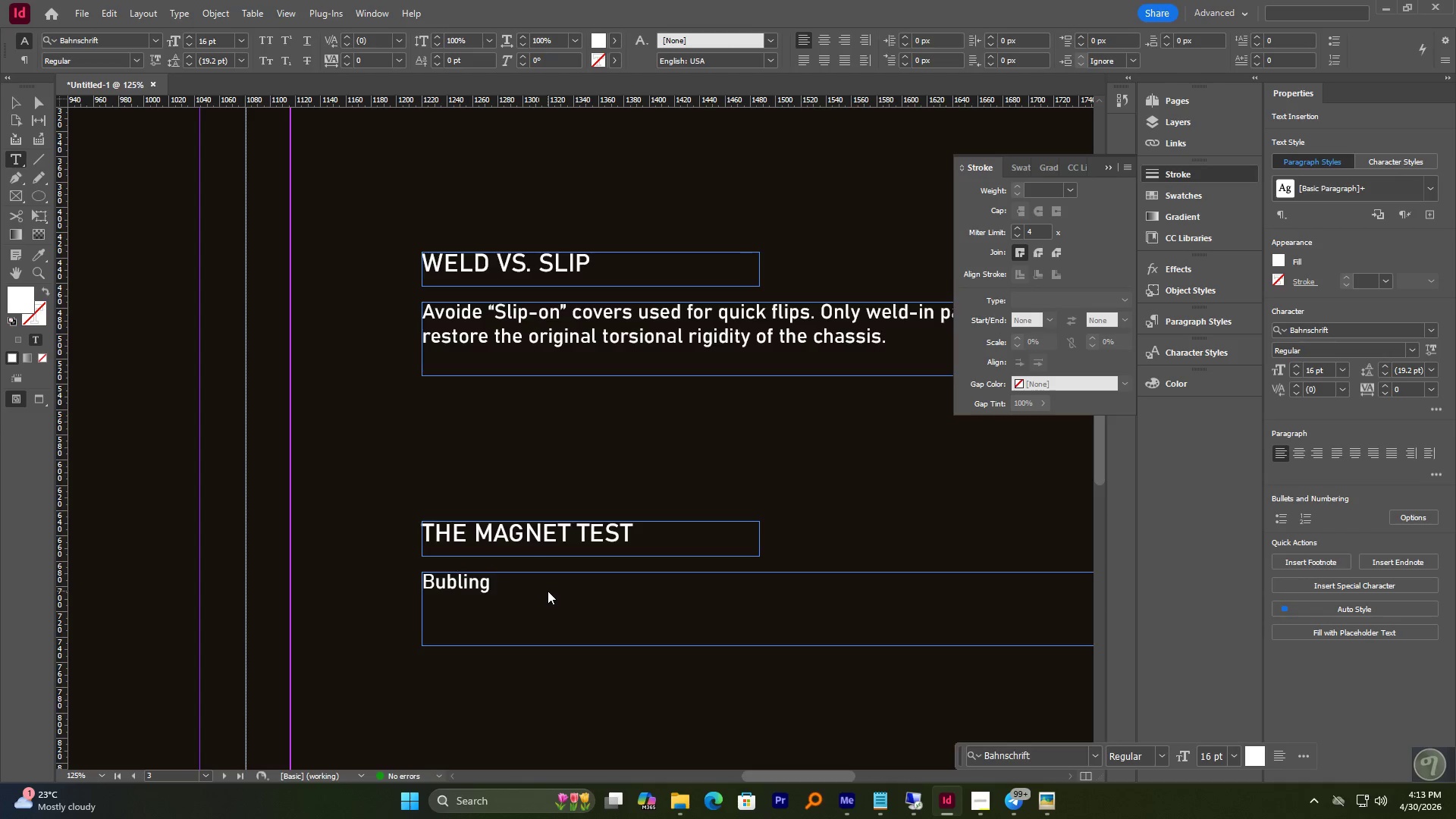 
key(B)
 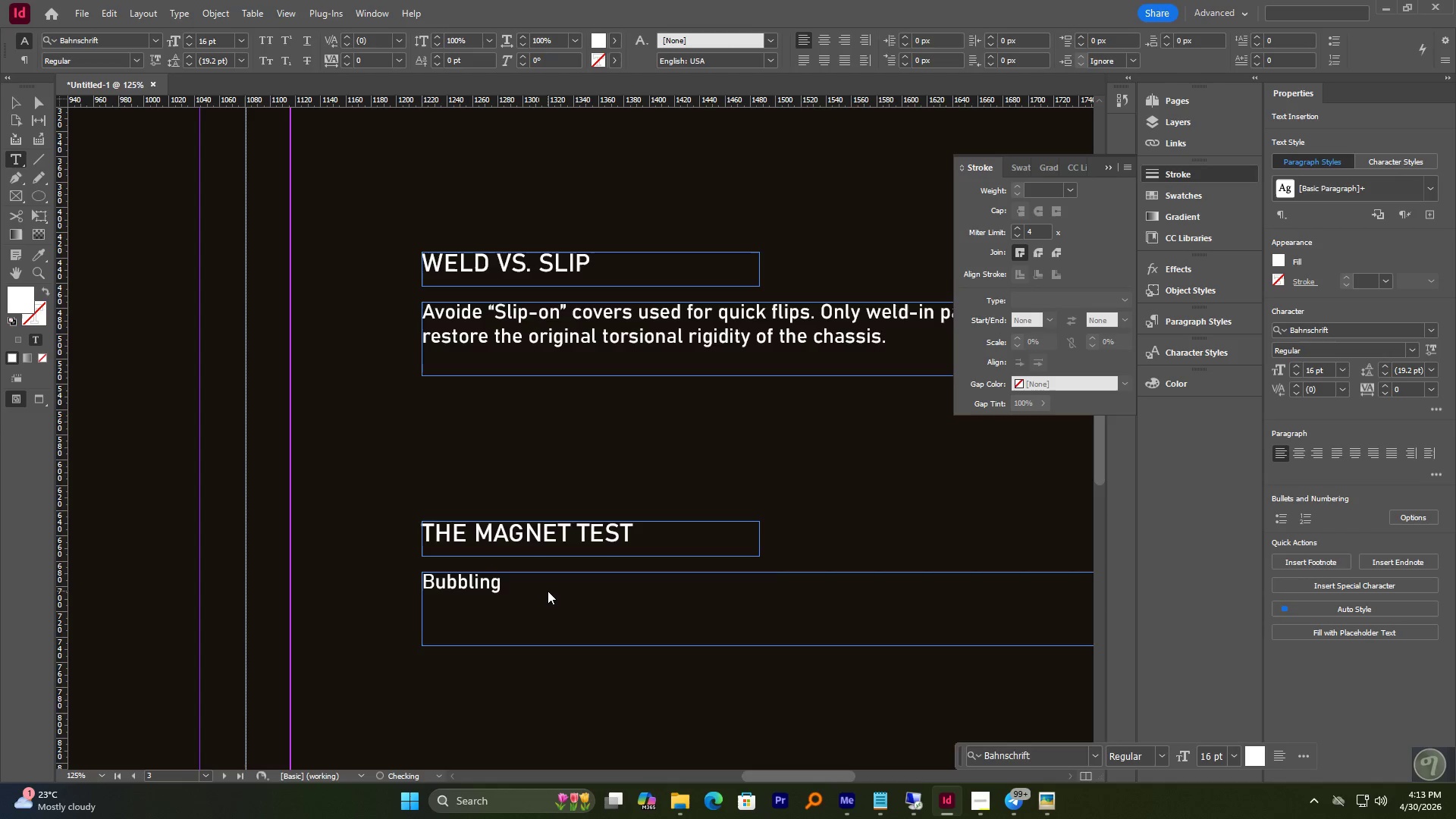 
key(ArrowRight)
 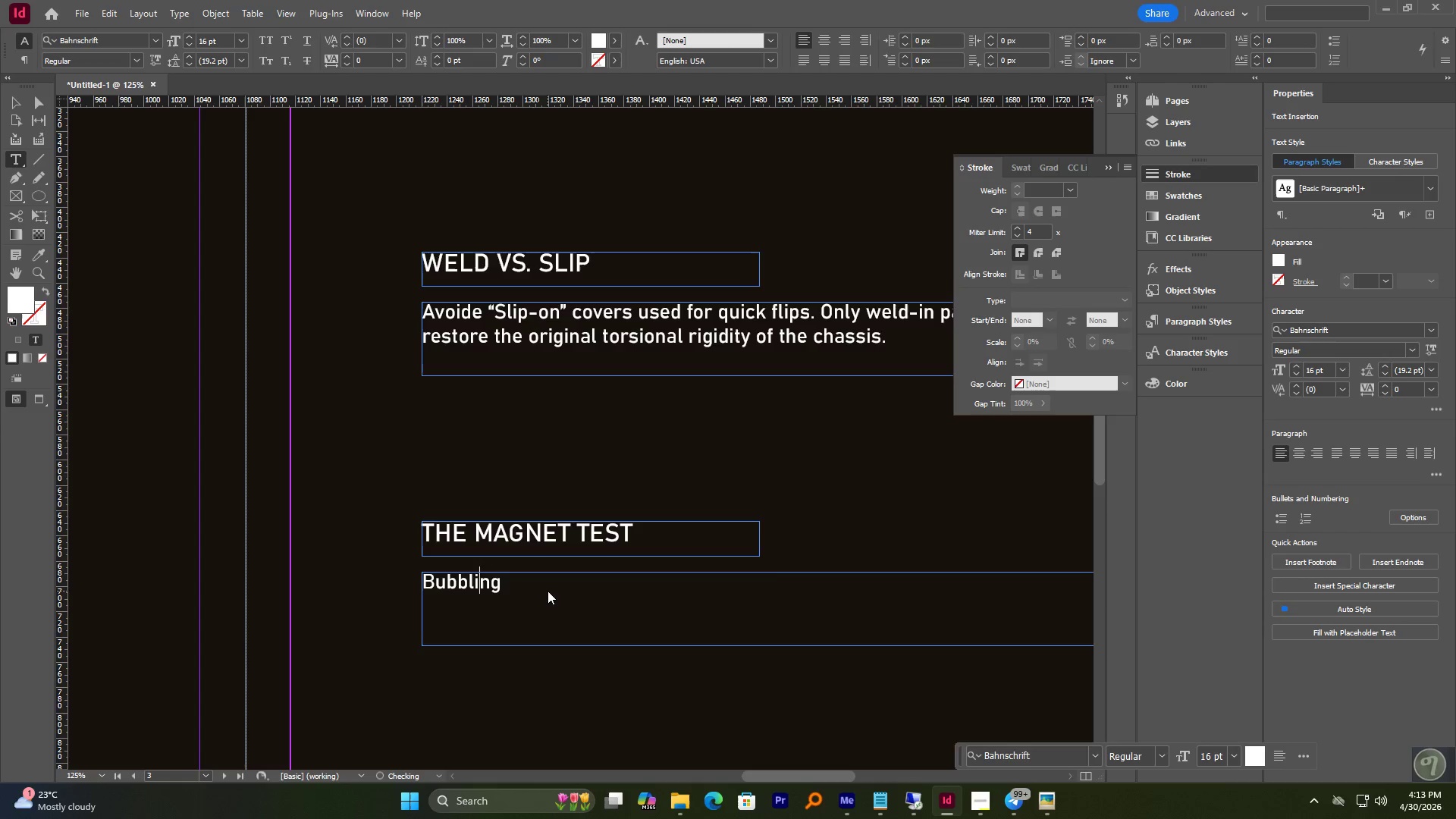 
key(ArrowRight)
 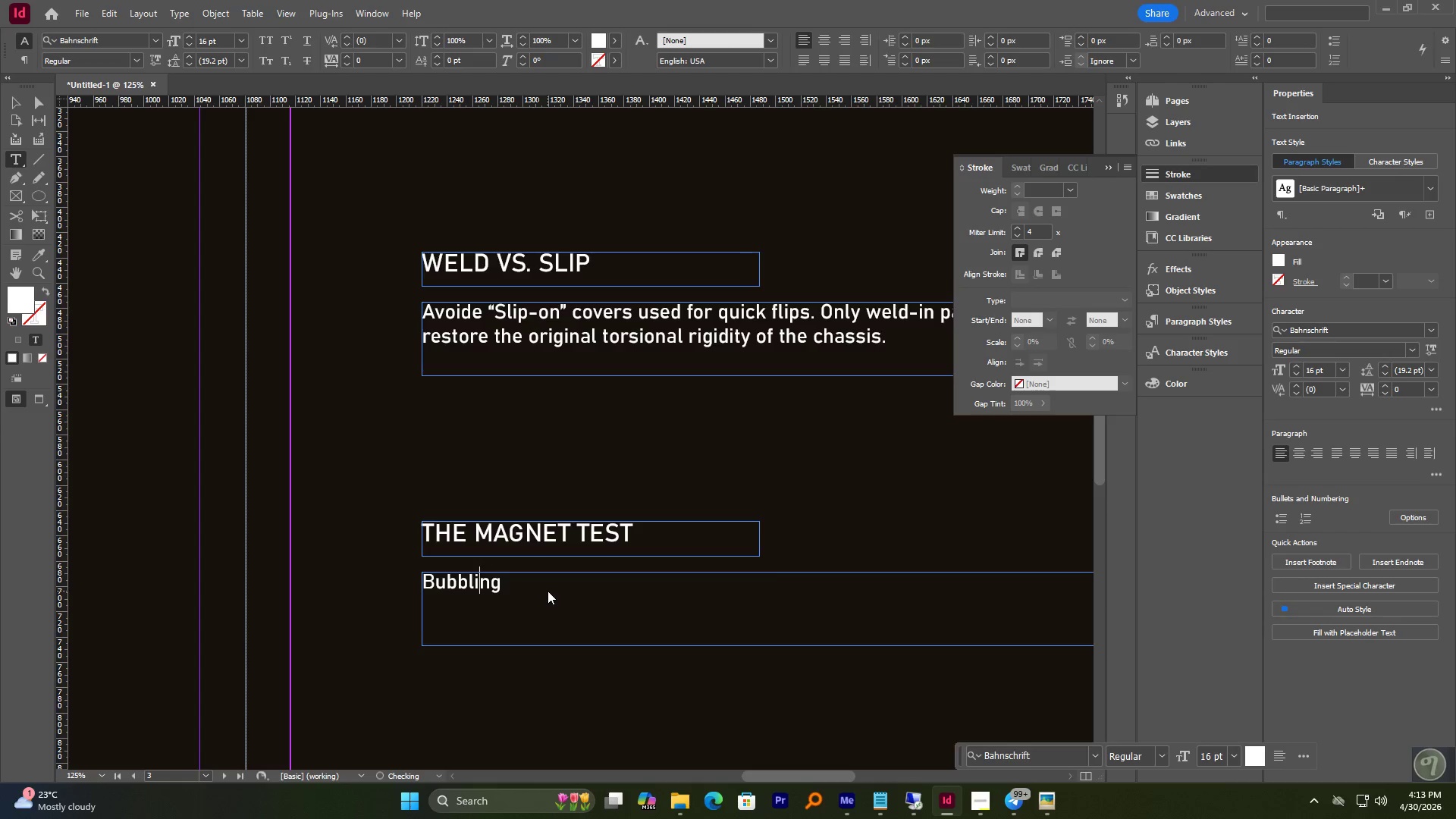 
key(ArrowRight)
 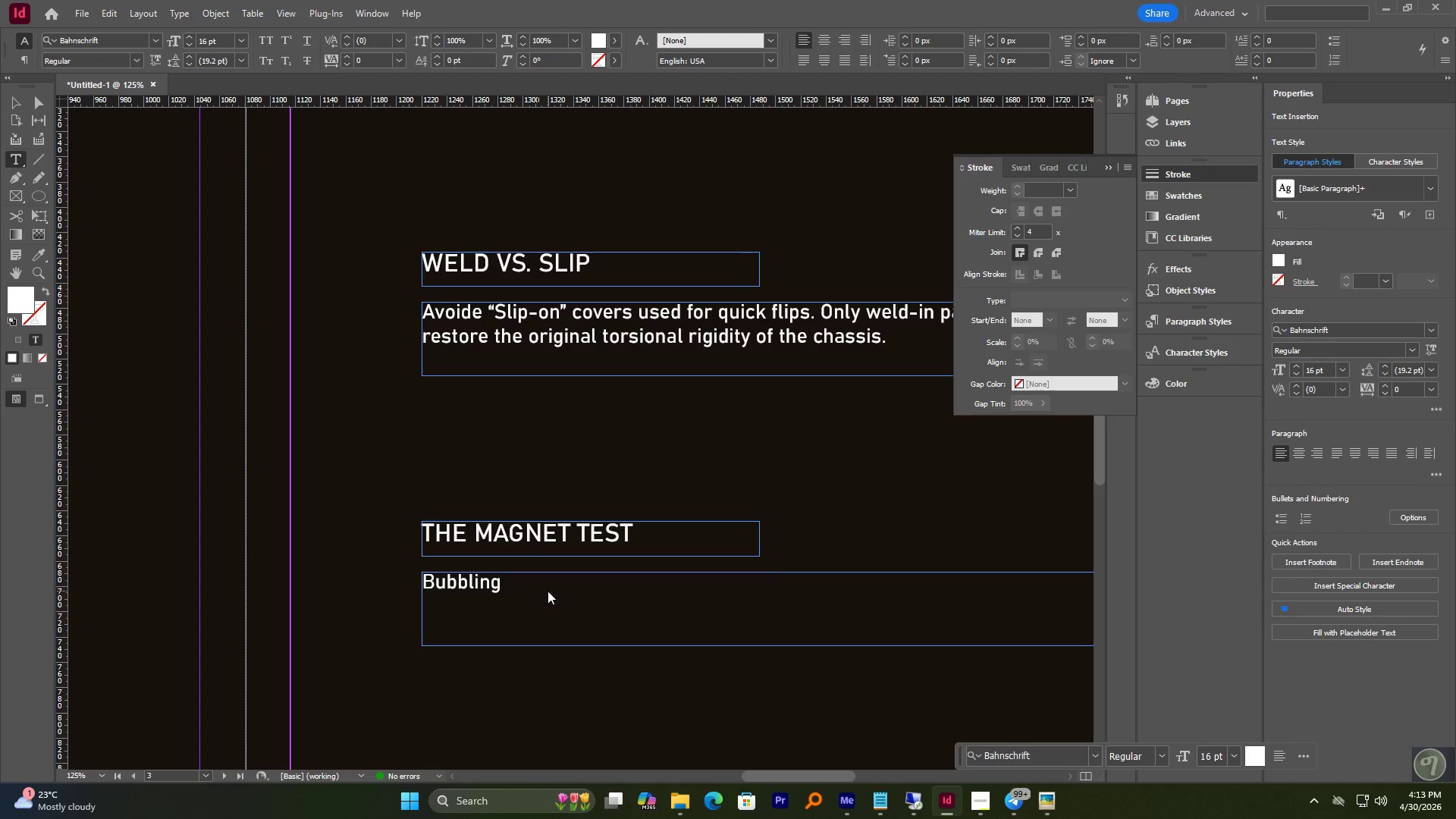 
key(ArrowRight)
 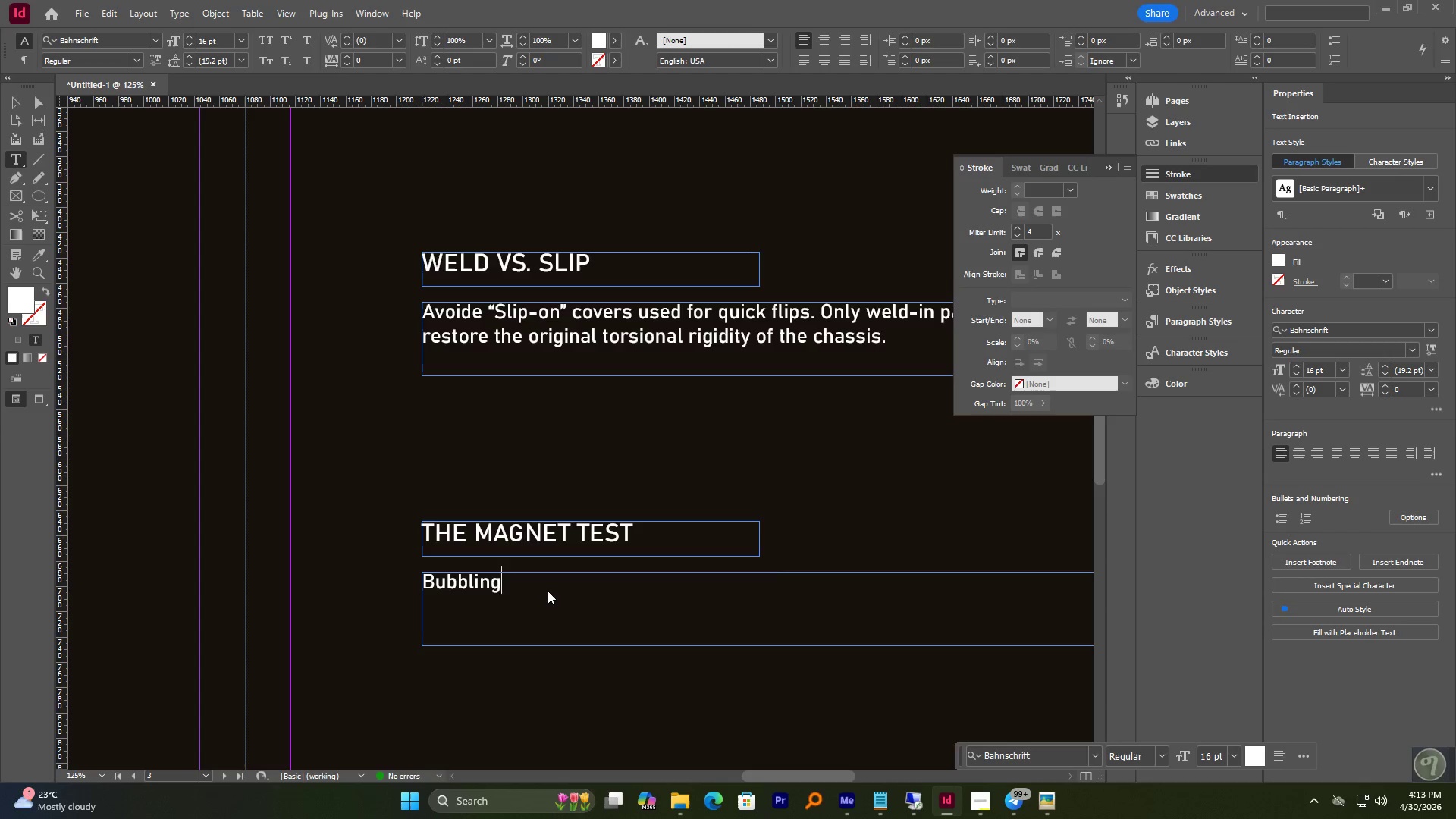 
type( paint often)
 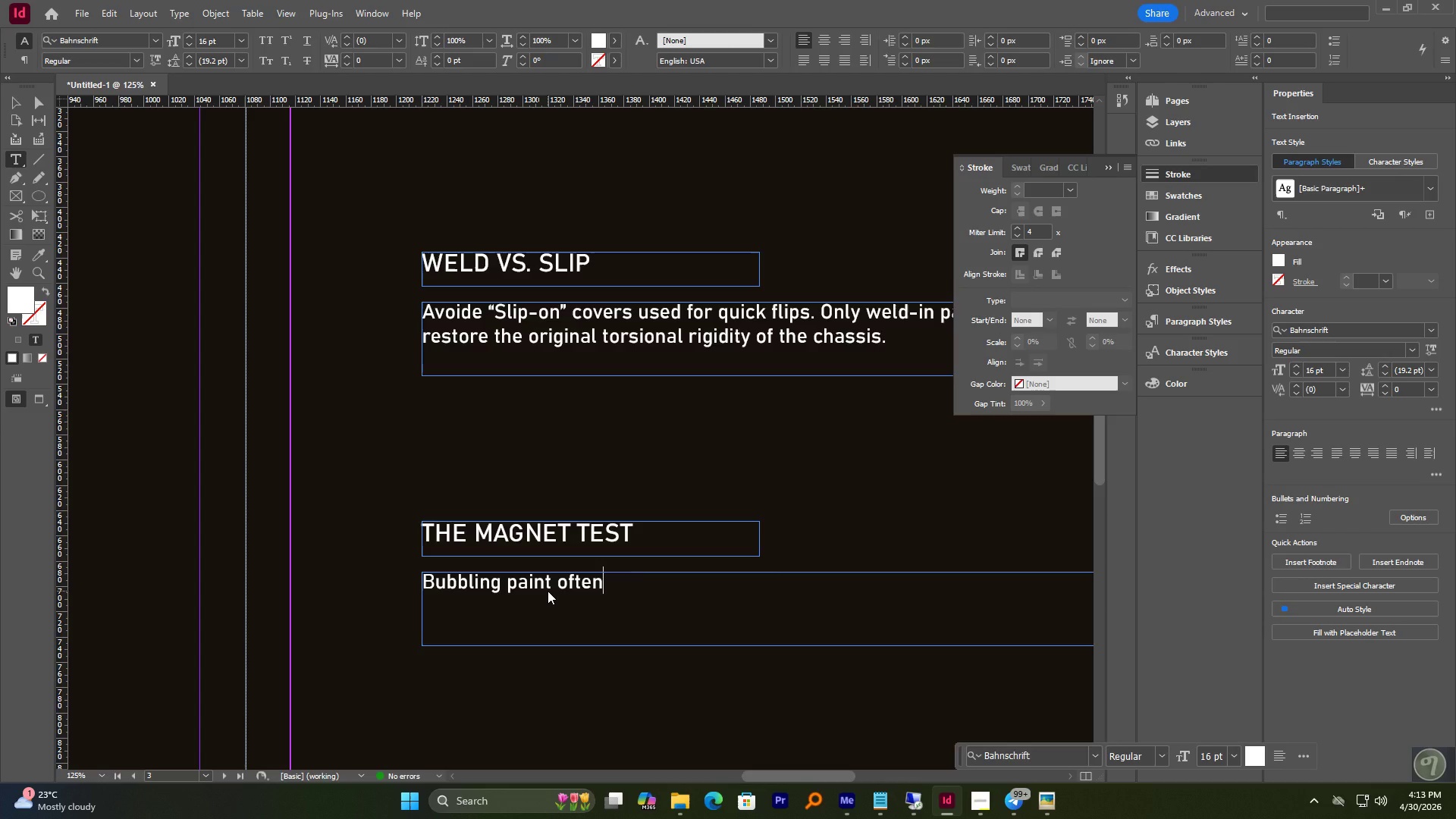 
type( hides filter.)
 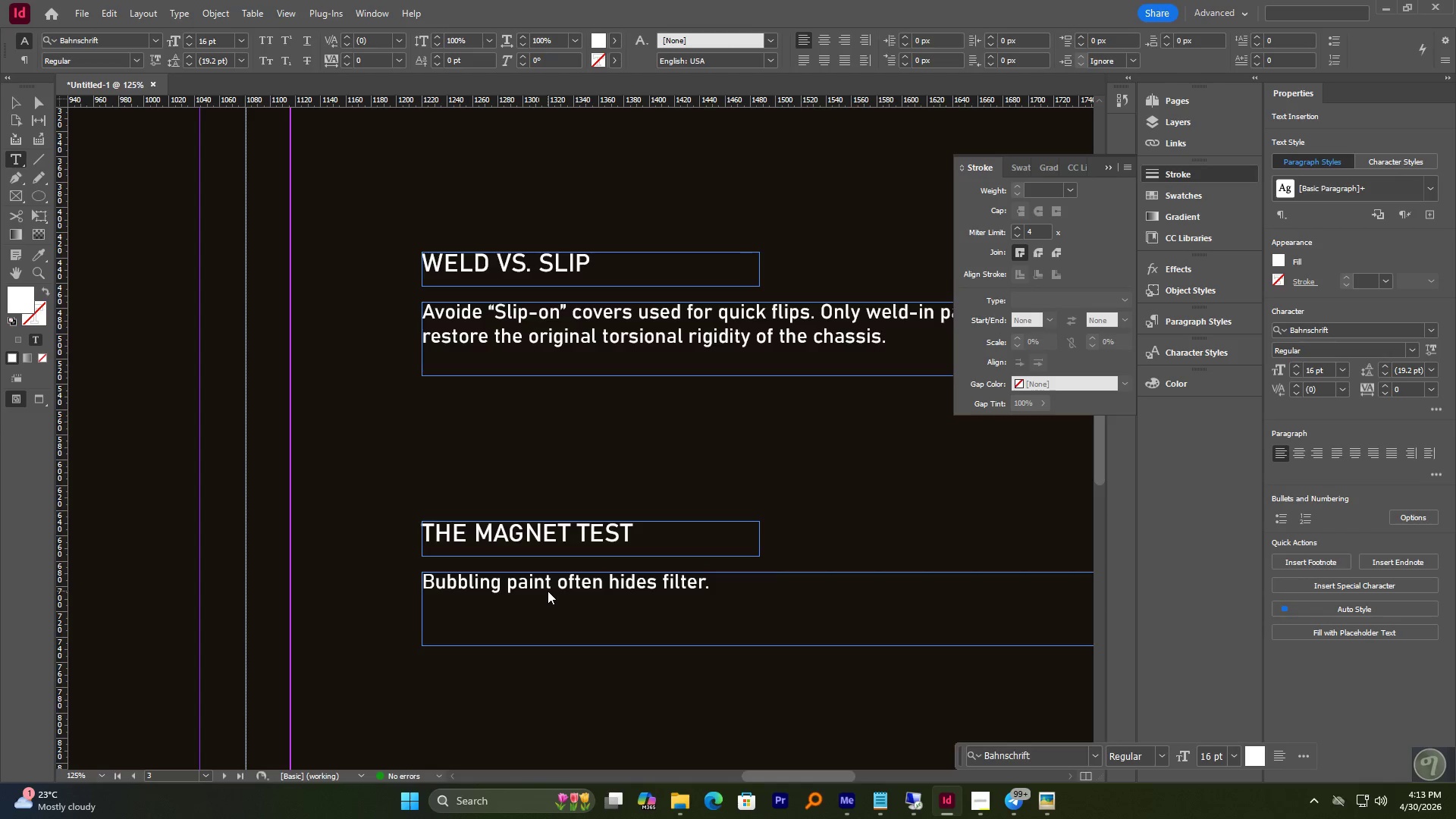 
key(Enter)
 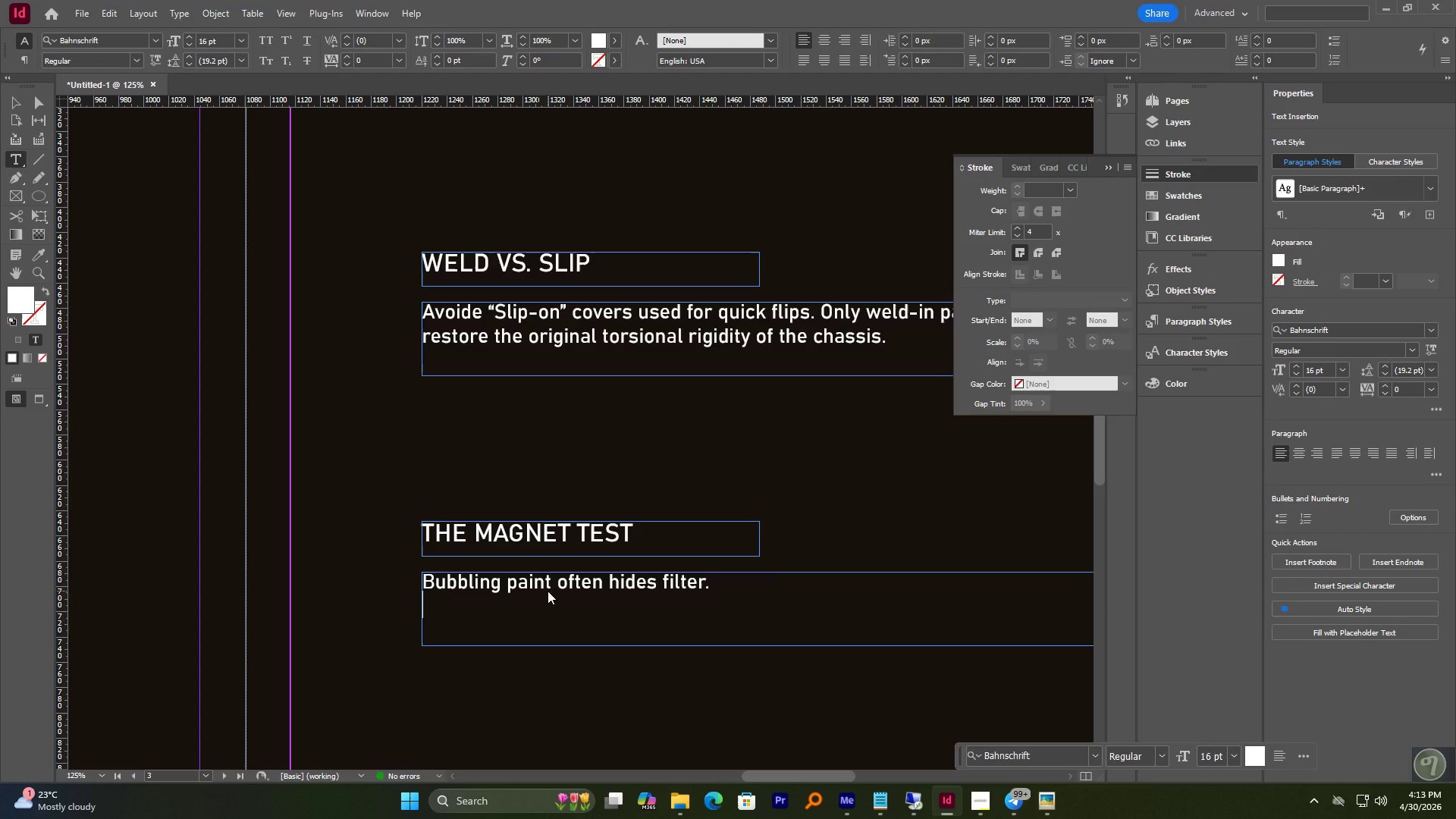 
type(If a magnet wom\)
key(Backspace)
 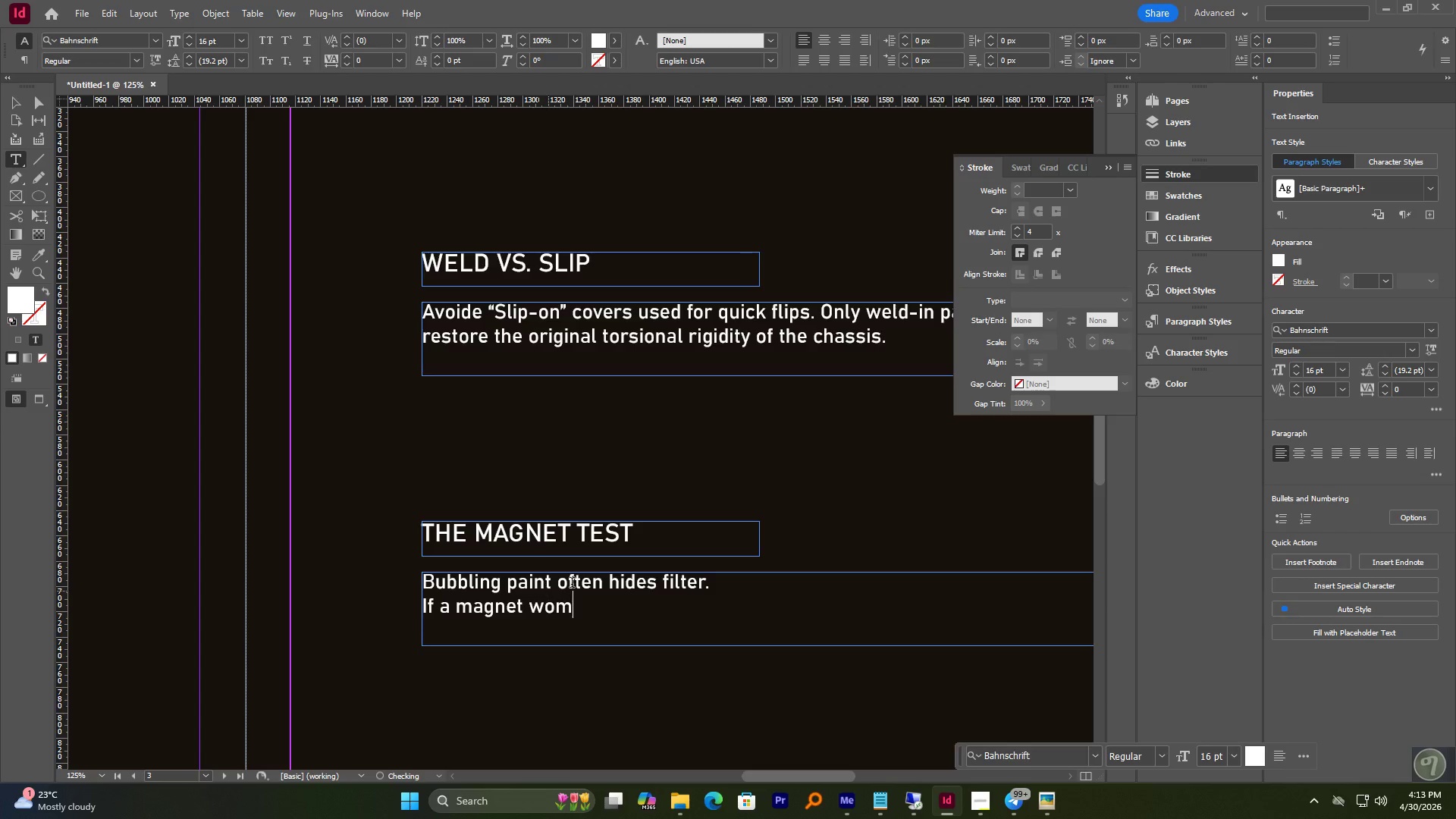 
key(Backspace)
type(n't stick ti)
key(Backspace)
type(o the sills. you )
key(Backspace)
type('re looking at plastic )
key(Backspace)
type(, not metal.)
 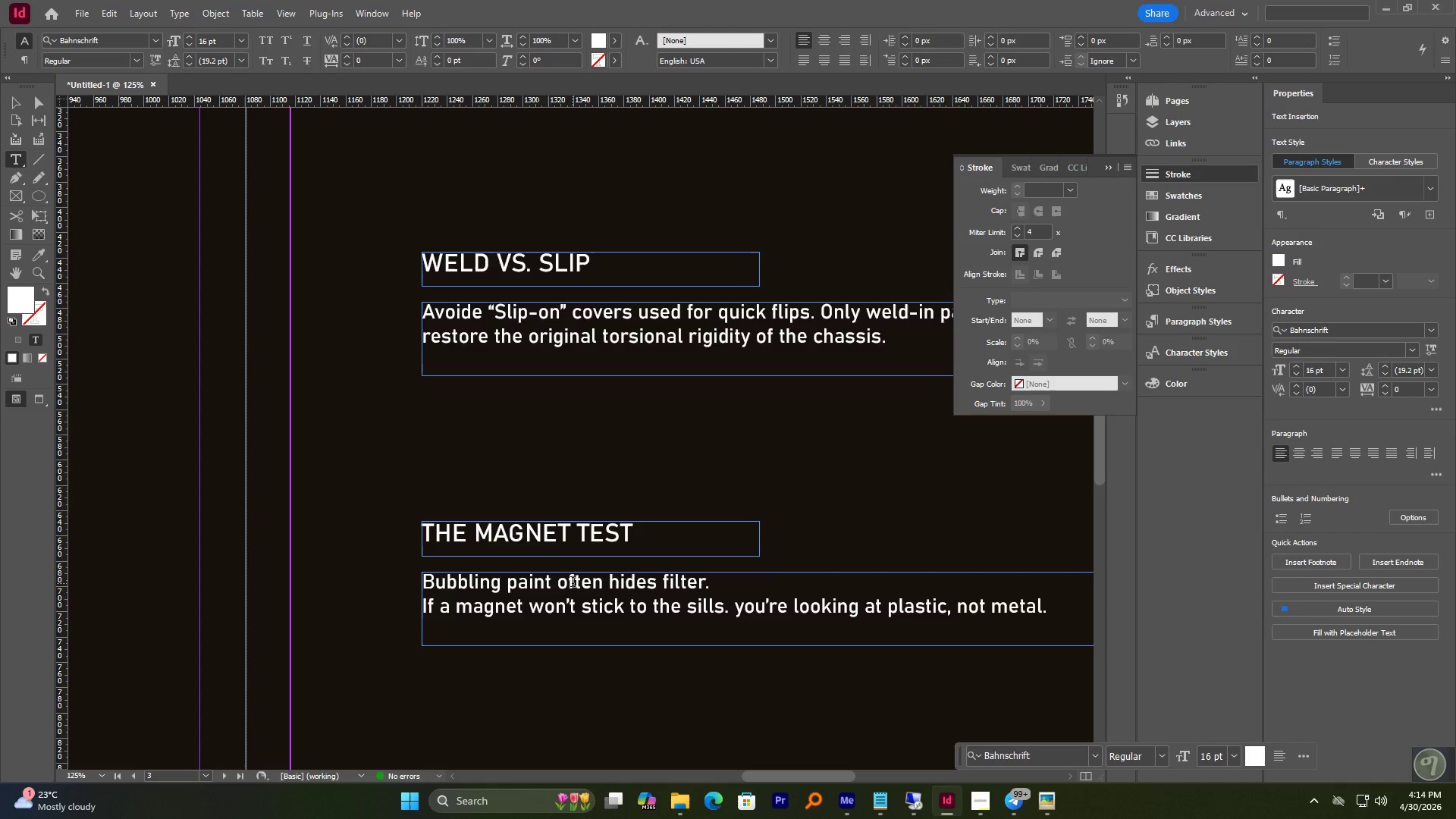 
wait(9.88)
 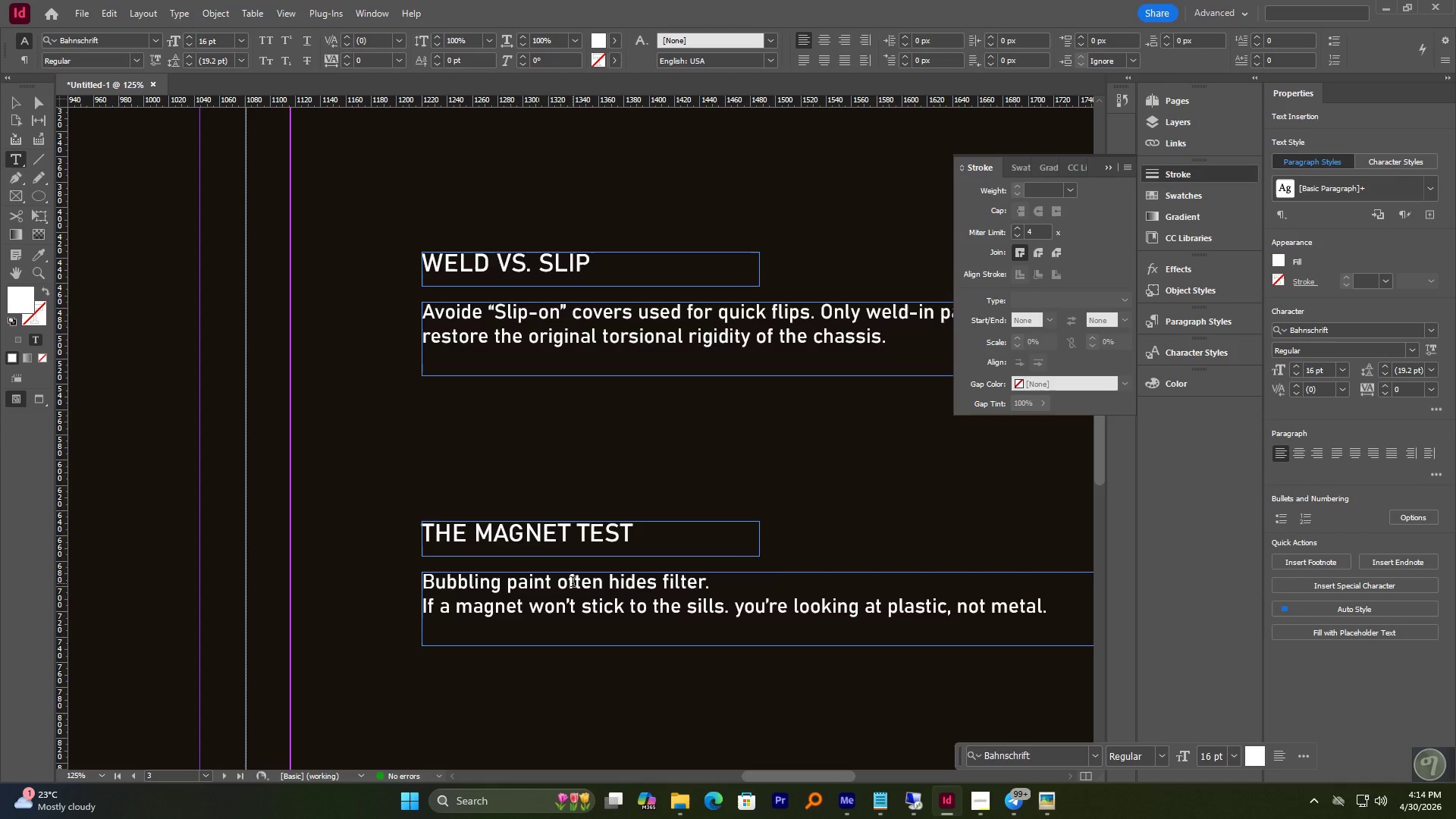 
left_click([17, 99])
 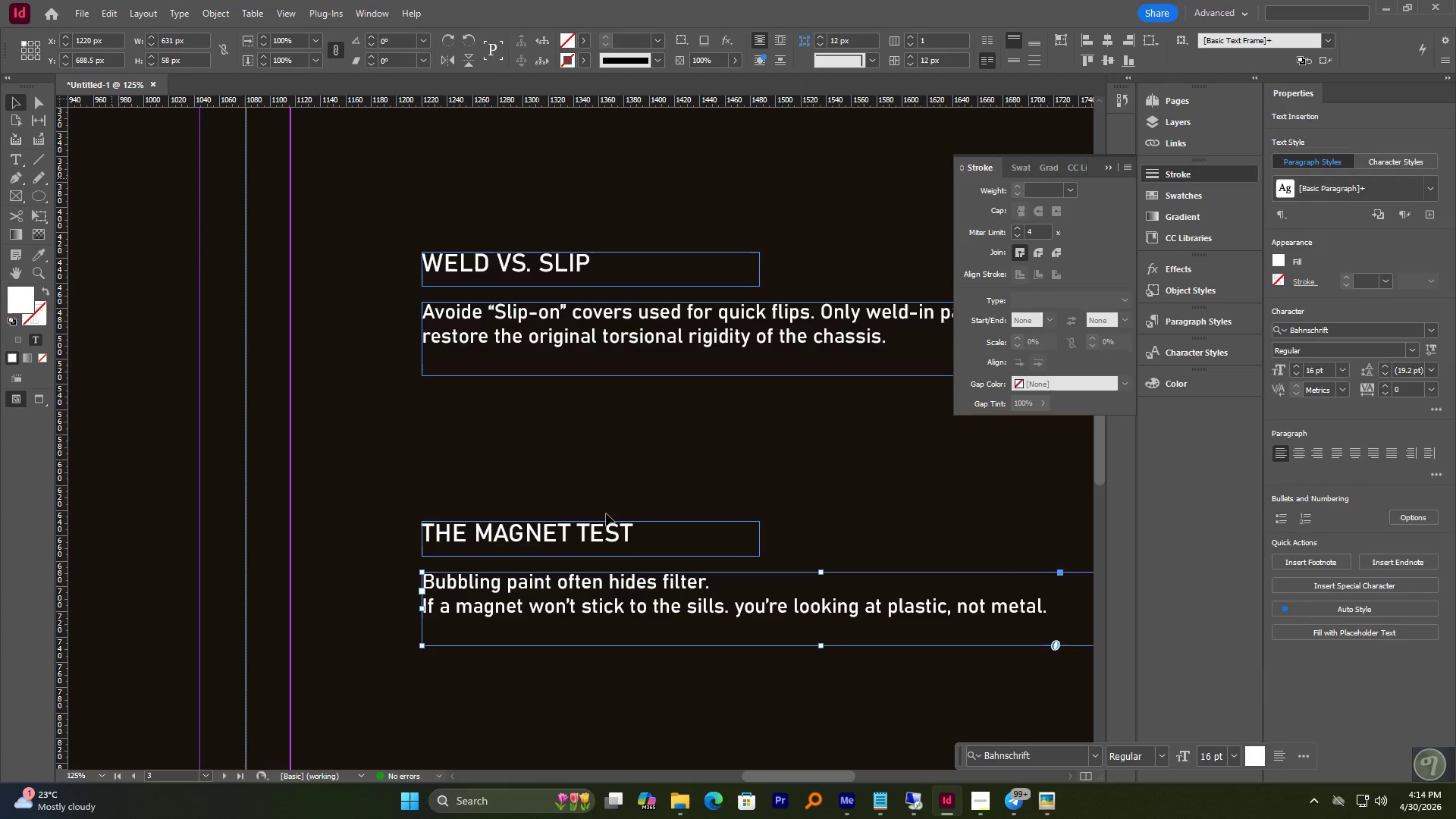 
hold_key(key=AltLeft, duration=1.03)
scroll: coordinate [650, 526], scroll_direction: down, amount: 7.0
 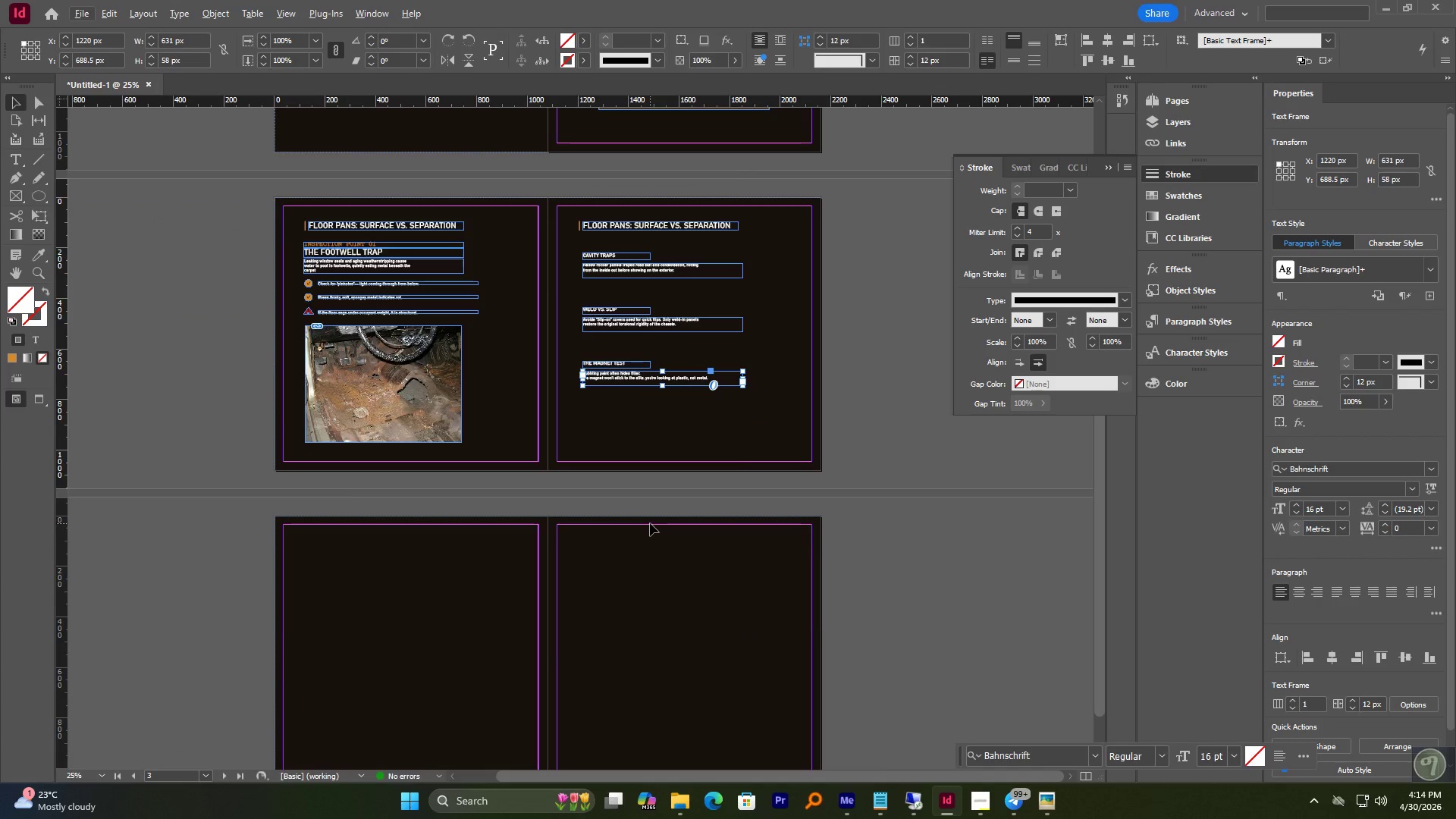 
key(Control+S)
 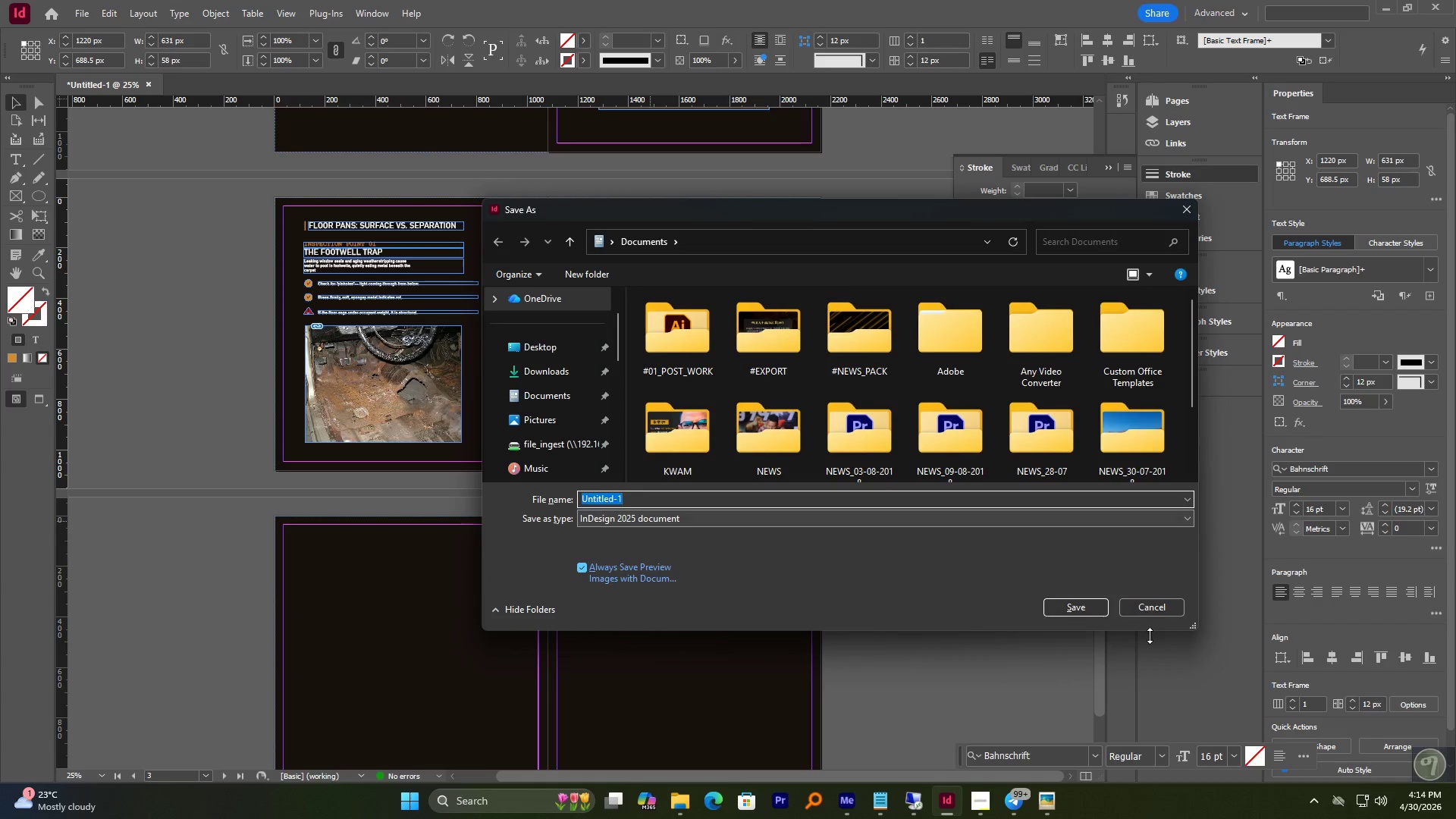 
left_click([1147, 604])
 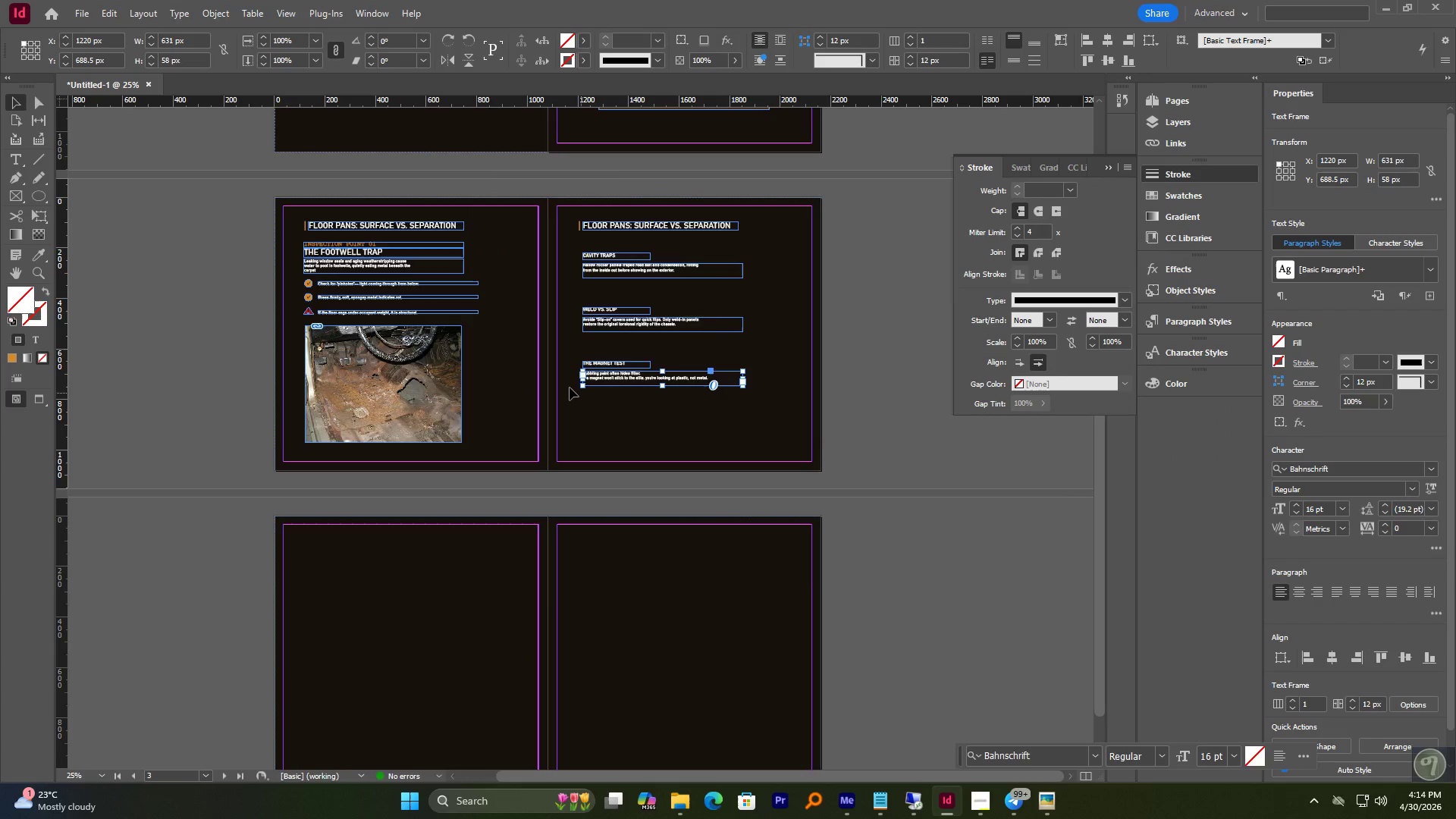 
scroll: coordinate [568, 386], scroll_direction: down, amount: 1.0
 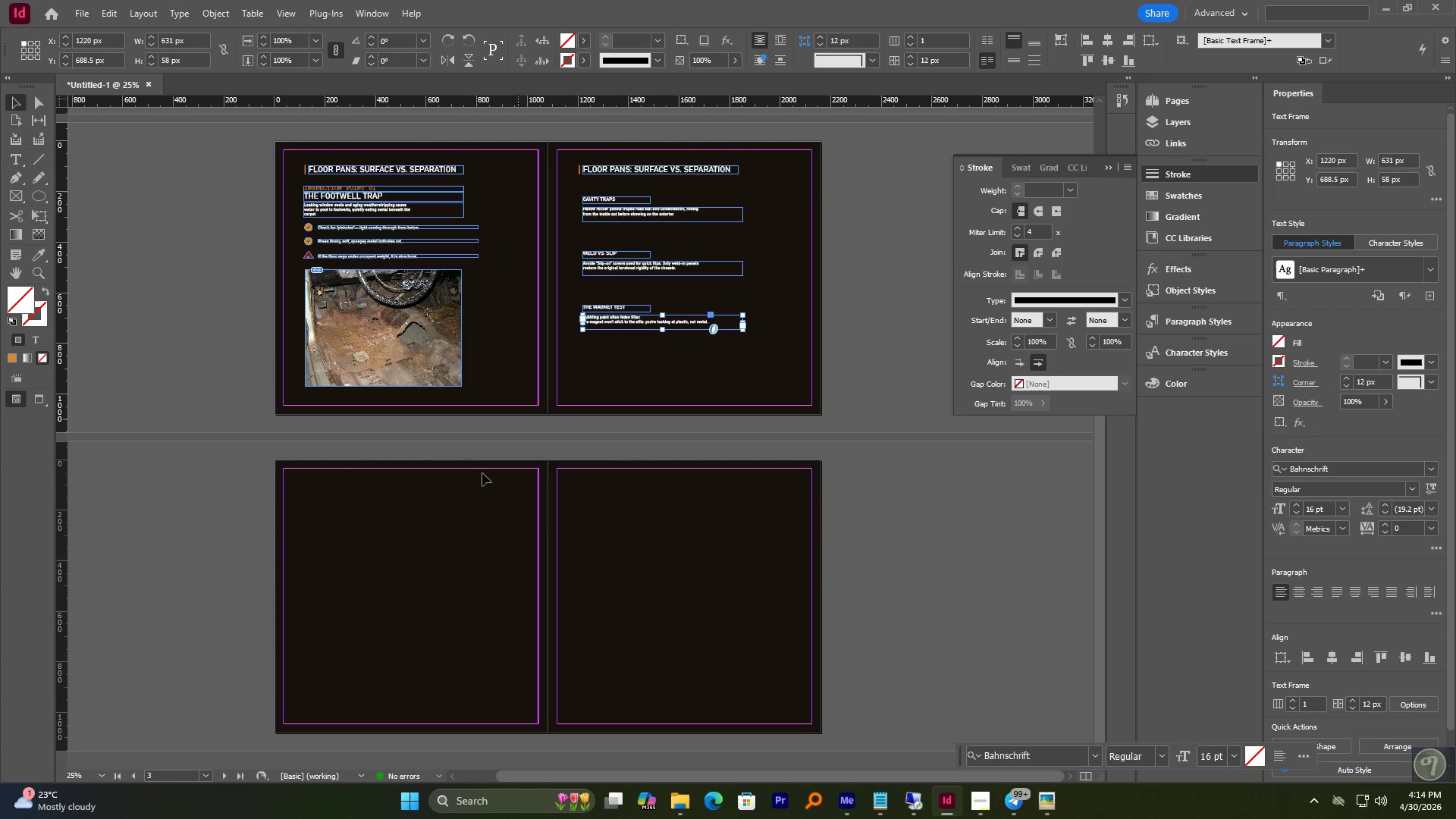 
hold_key(key=AltLeft, duration=0.56)
 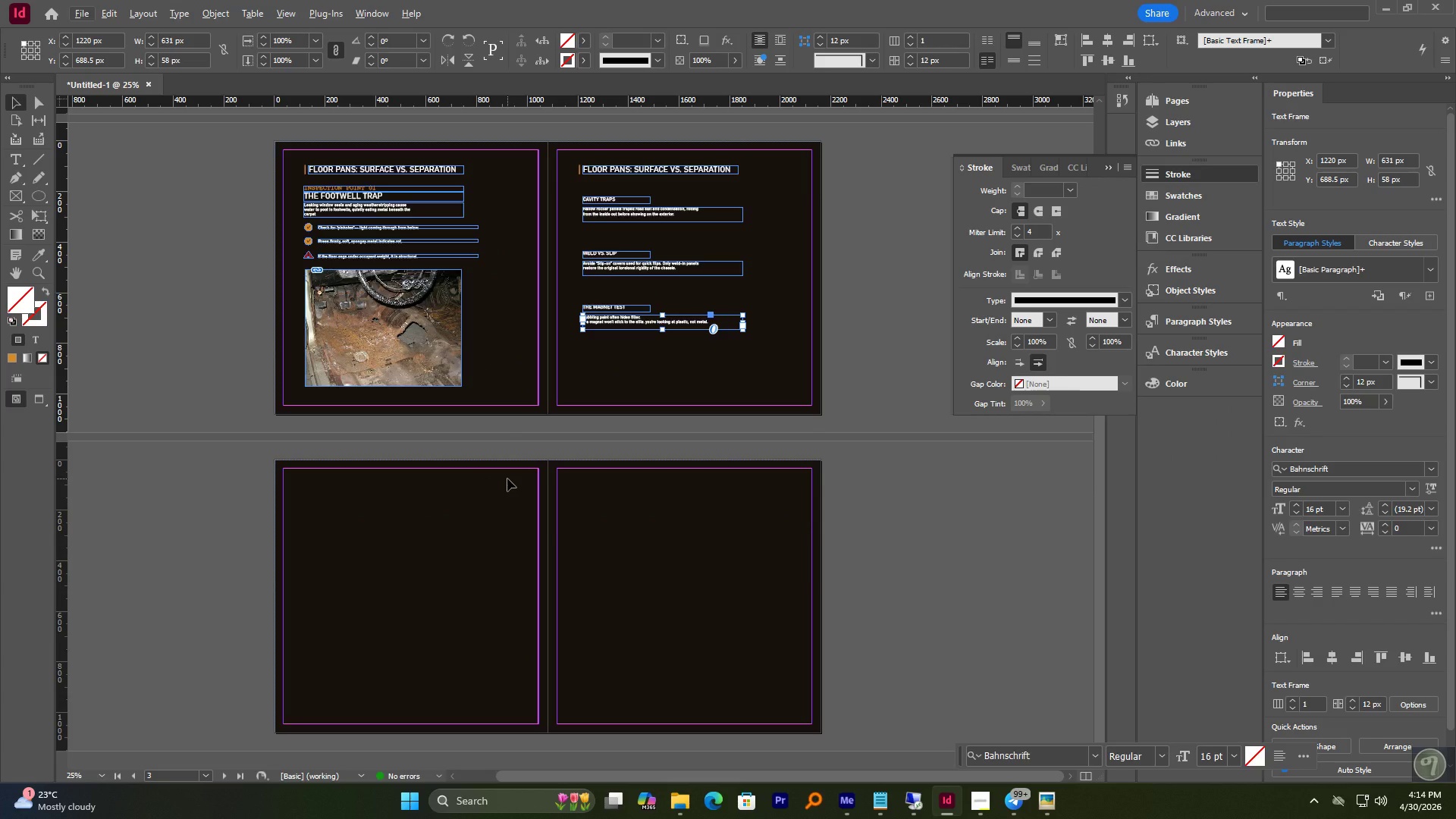 
wait(6.14)
 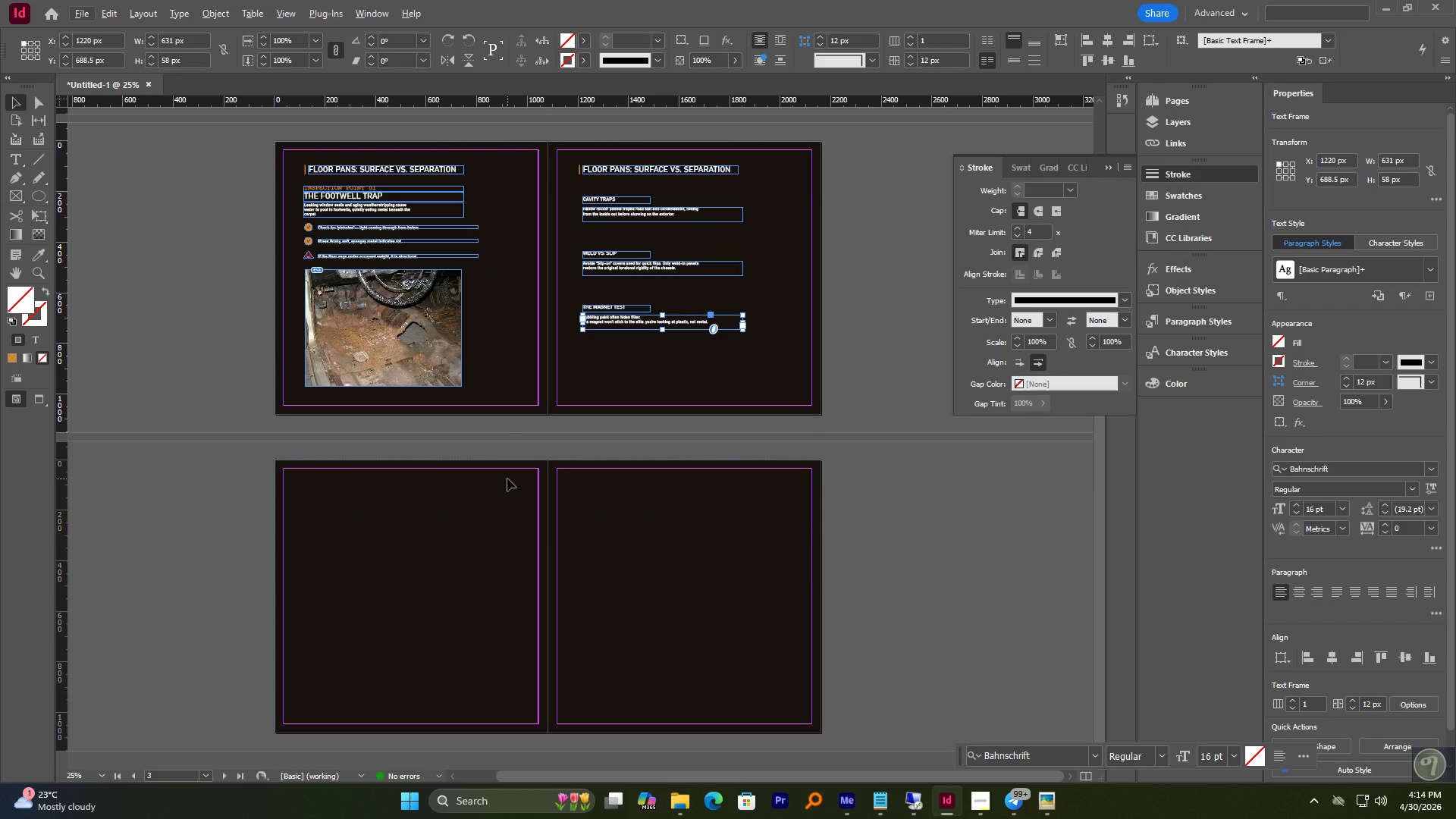 
scroll: coordinate [464, 454], scroll_direction: up, amount: 3.0
 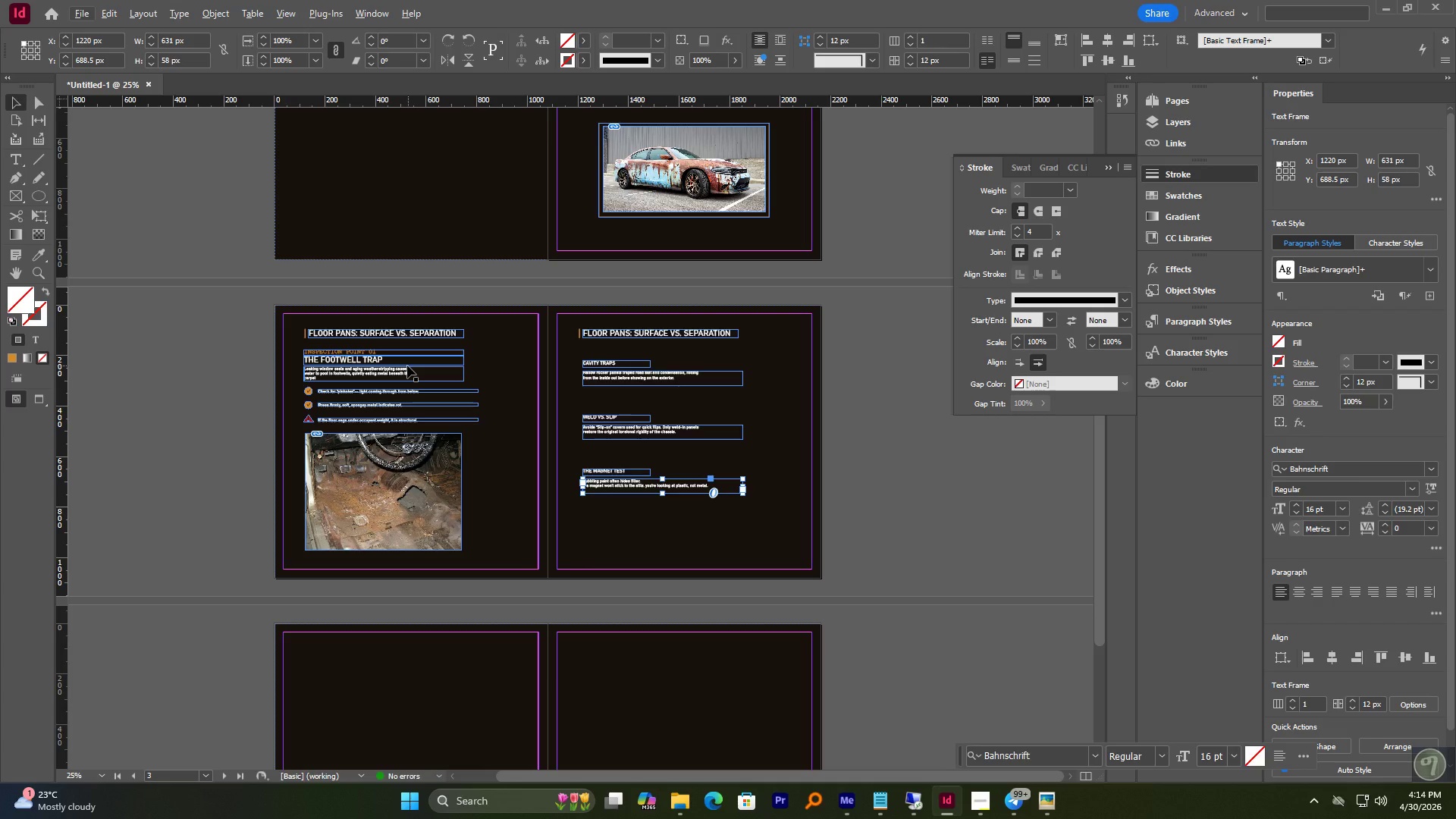 
scroll: coordinate [406, 366], scroll_direction: down, amount: 1.0
 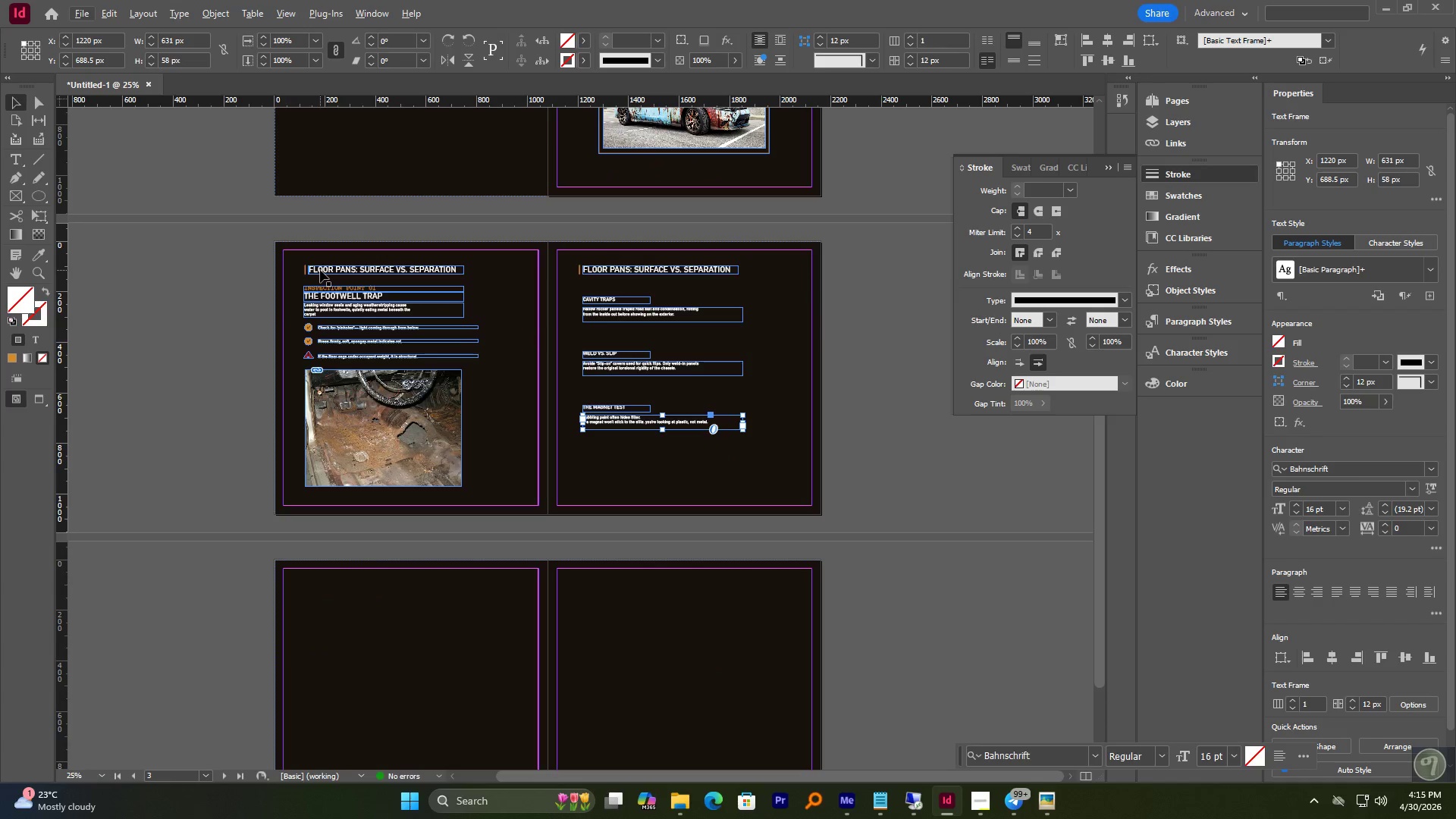 
left_click([320, 270])
 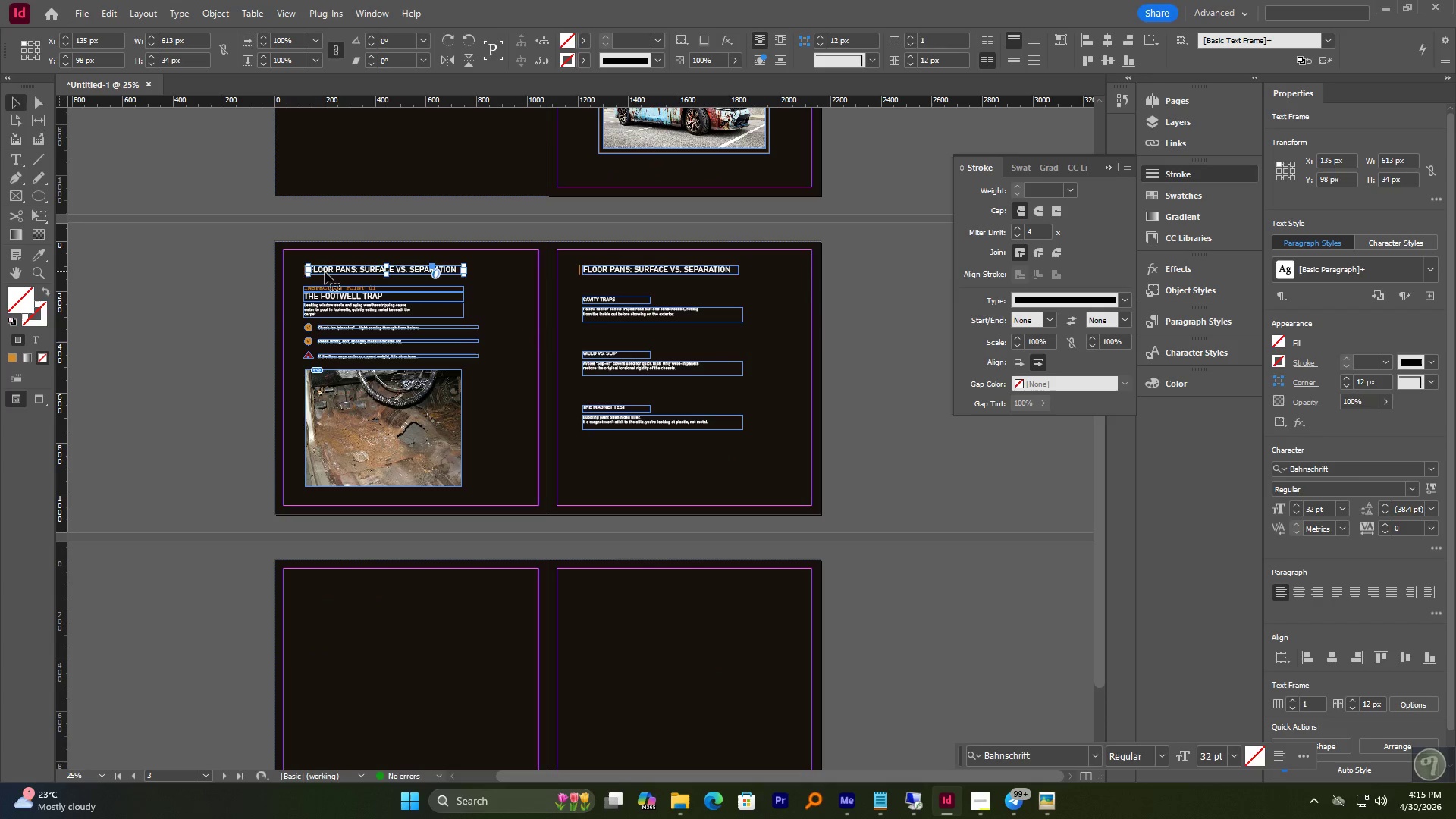 
hold_key(key=ShiftLeft, duration=1.14)
left_click([325, 287])
 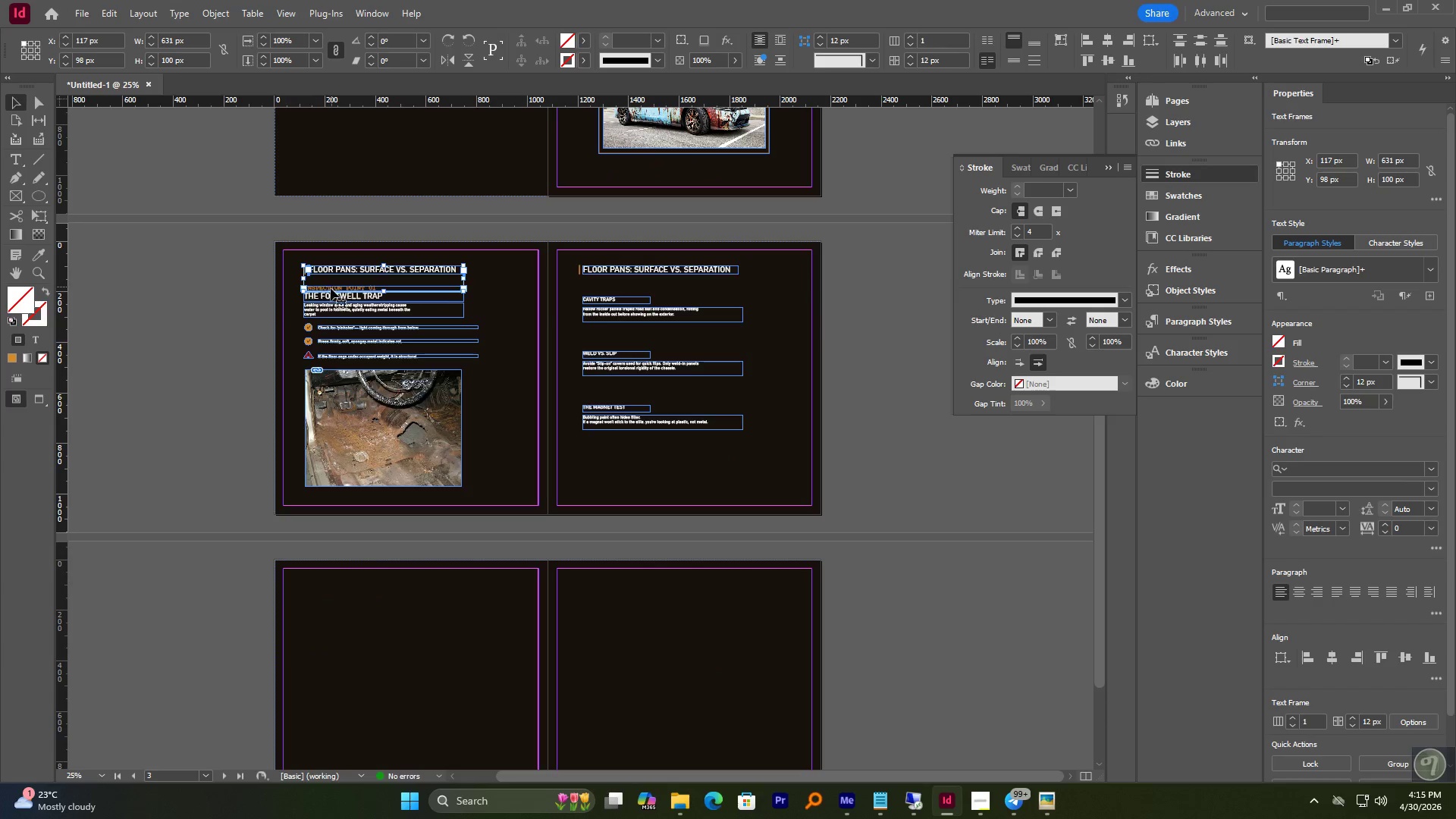 
hold_key(key=AltLeft, duration=0.5)
 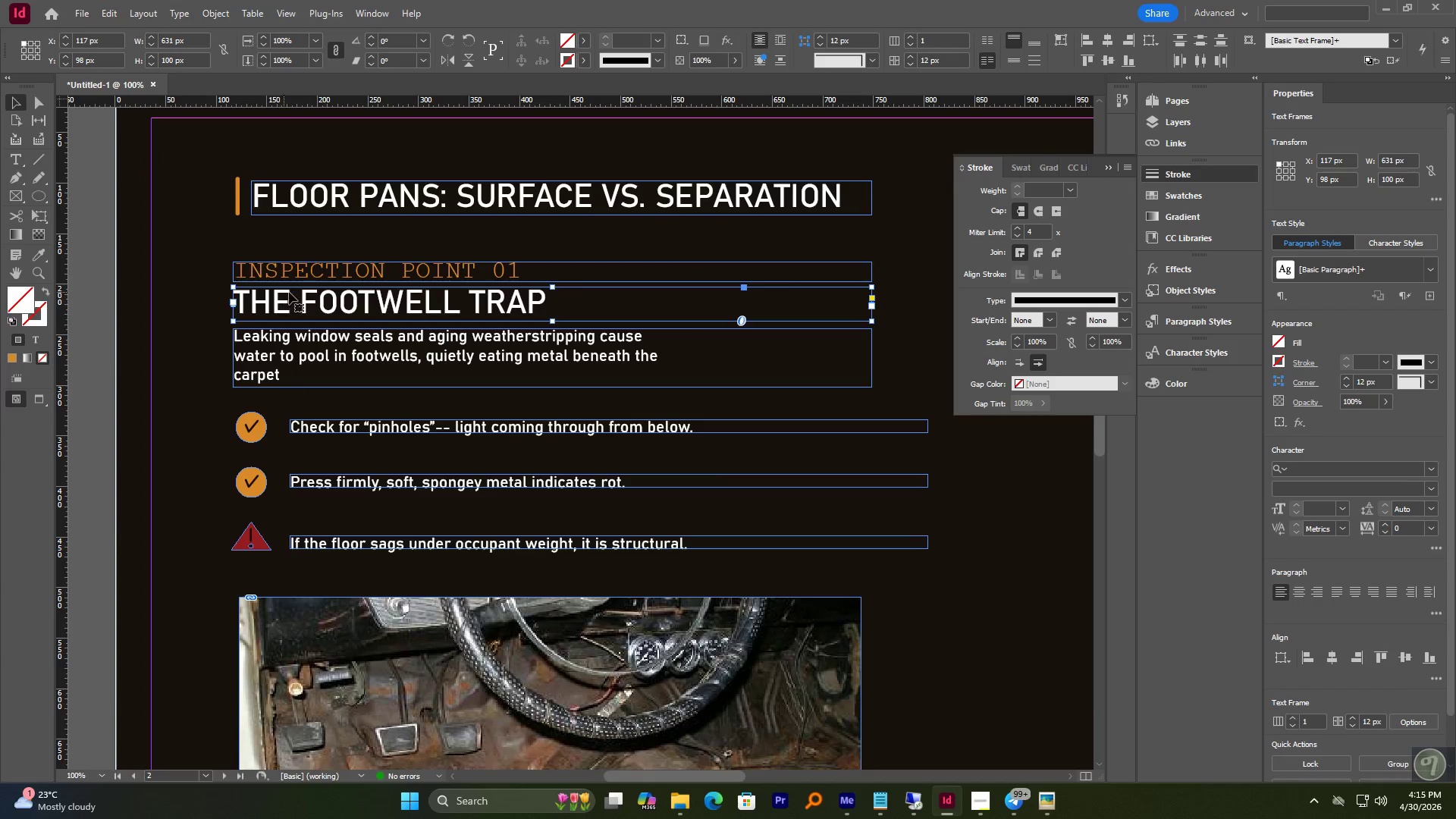 
left_click([278, 292])
 